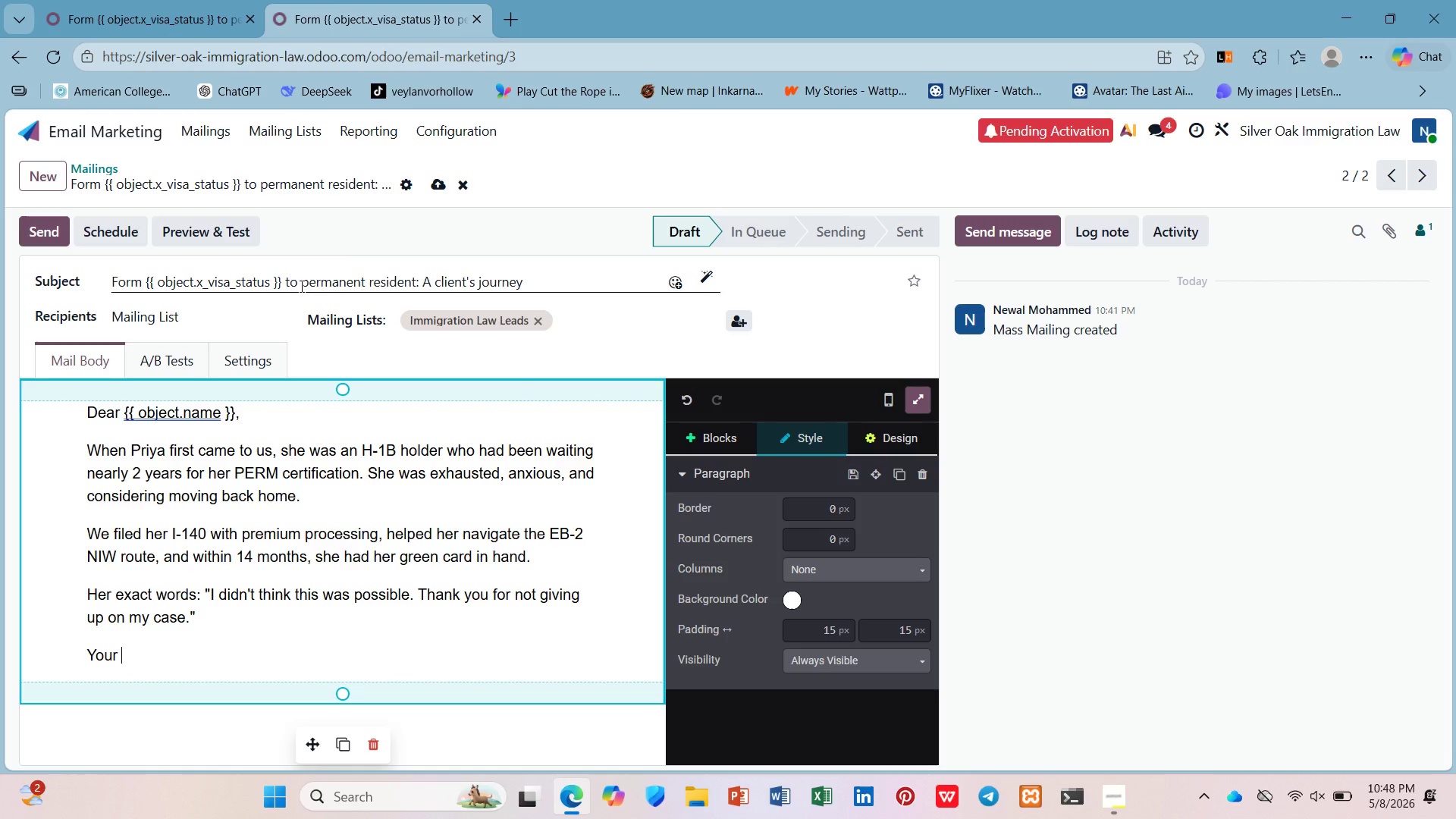 
left_click_drag(start_coordinate=[286, 286], to_coordinate=[145, 287])
 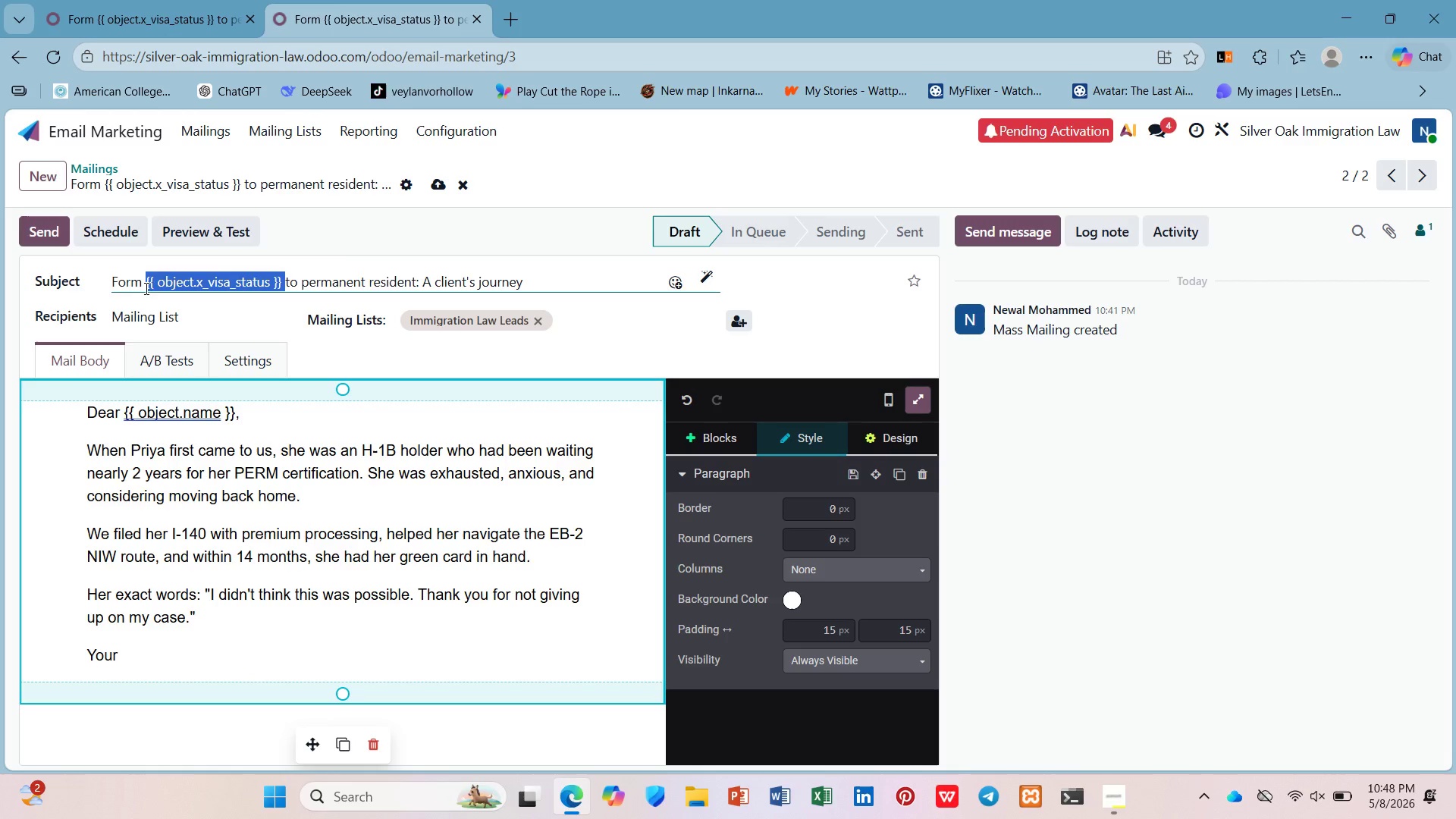 
key(Control+C)
 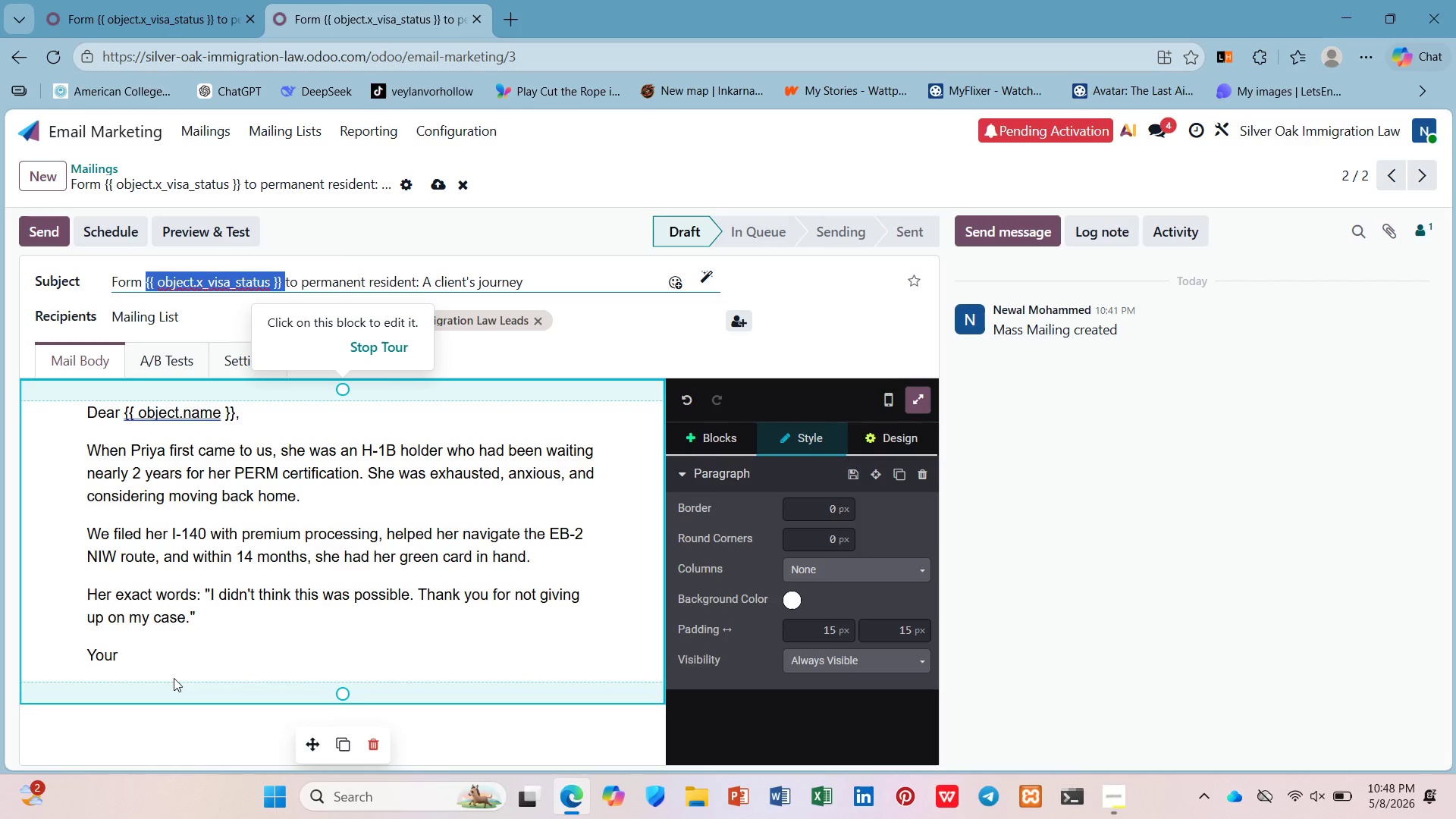 
left_click([175, 653])
 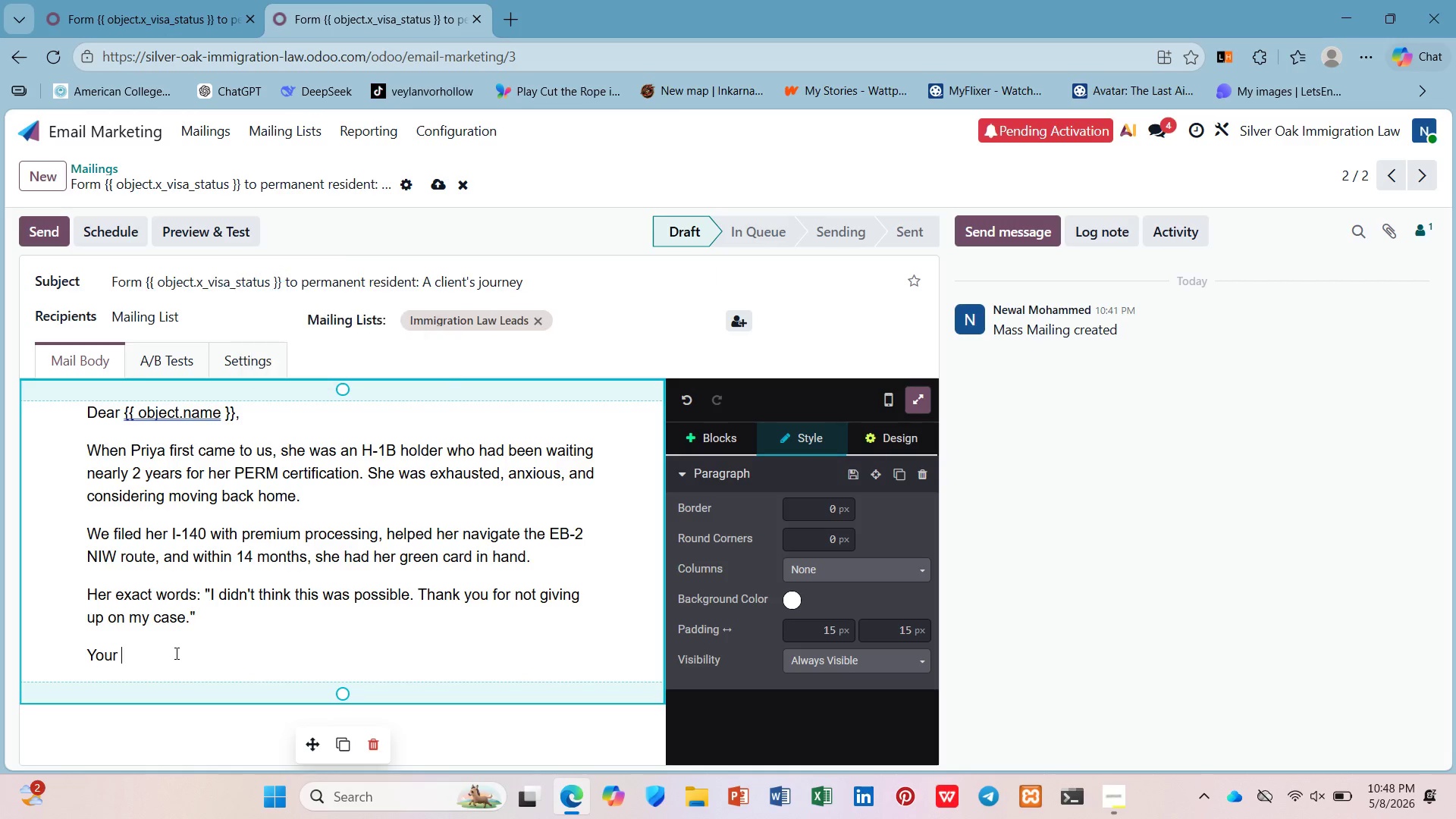 
key(Control+V)
 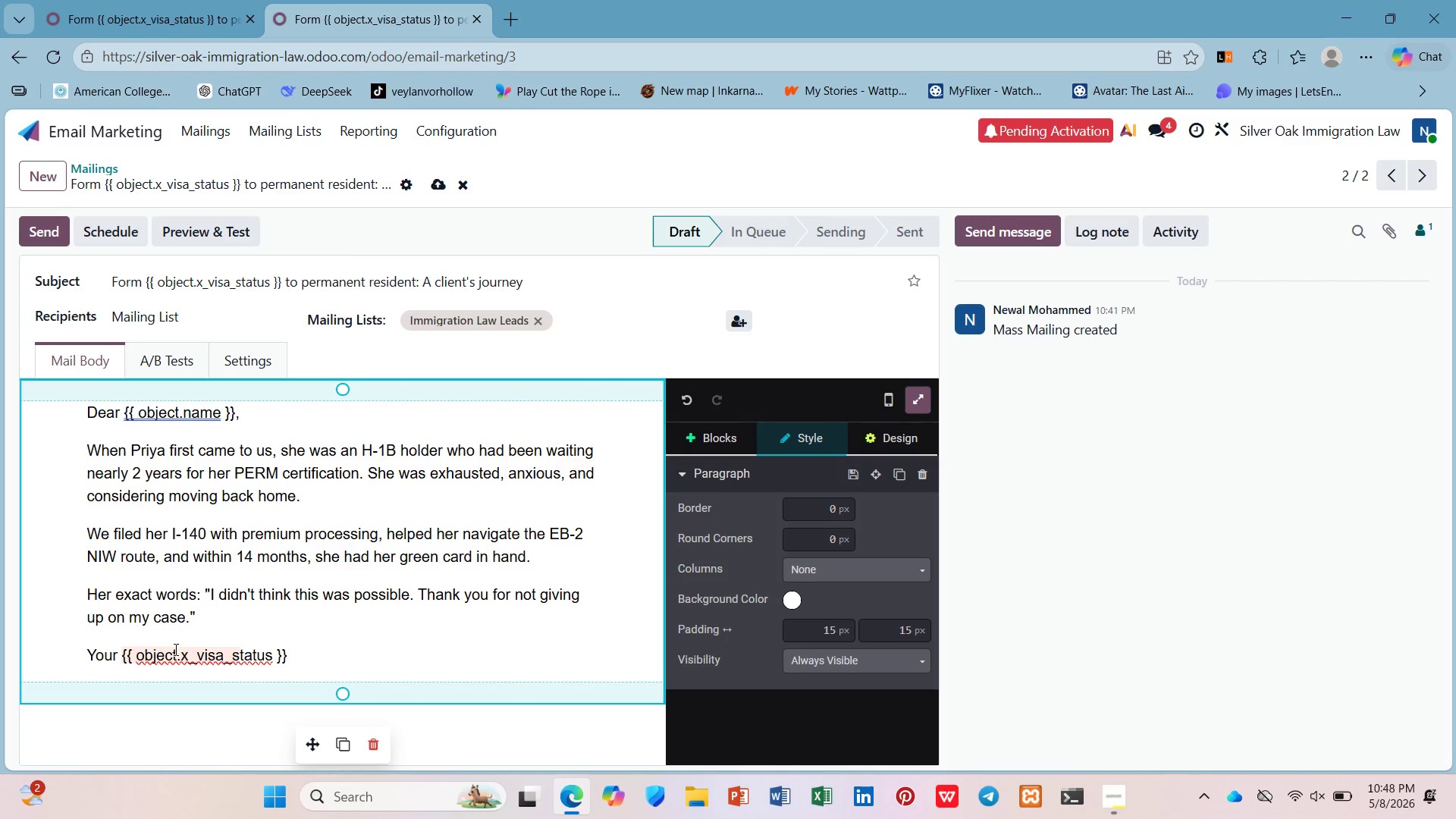 
type( journey may have its own challenges. But a das)
key(Backspace)
key(Backspace)
key(Backspace)
type(fastr pathway might w)
key(Backspace)
type(exist -you just need some )
key(Backspace)
type(one who knoe )
key(Backspace)
key(Backspace)
type(ws where to llok.)
key(Backspace)
key(Backspace)
key(Backspace)
key(Backspace)
type(ook.)
 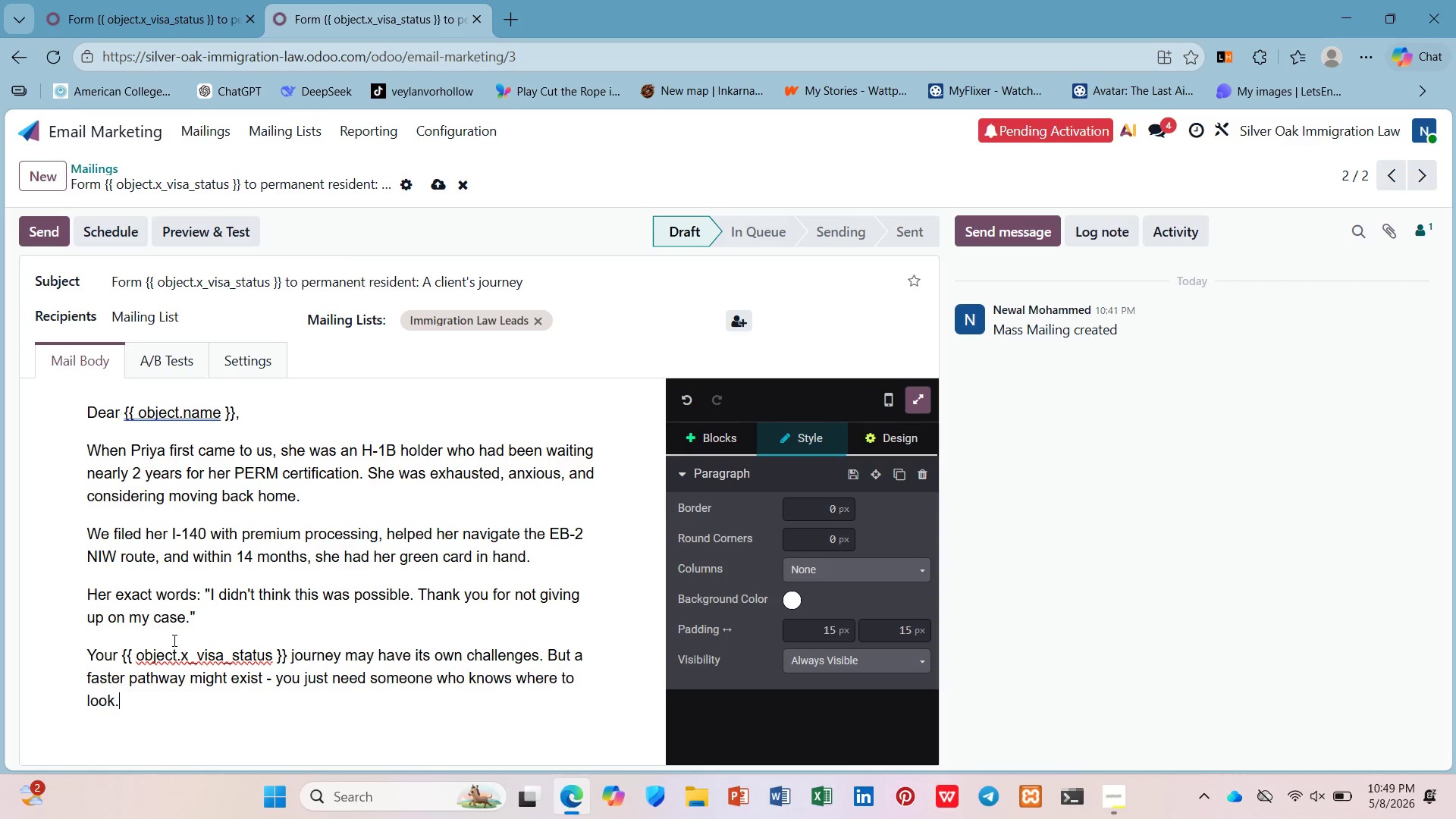 
key(Enter)
 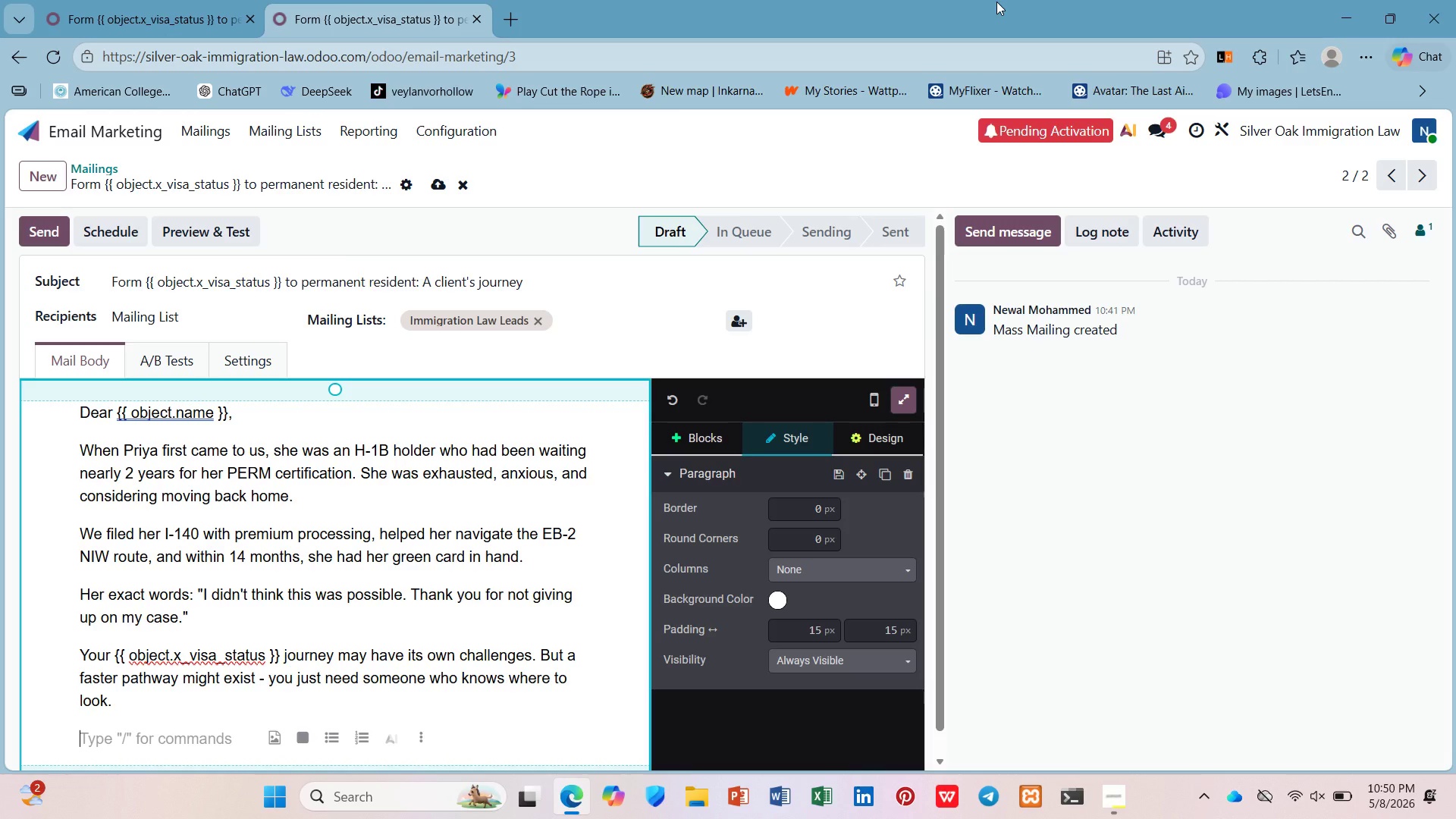 
wait(77.39)
 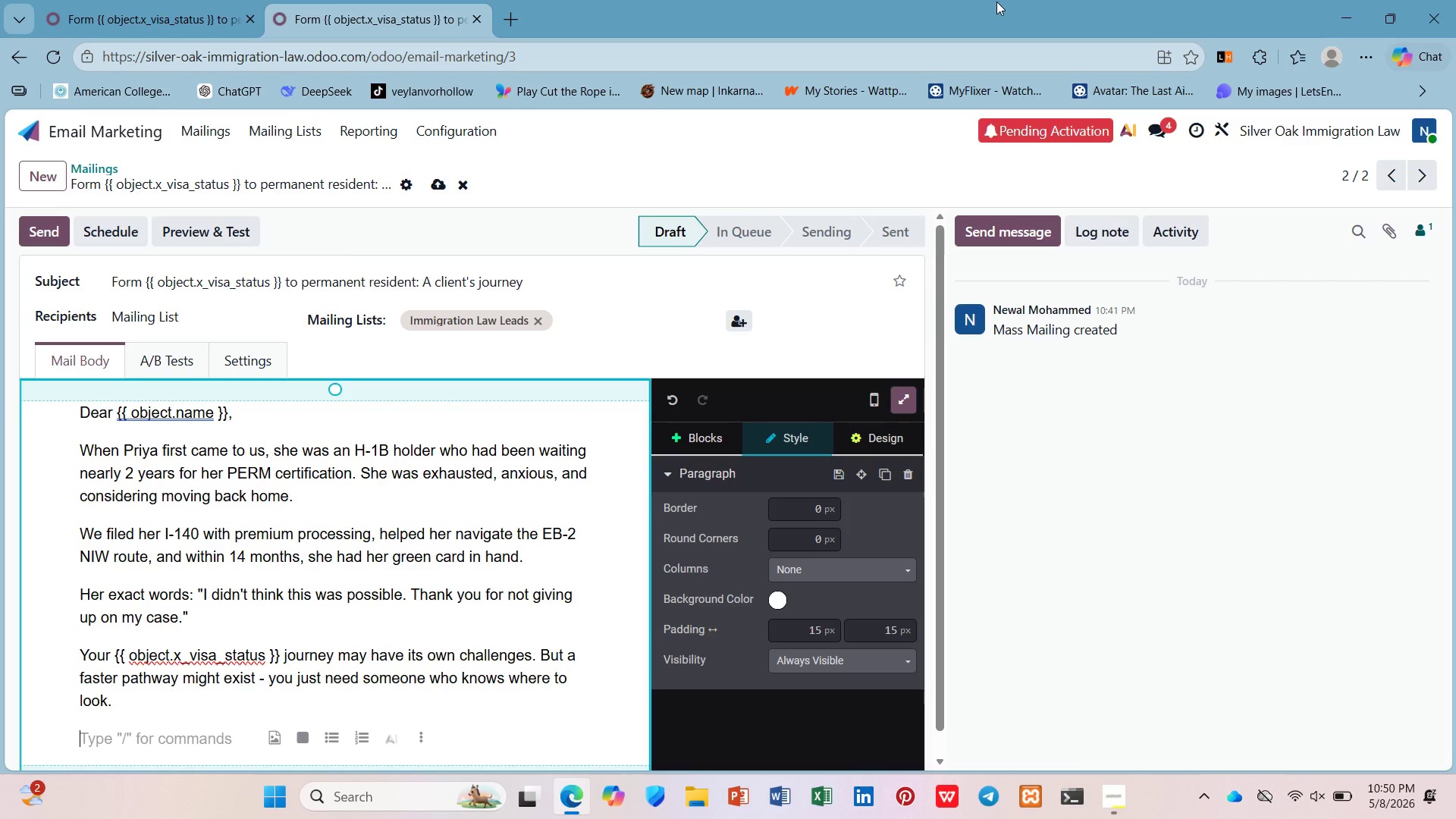 
key(Slash)
 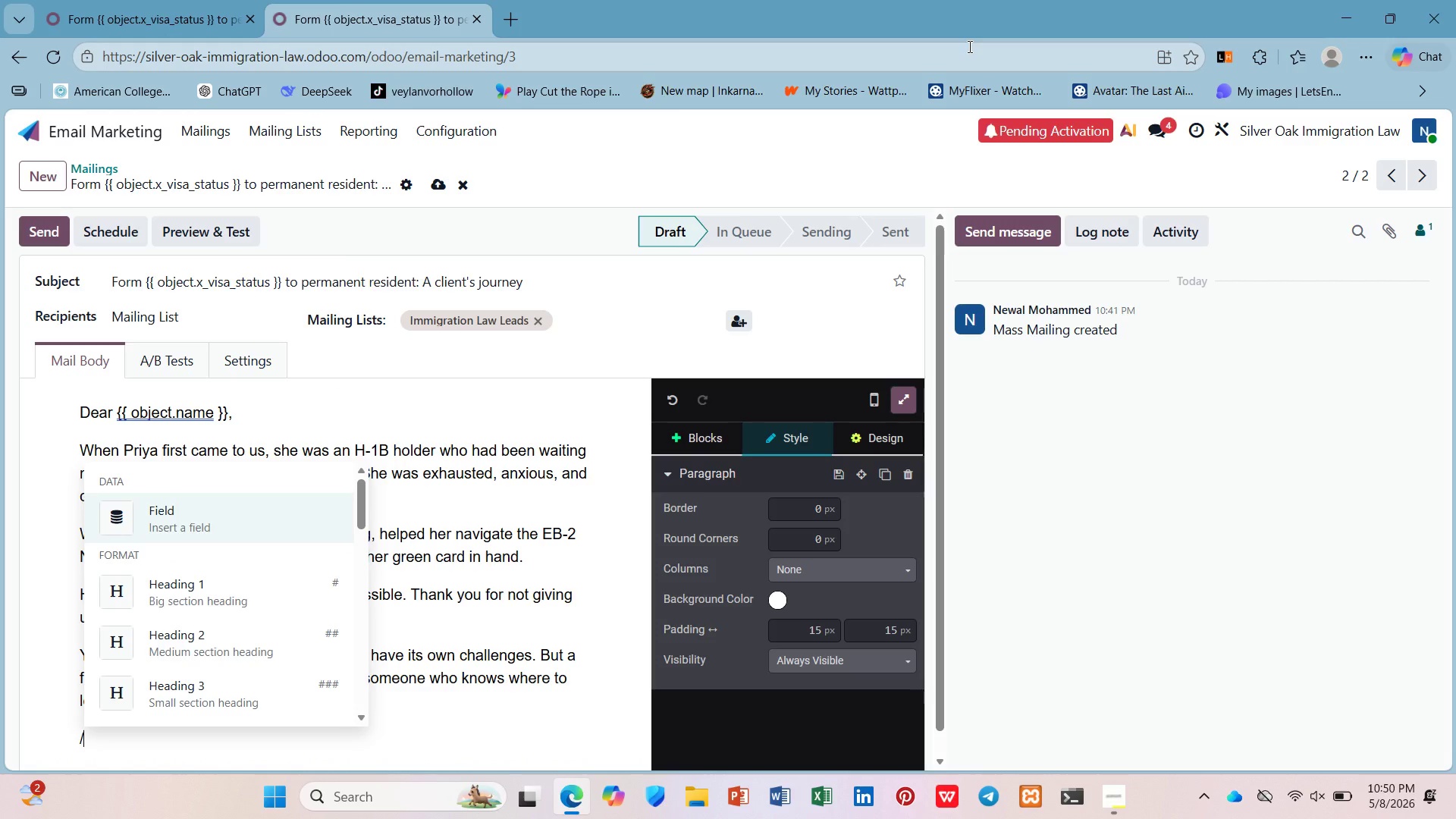 
key(B)
 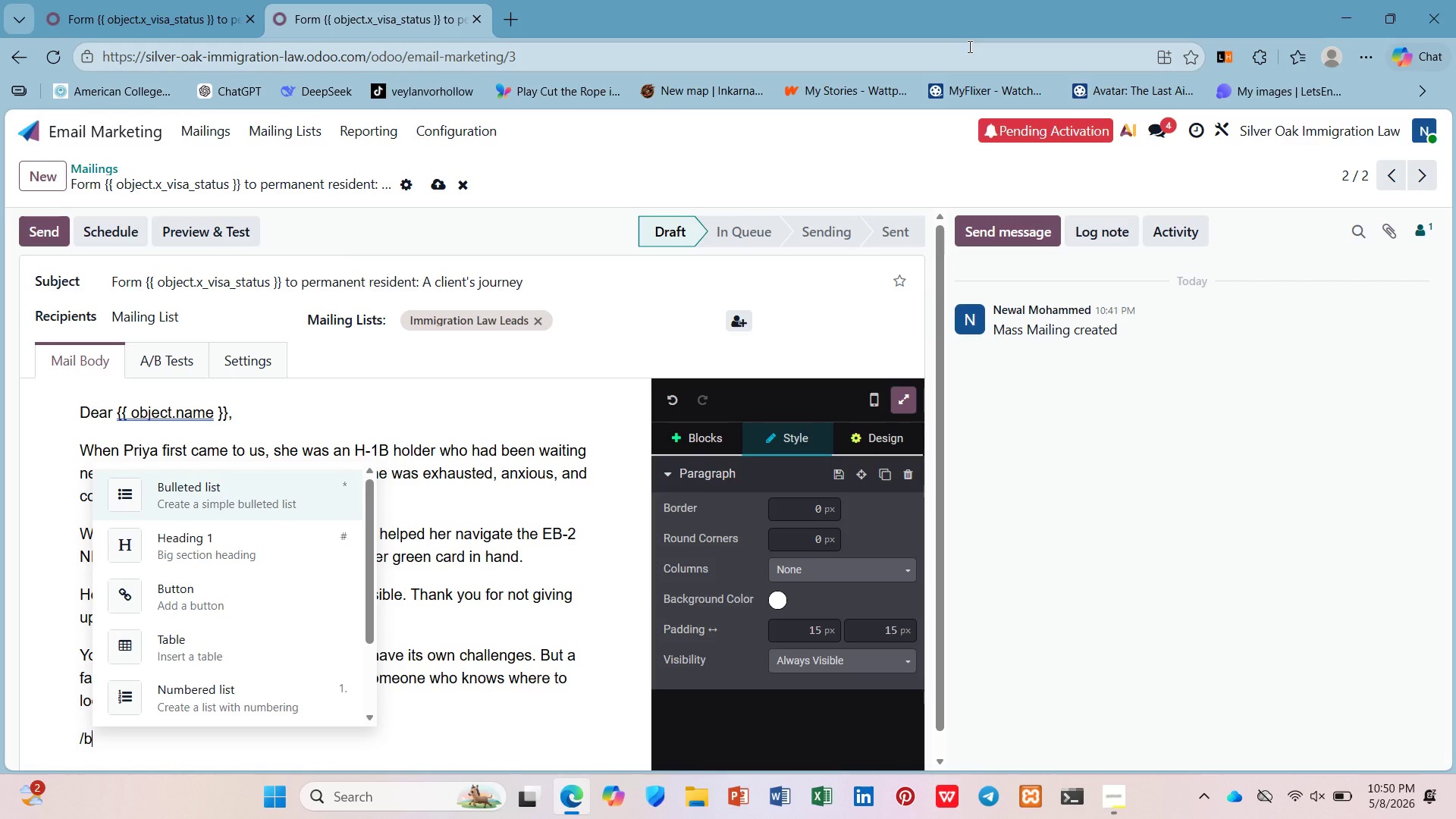 
key(ArrowDown)
 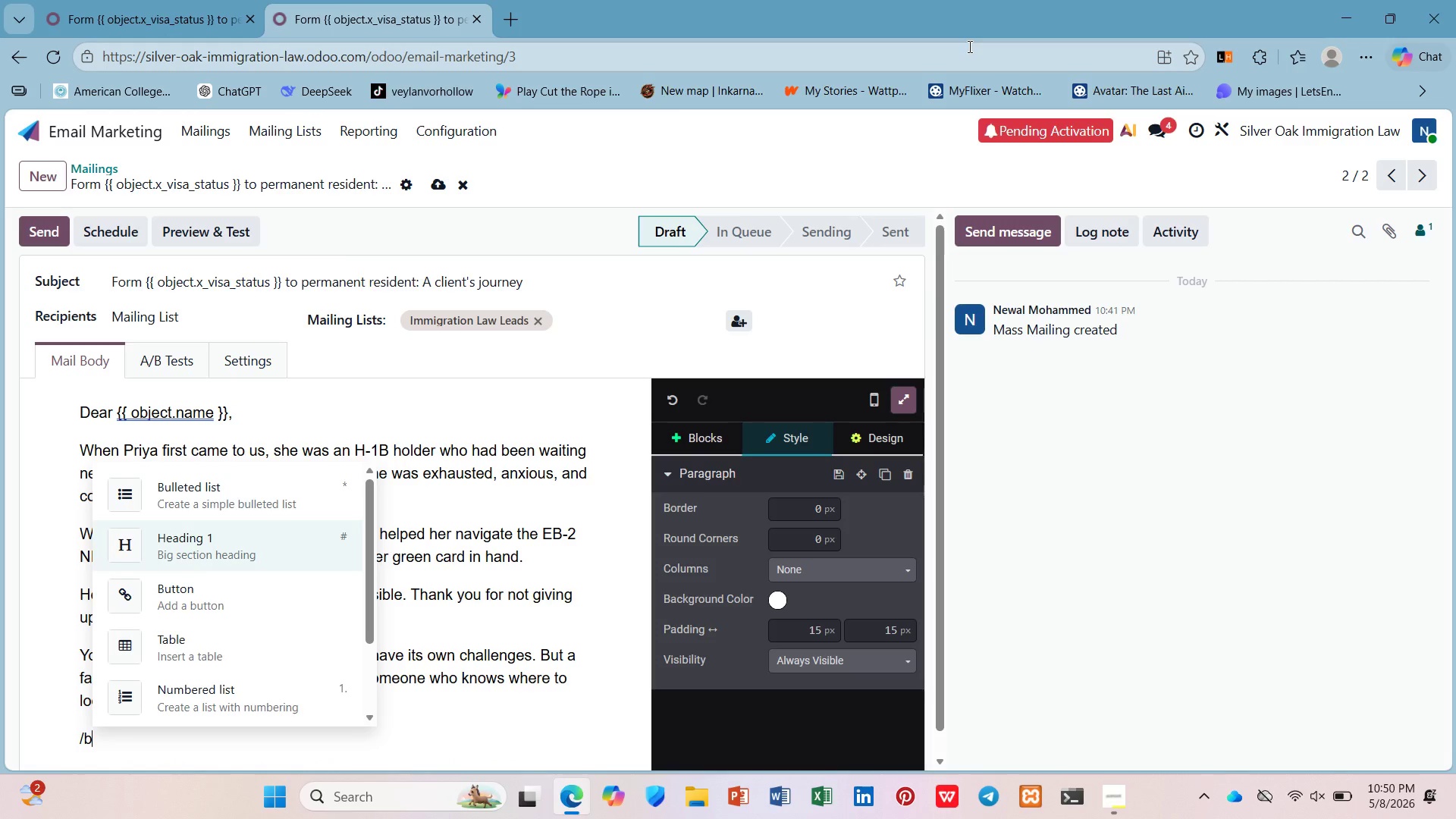 
key(ArrowDown)
 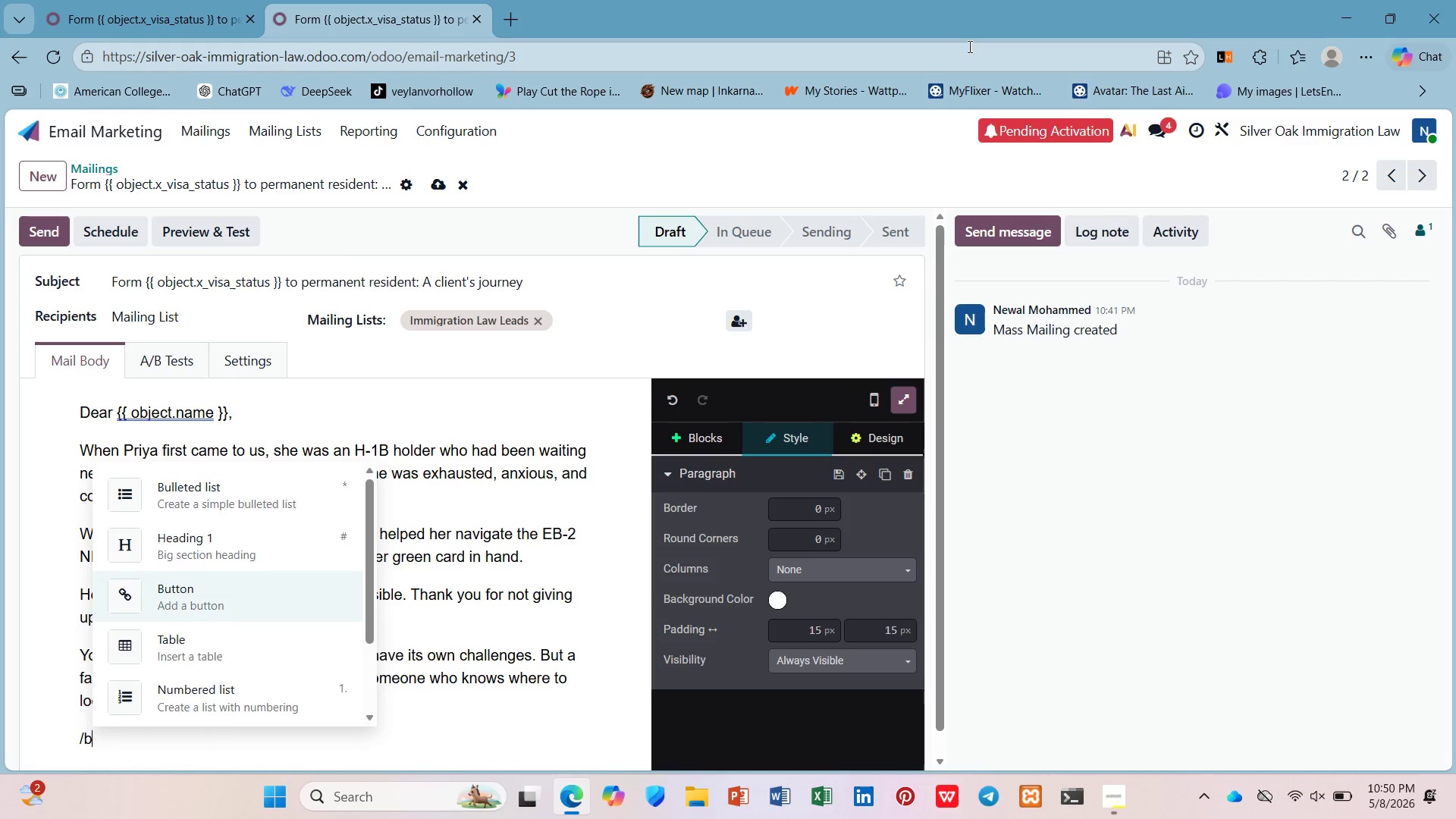 
key(Enter)
 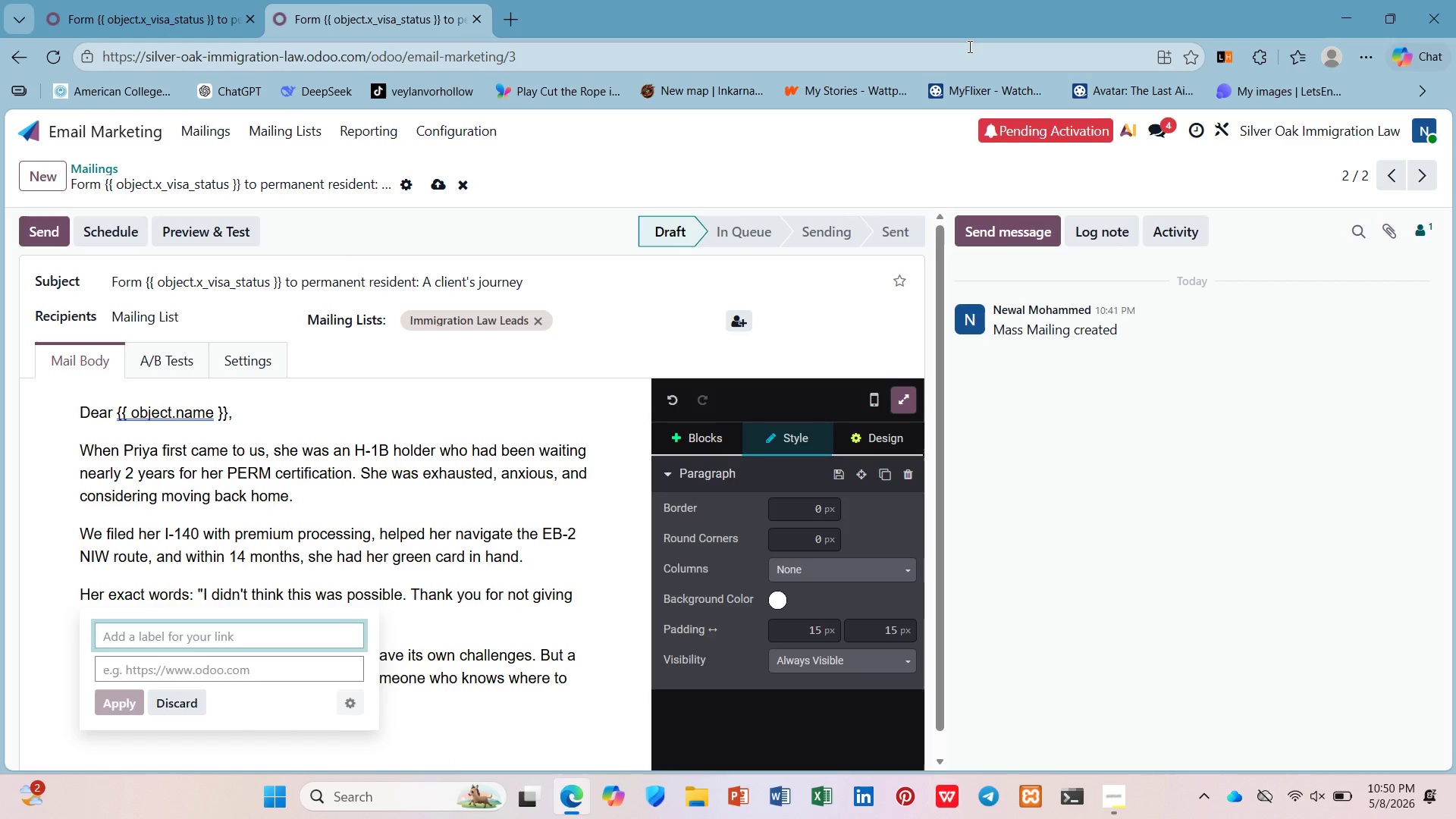 
type(Red m)
key(Backspace)
type(Moe)
key(Backspace)
type(re Success Stories ->)
 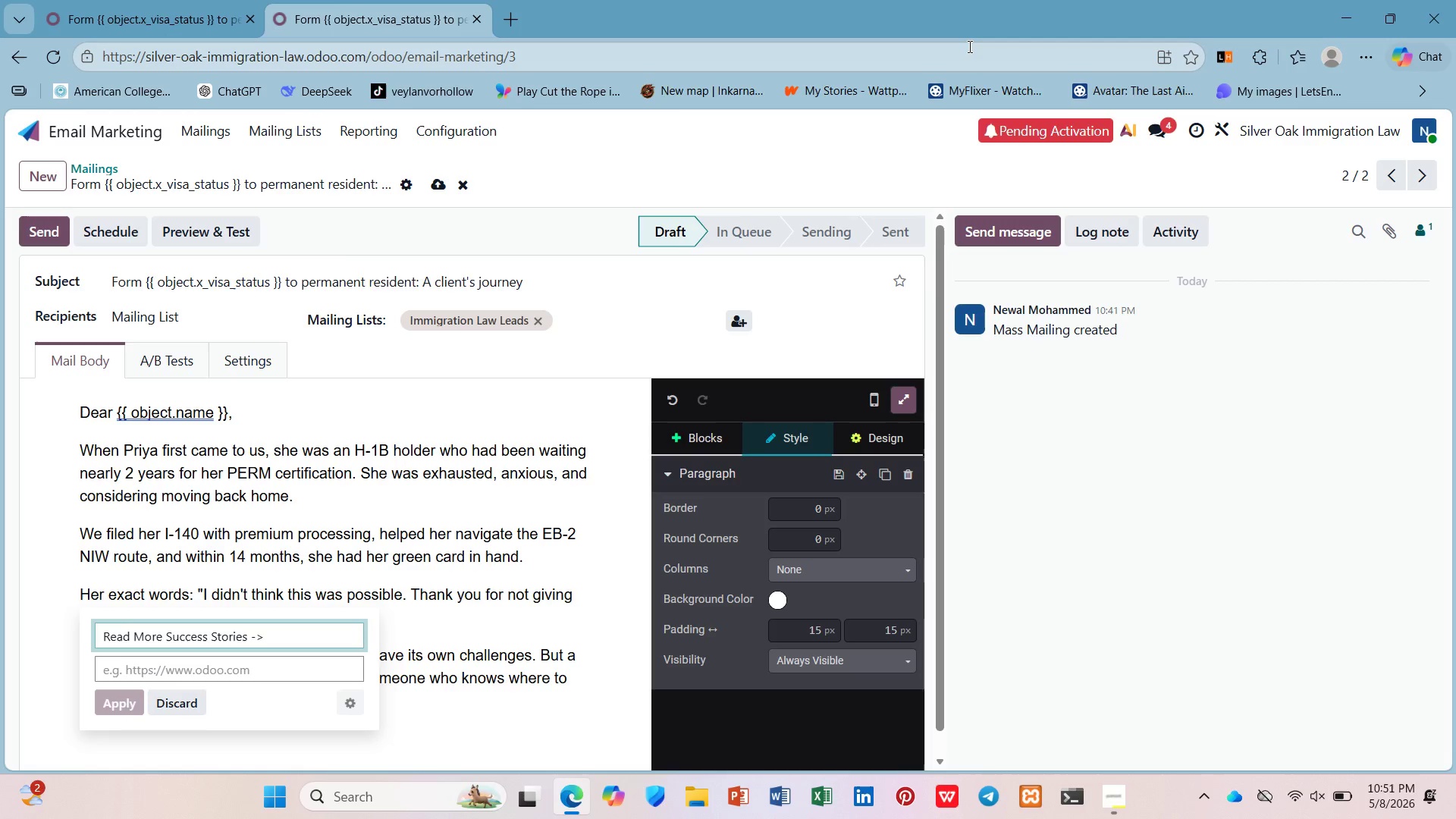 
hold_key(key=A, duration=0.33)
 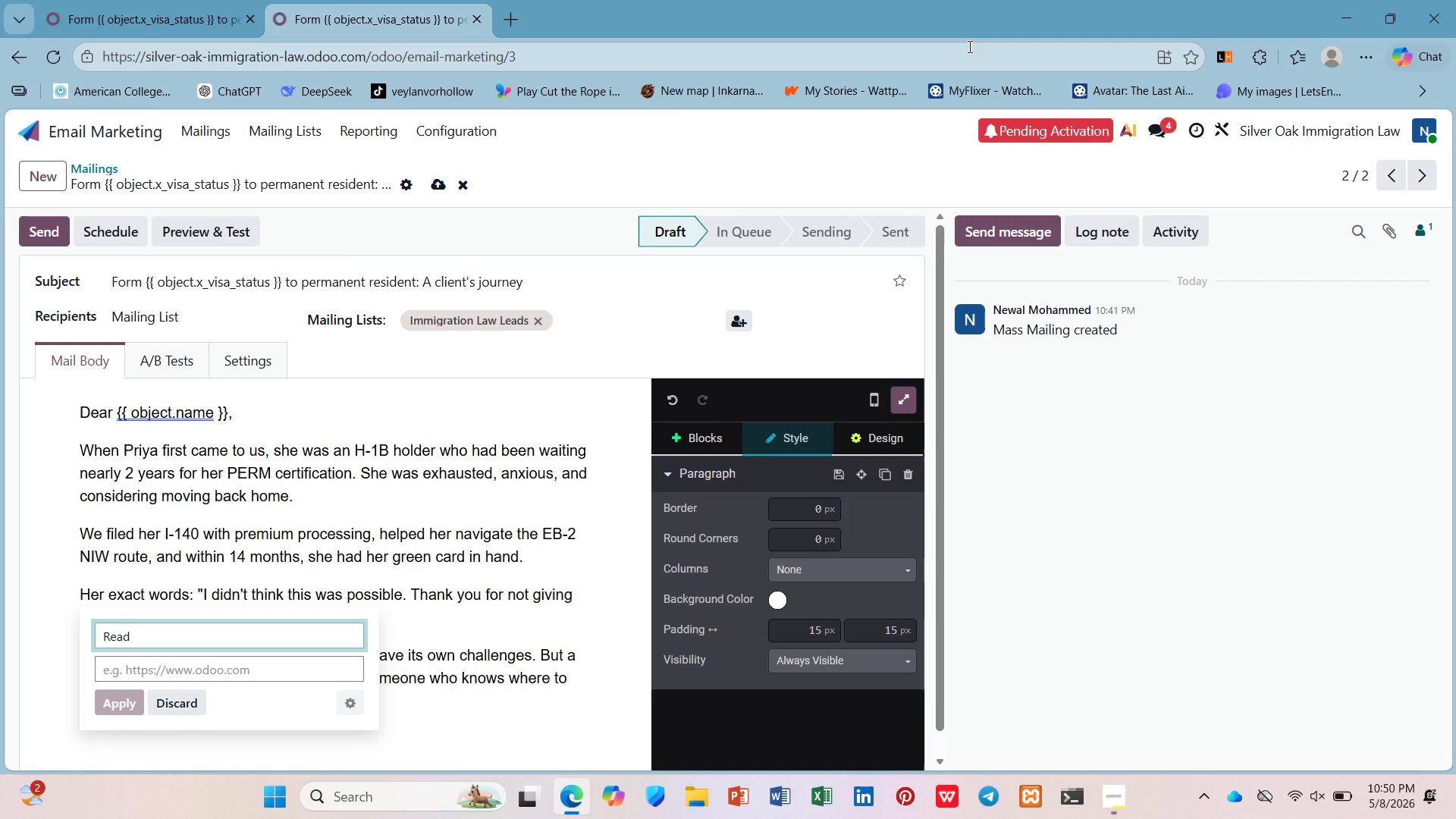 
left_click([308, 673])
 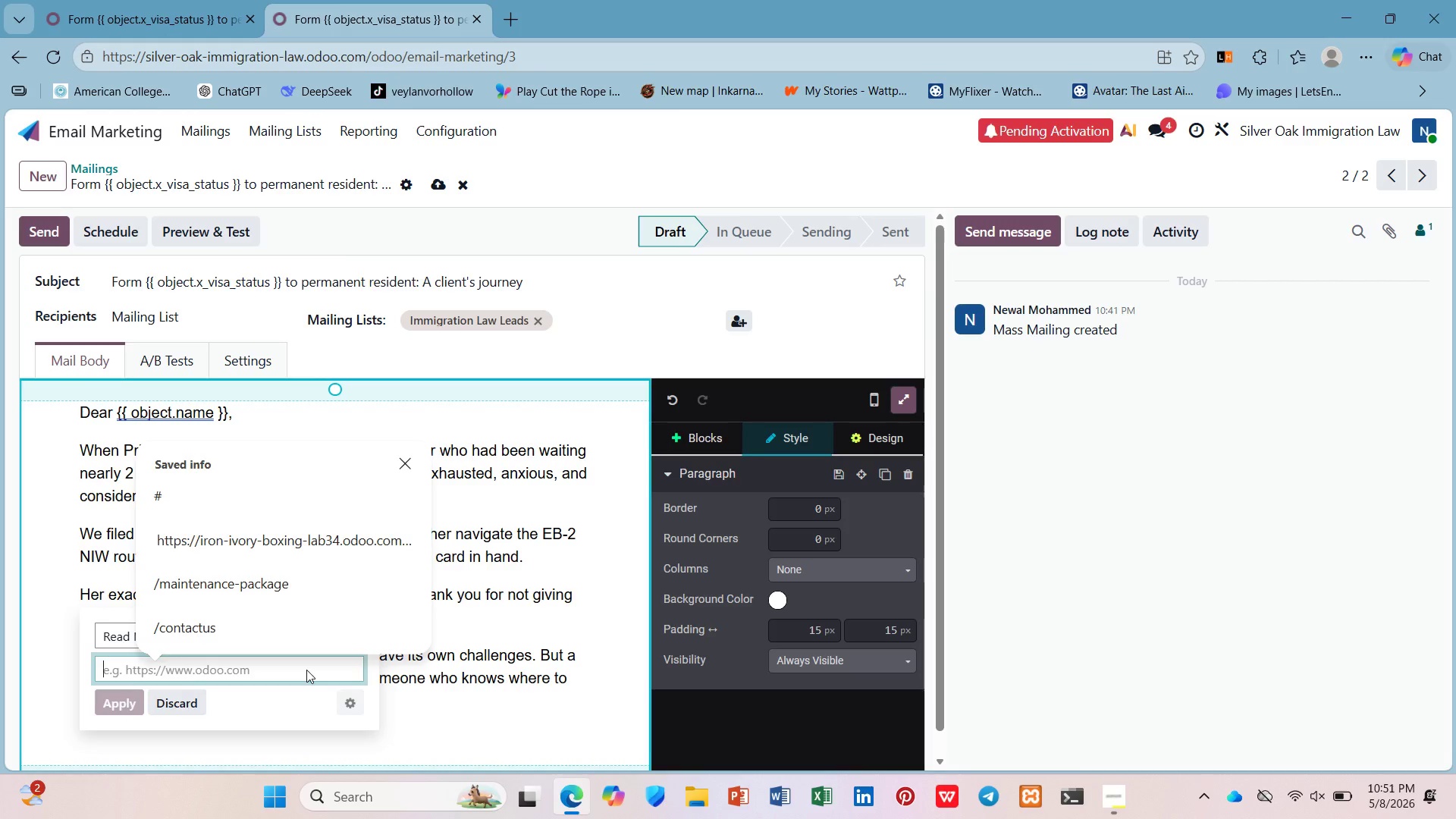 
key(Shift+3)
 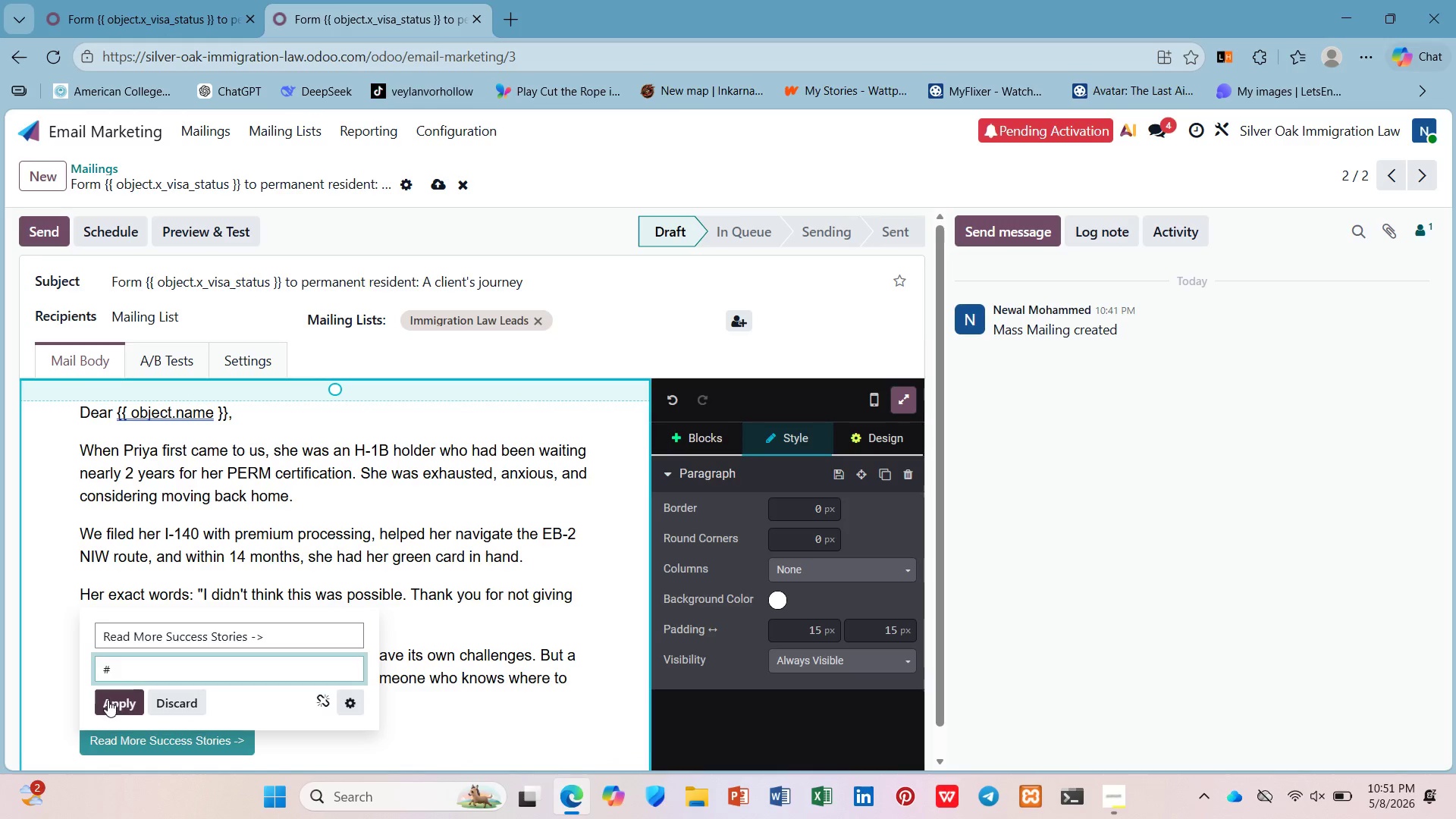 
left_click([108, 701])
 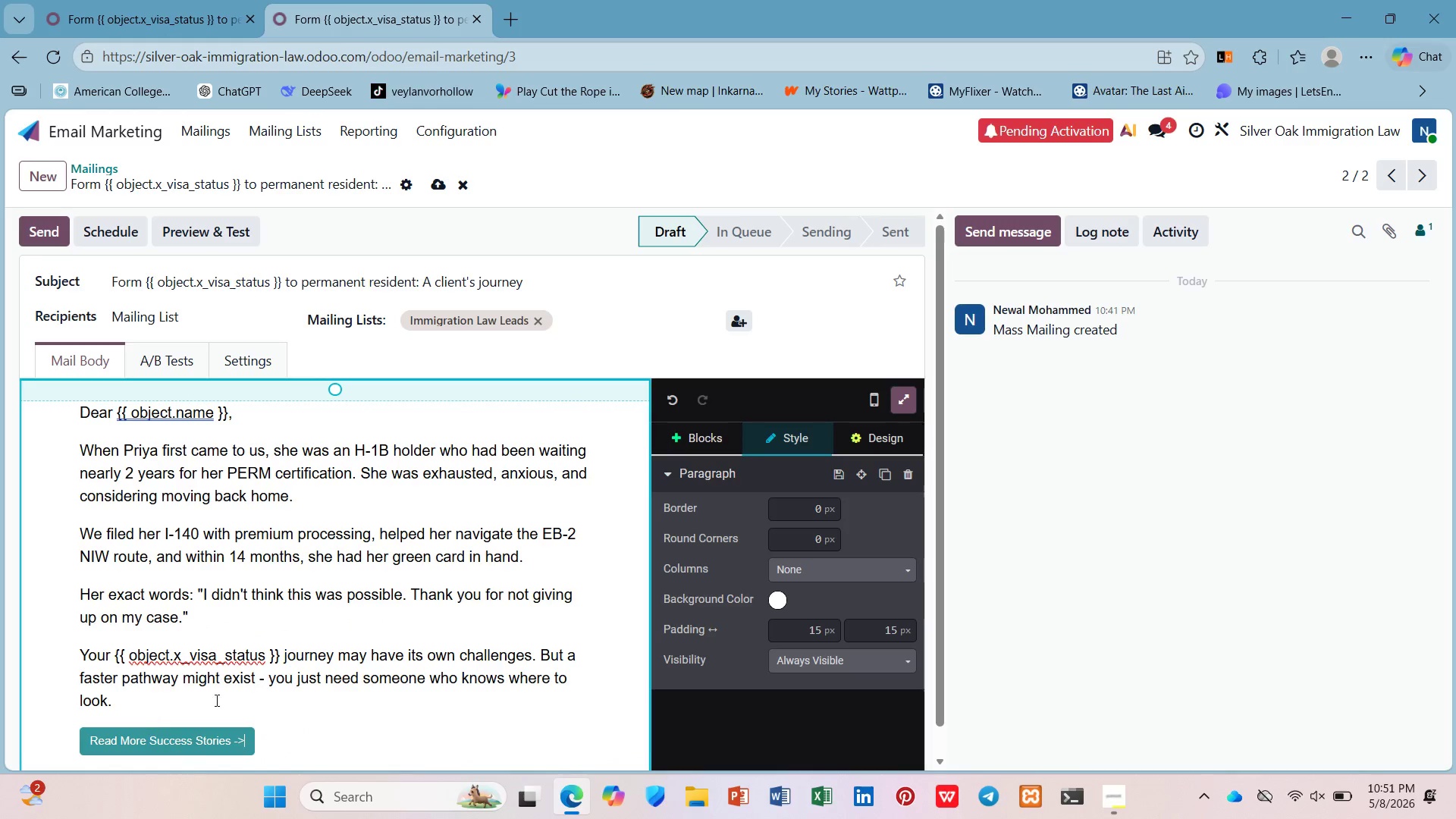 
scroll: coordinate [240, 681], scroll_direction: down, amount: 2.0
 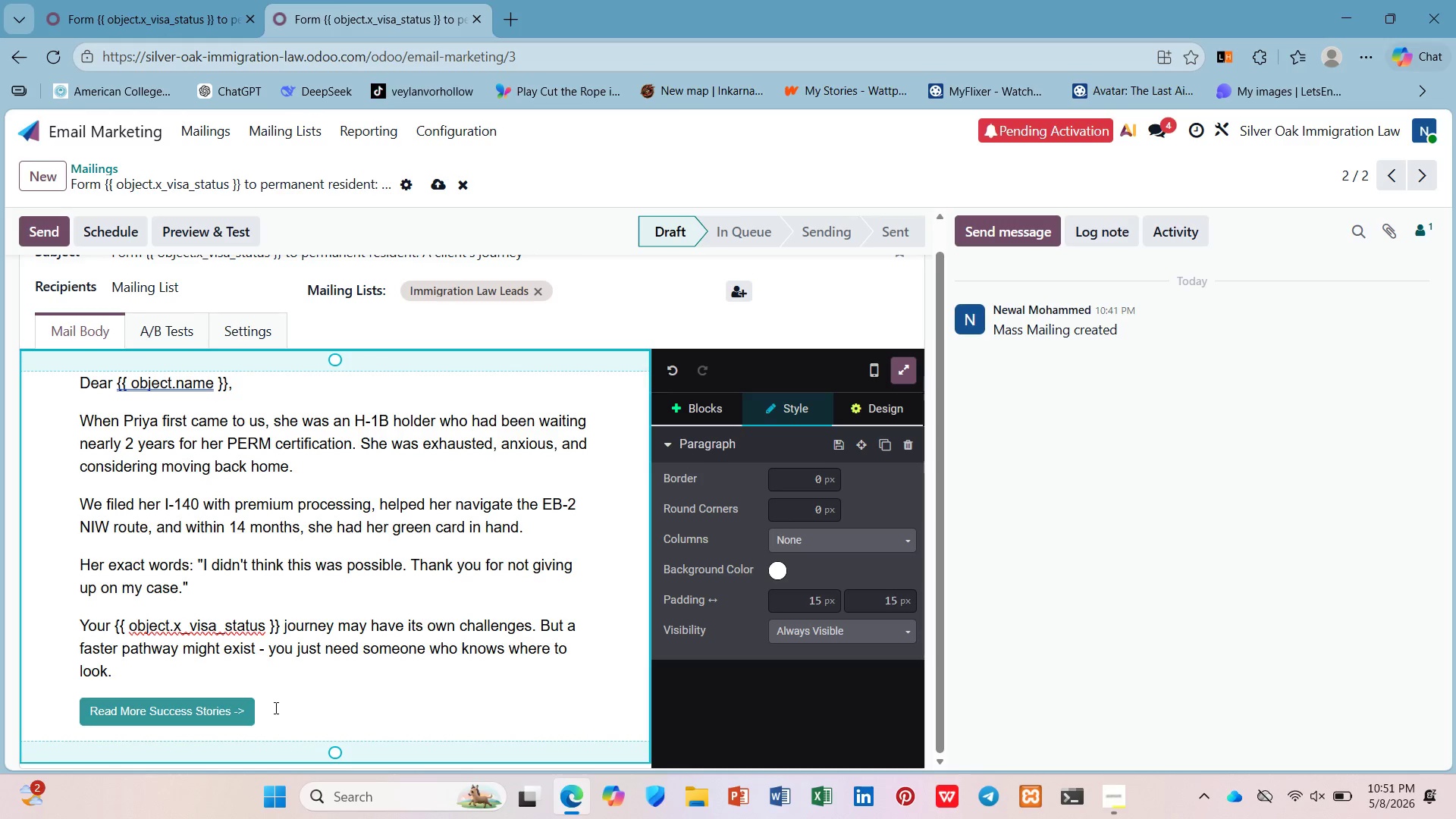 
left_click([275, 708])
 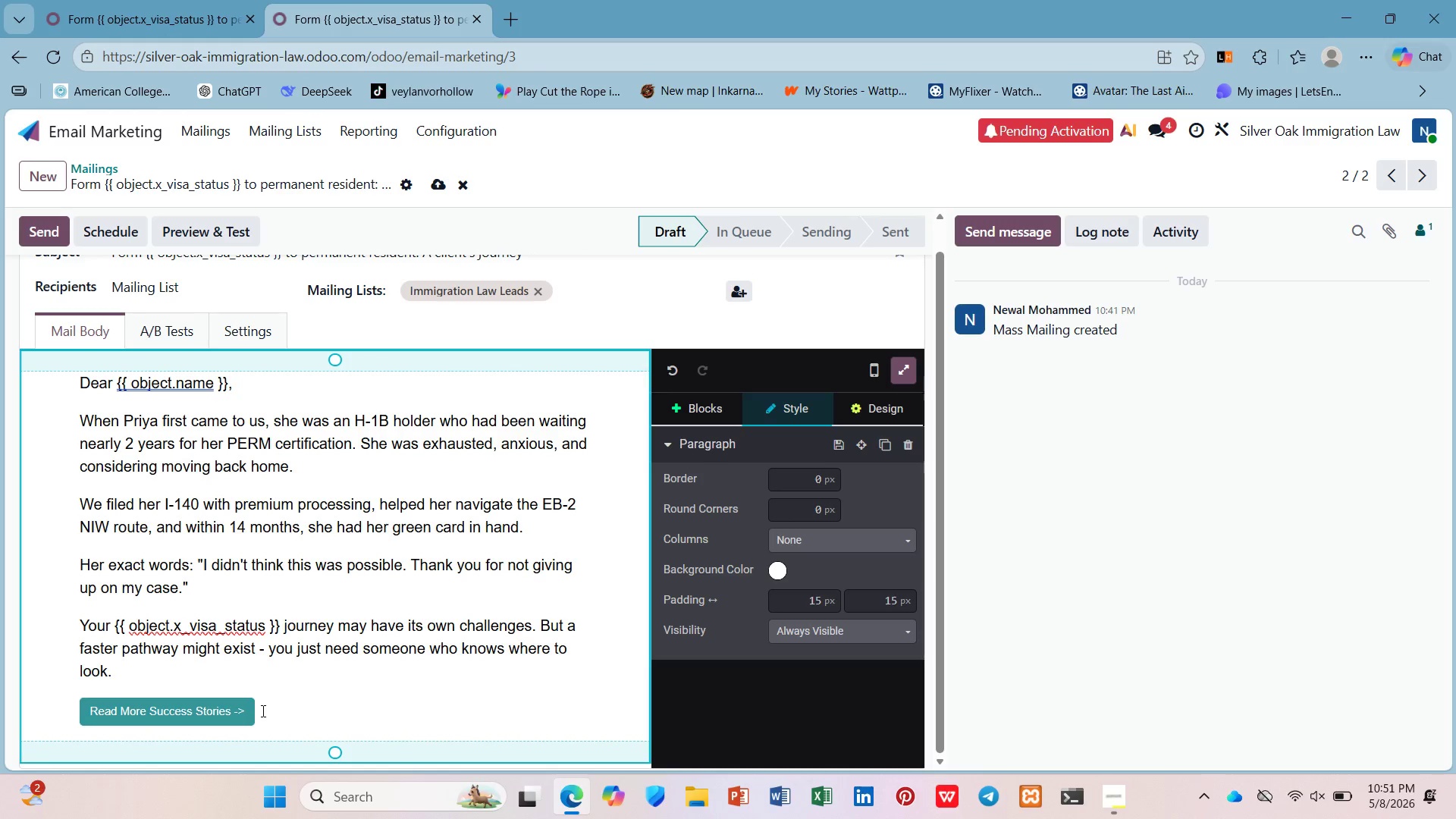 
key(Enter)
 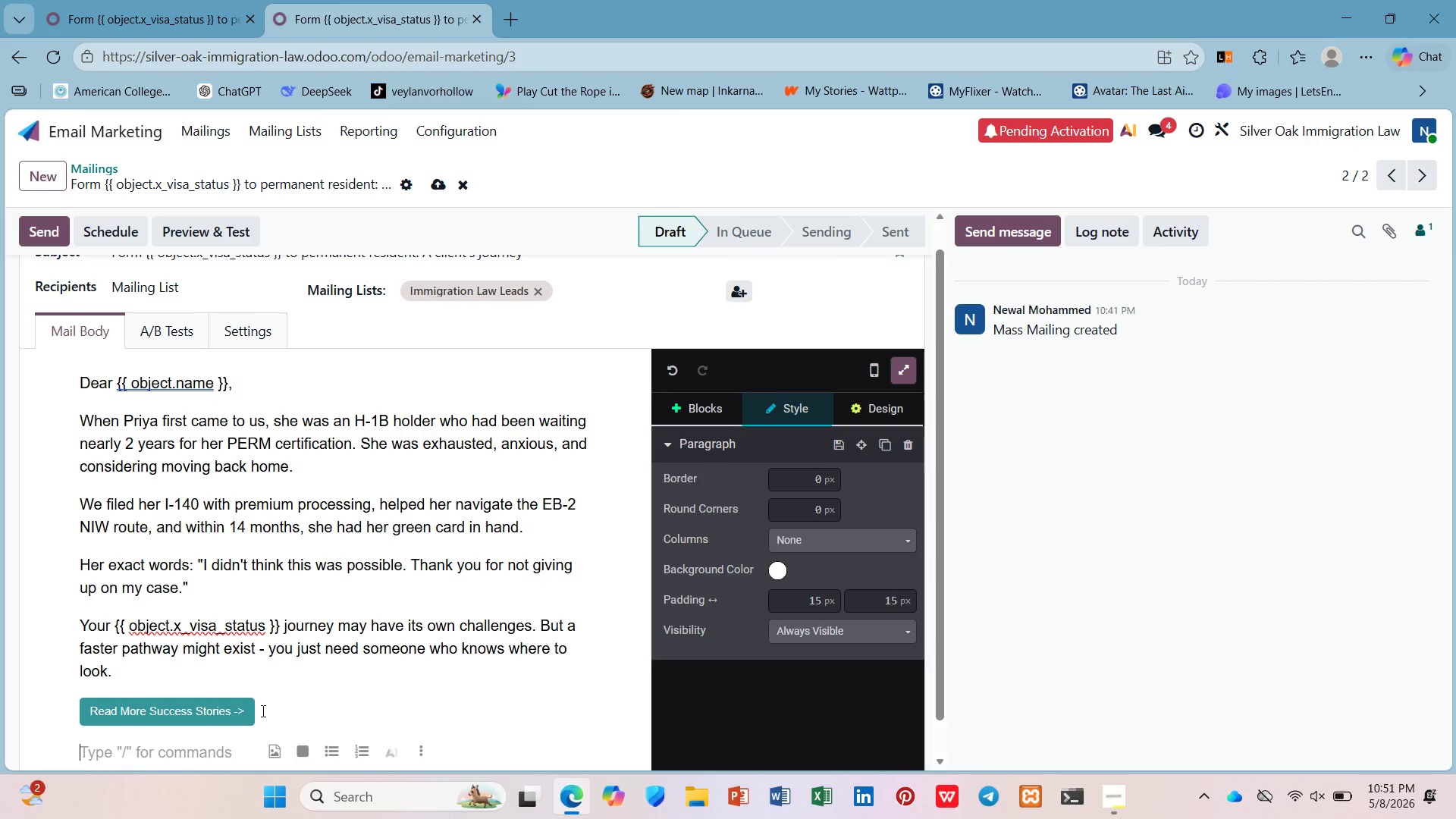 
scroll: coordinate [262, 711], scroll_direction: down, amount: 2.0
 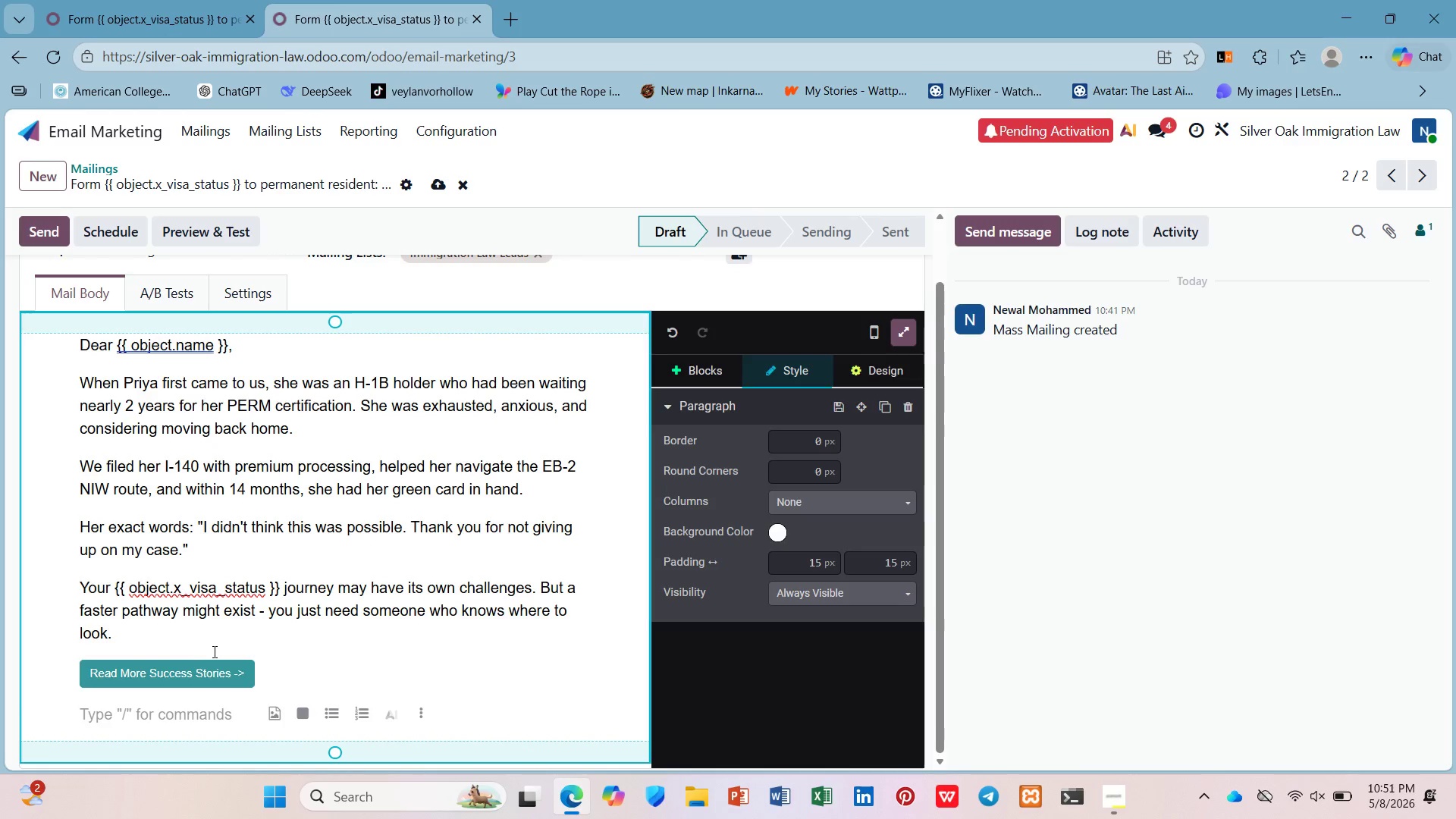 
type(Silver Oak Immigration Law)
 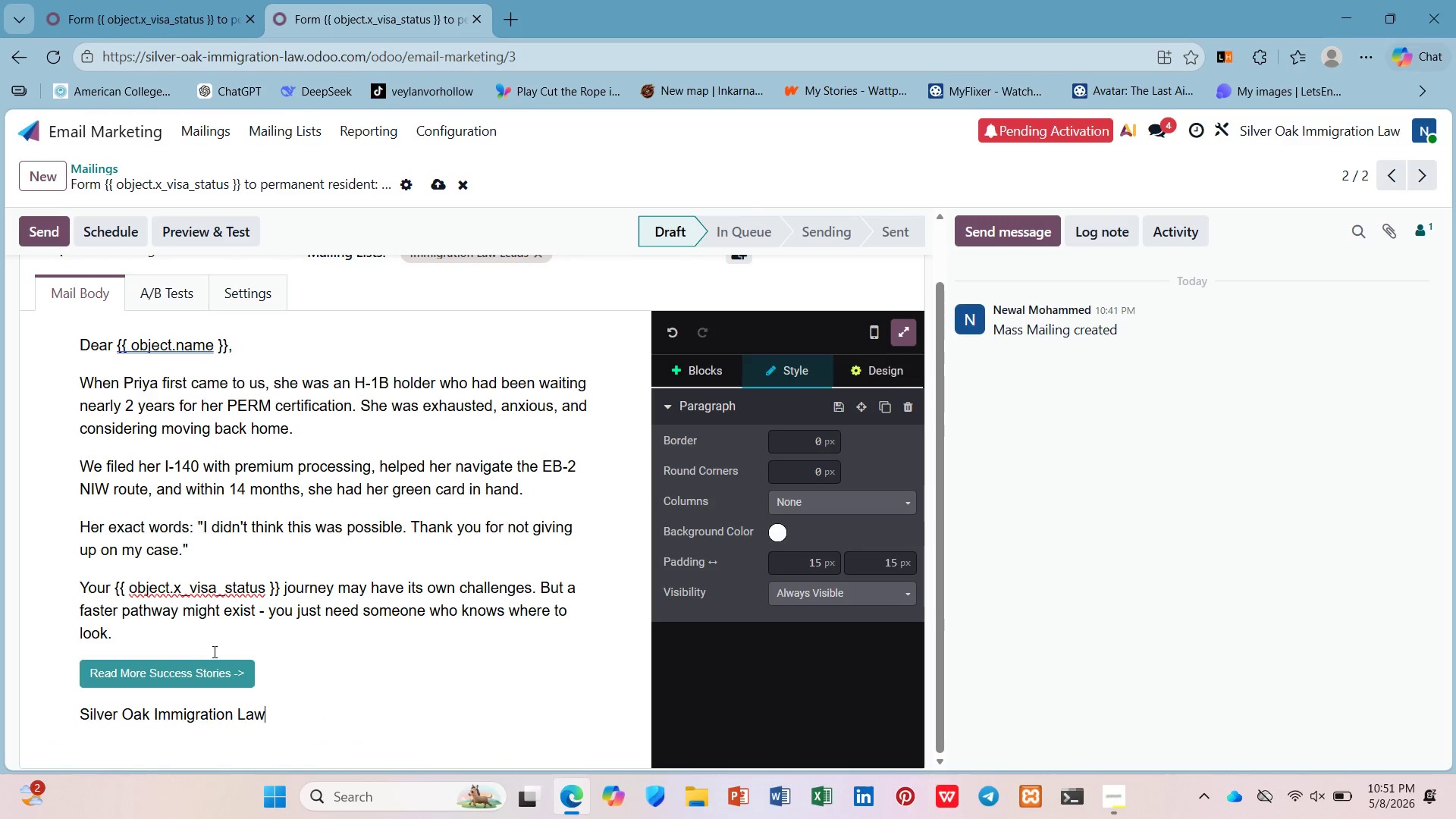 
double_click([209, 671])
 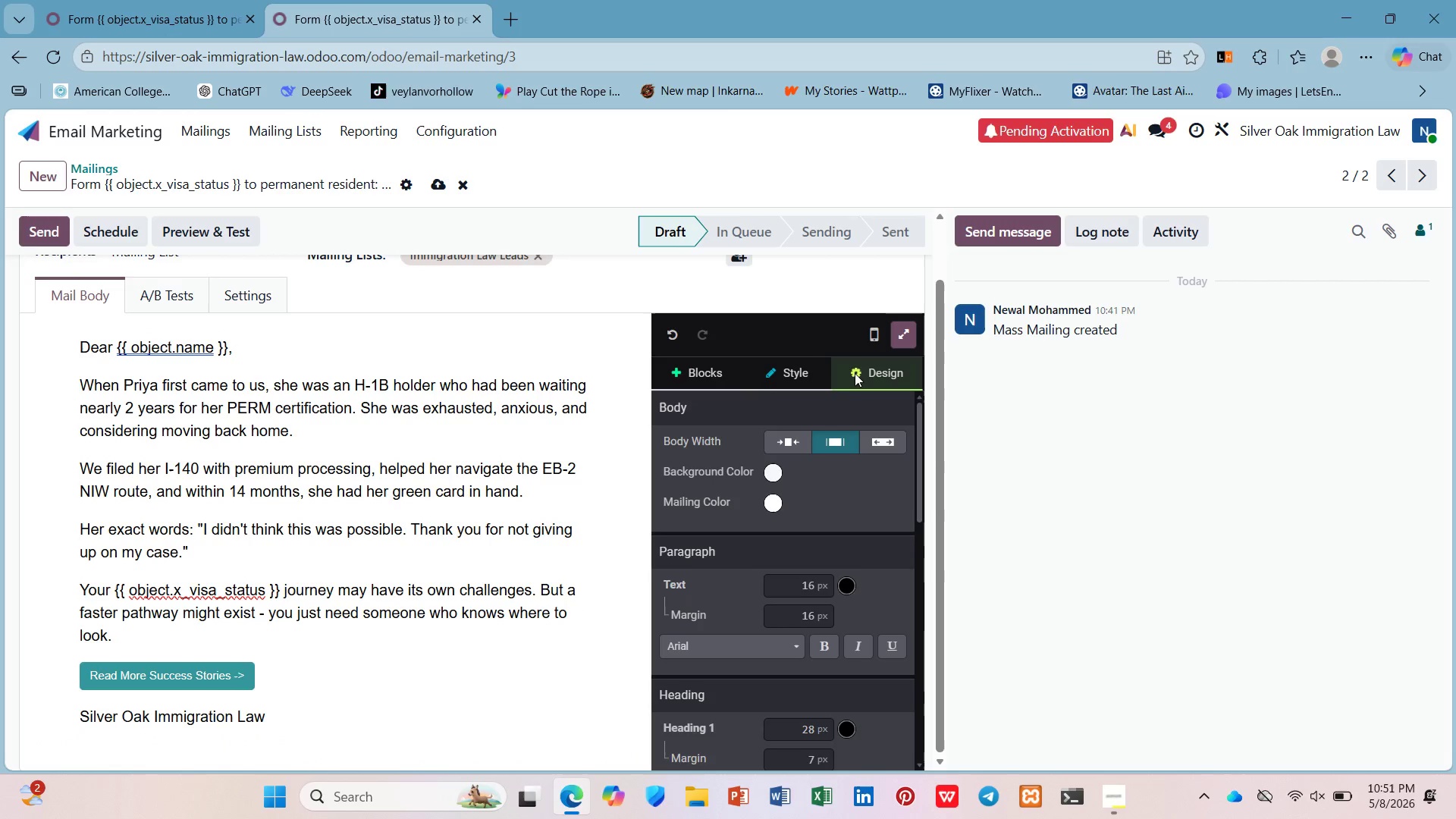 
scroll: coordinate [802, 434], scroll_direction: down, amount: 2.0
 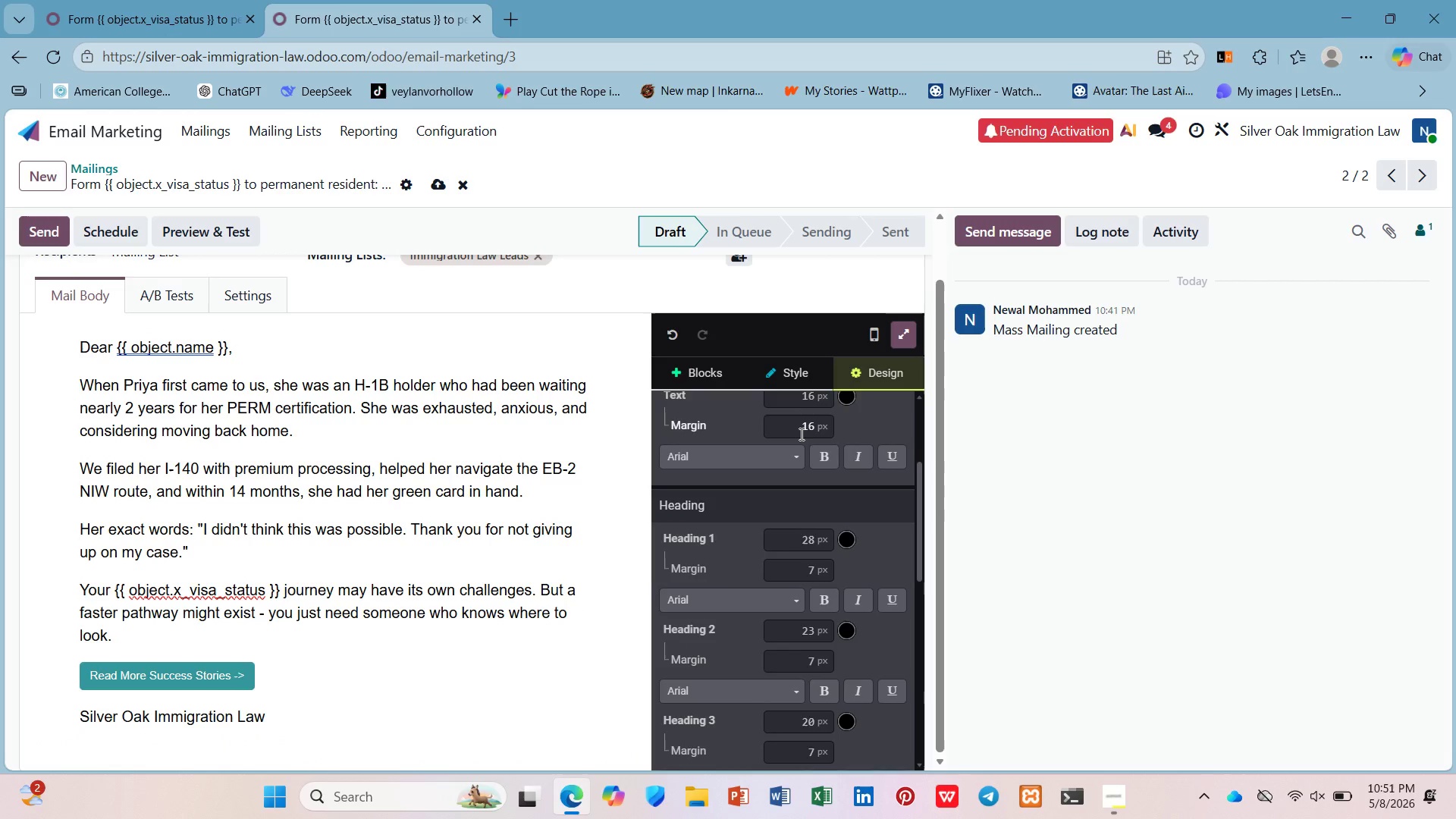 
scroll: coordinate [800, 434], scroll_direction: up, amount: 1.0
 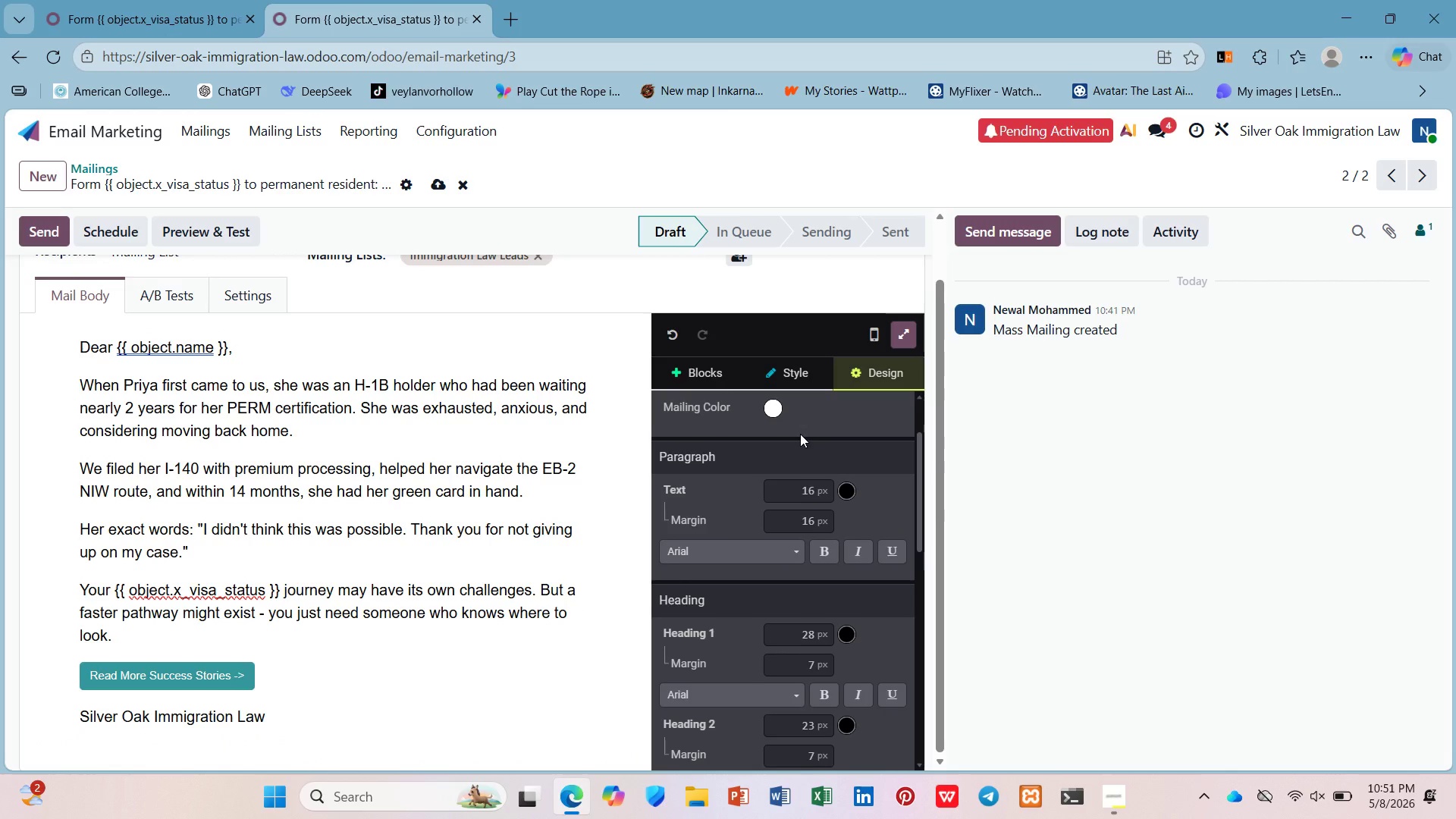 
scroll: coordinate [800, 434], scroll_direction: down, amount: 5.0
 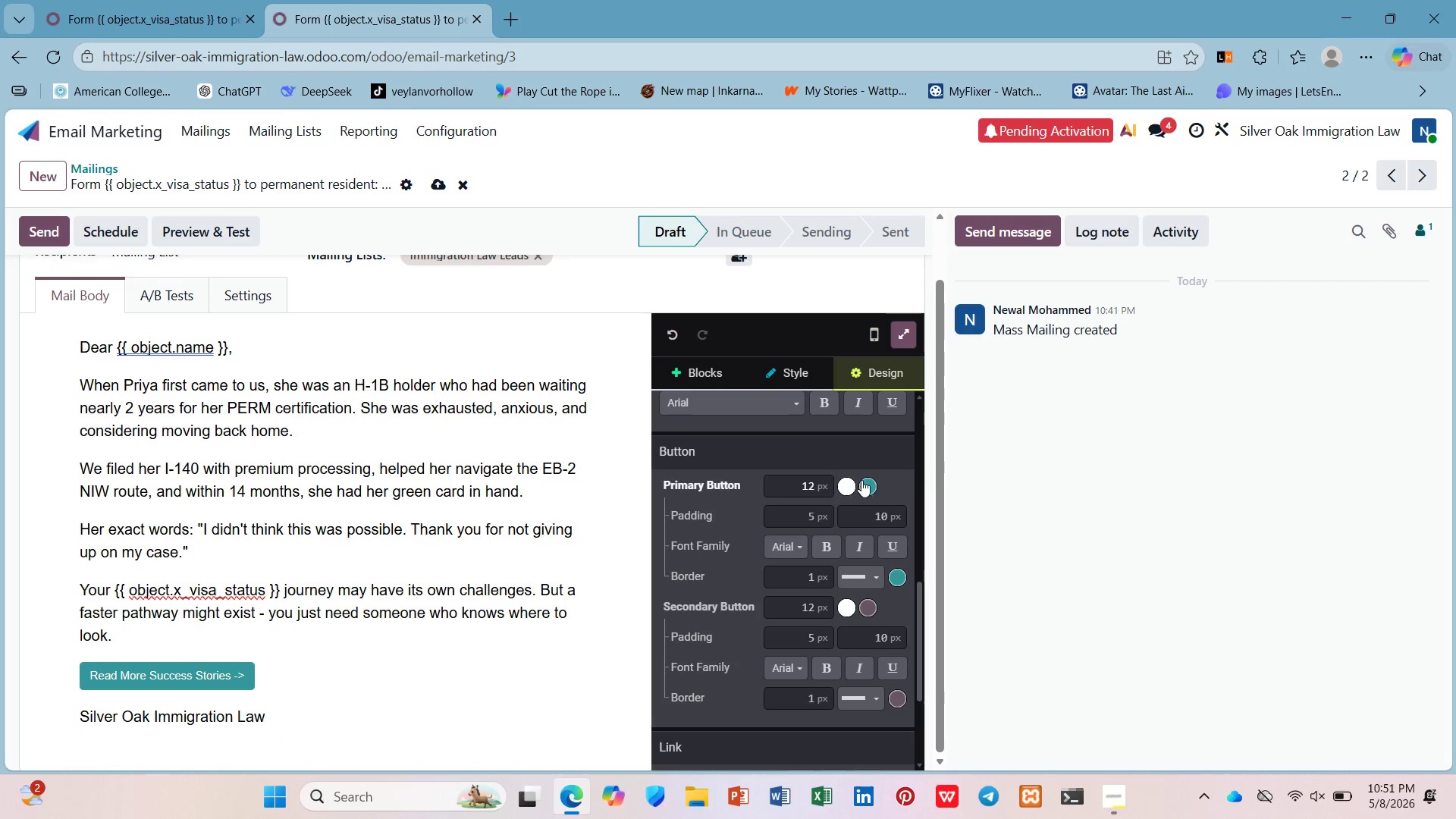 
left_click([861, 480])
 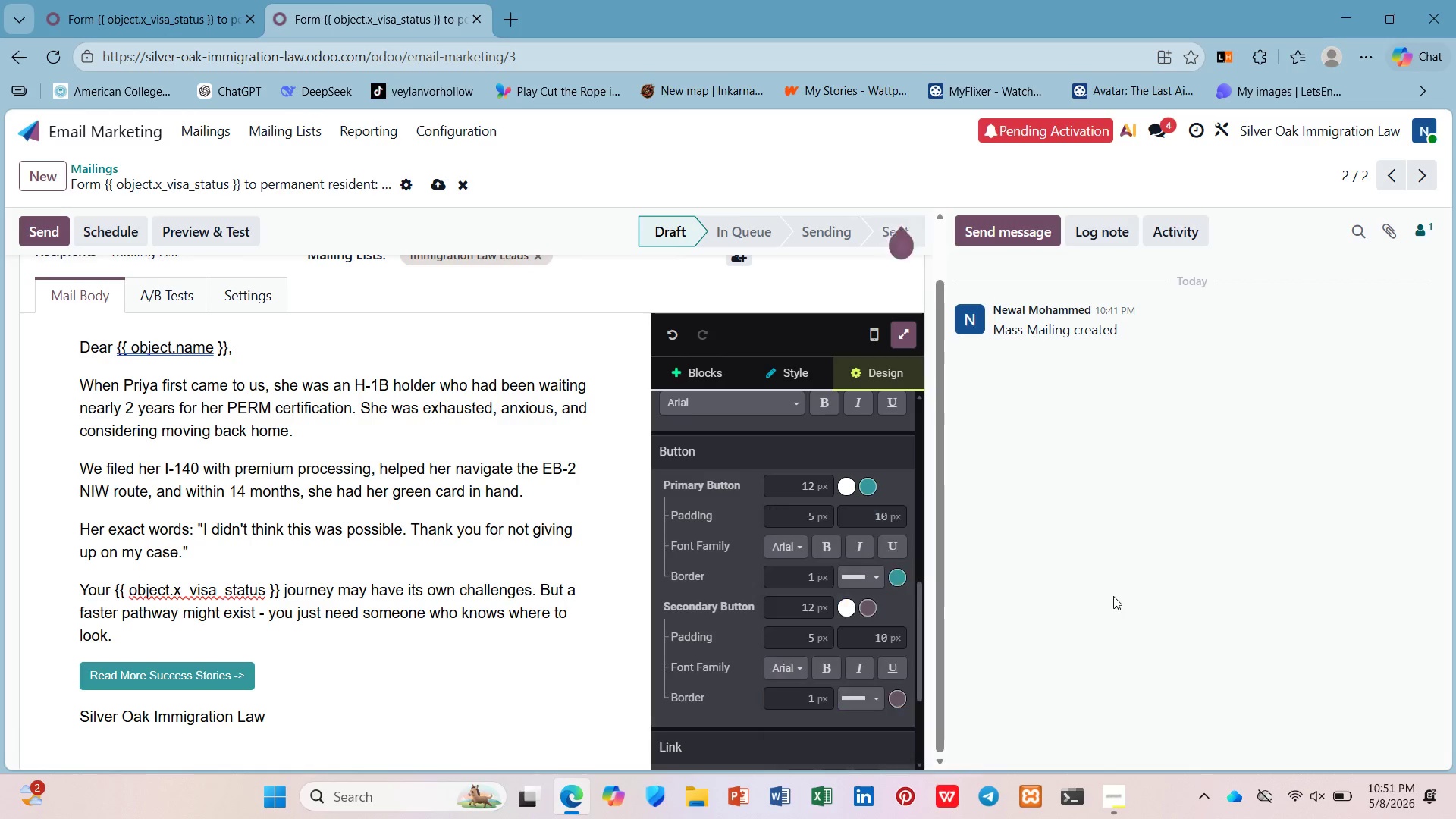 
wait(6.44)
 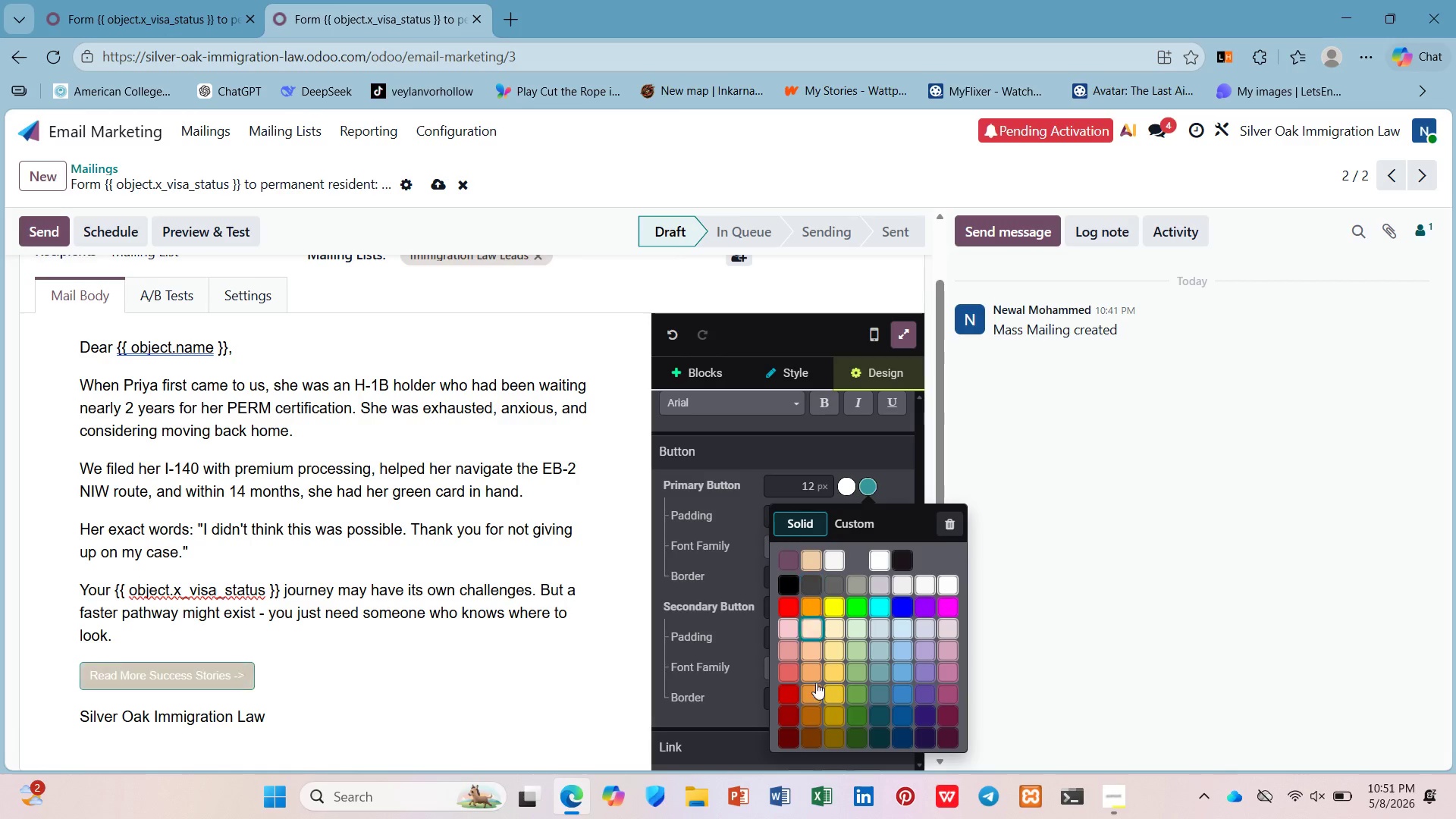 
left_click([868, 485])
 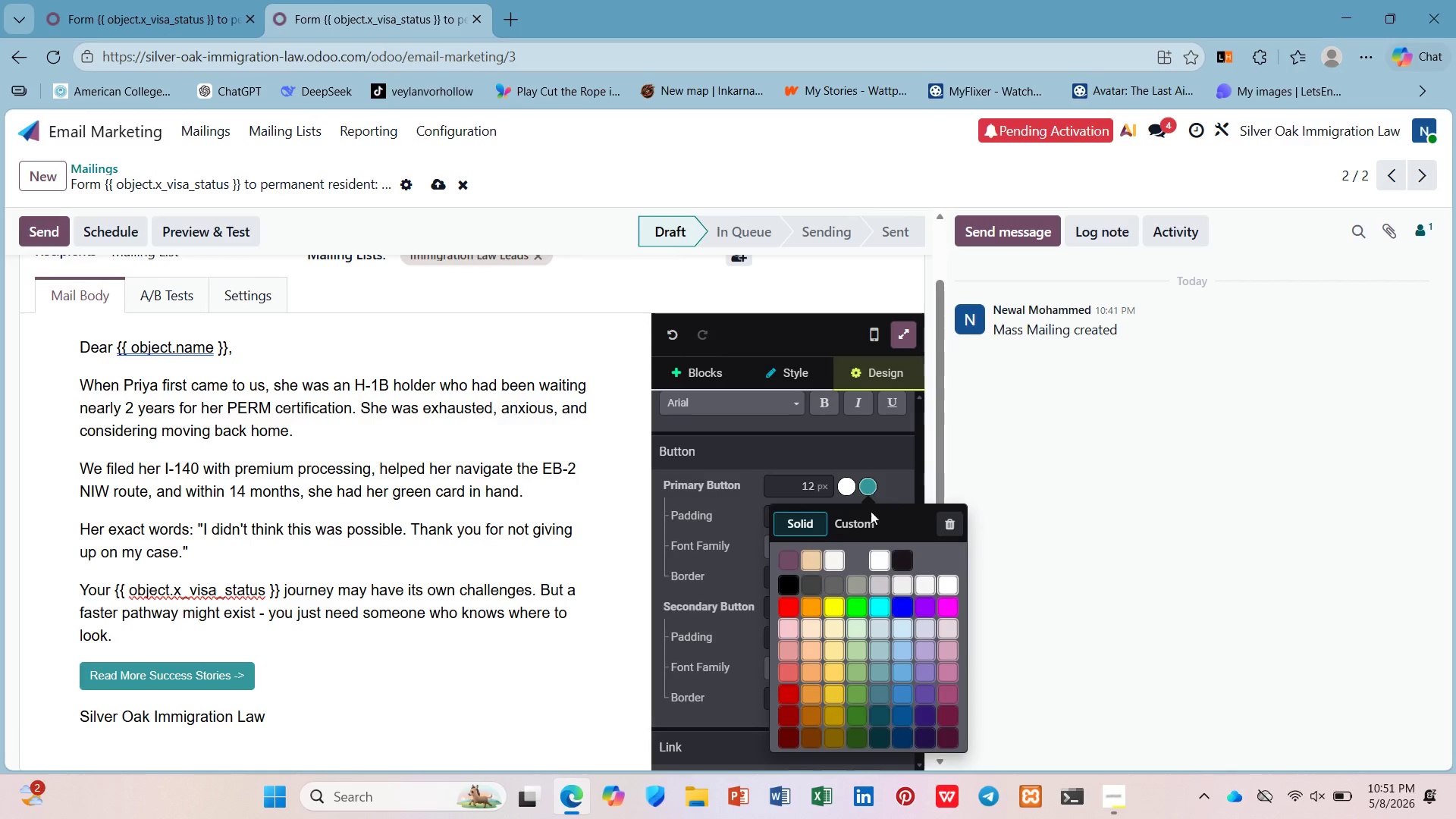 
left_click([861, 518])
 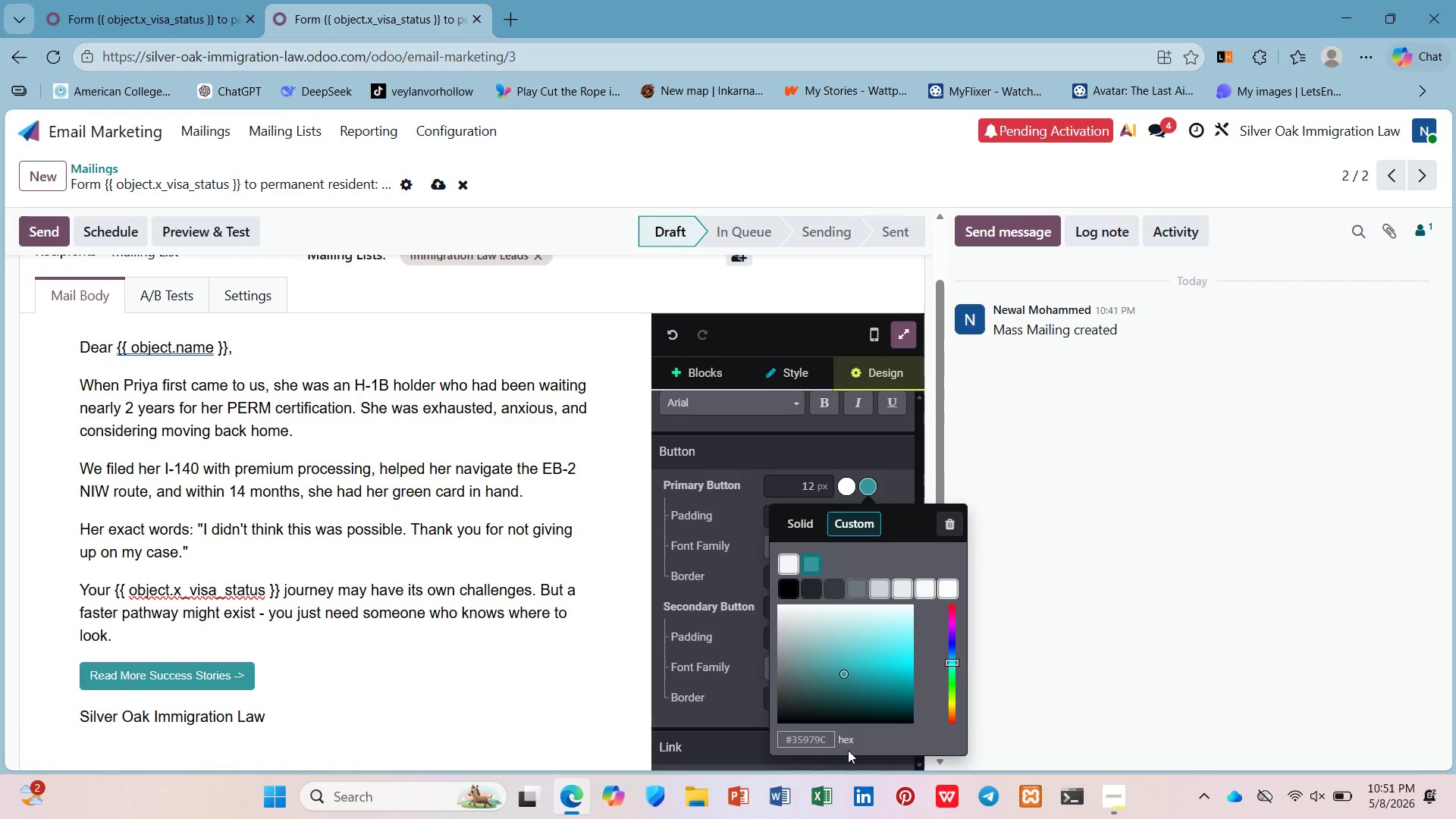 
left_click([816, 733])
 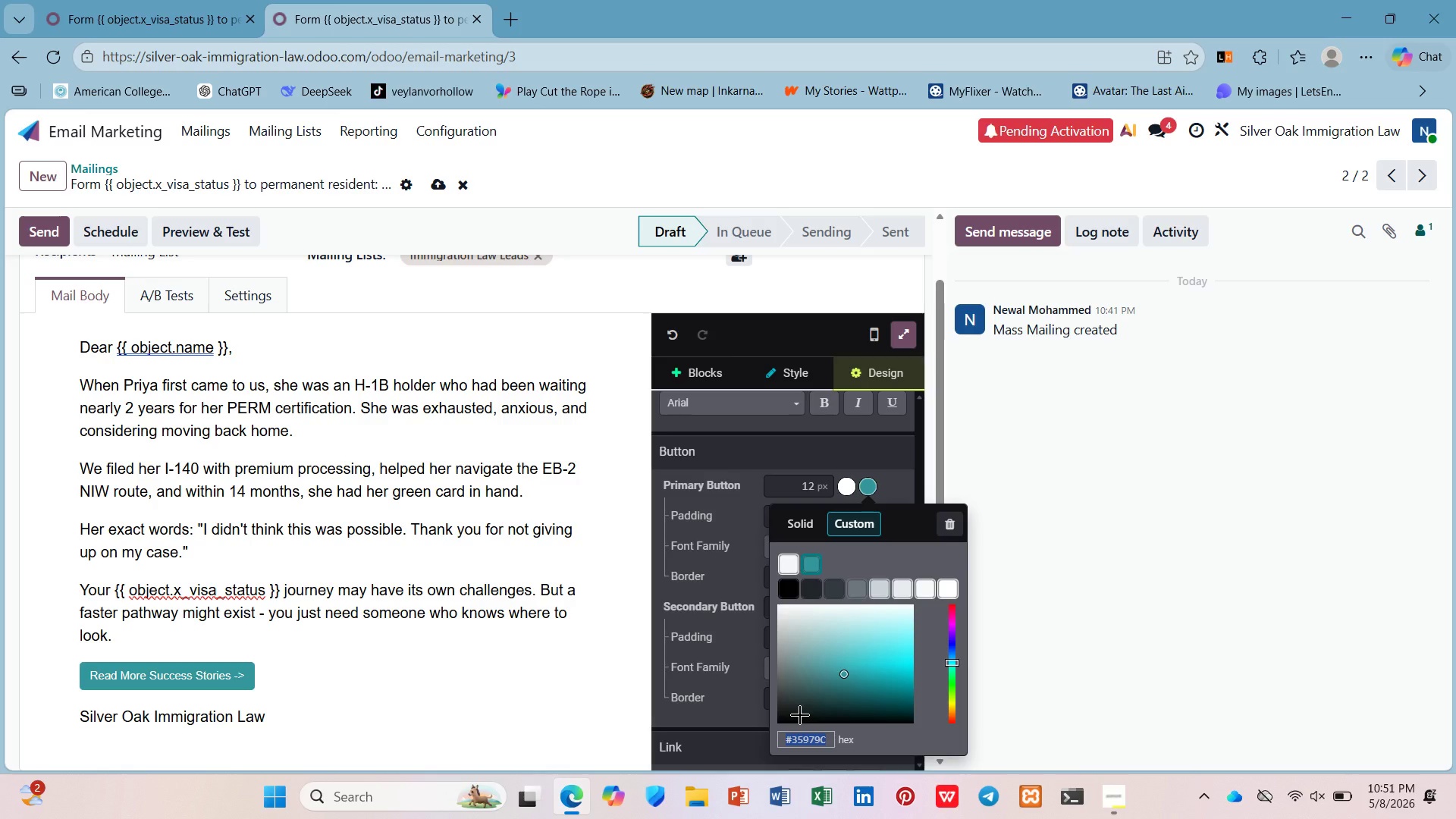 
type(3)
key(Backspace)
type(#1E3A5F)
 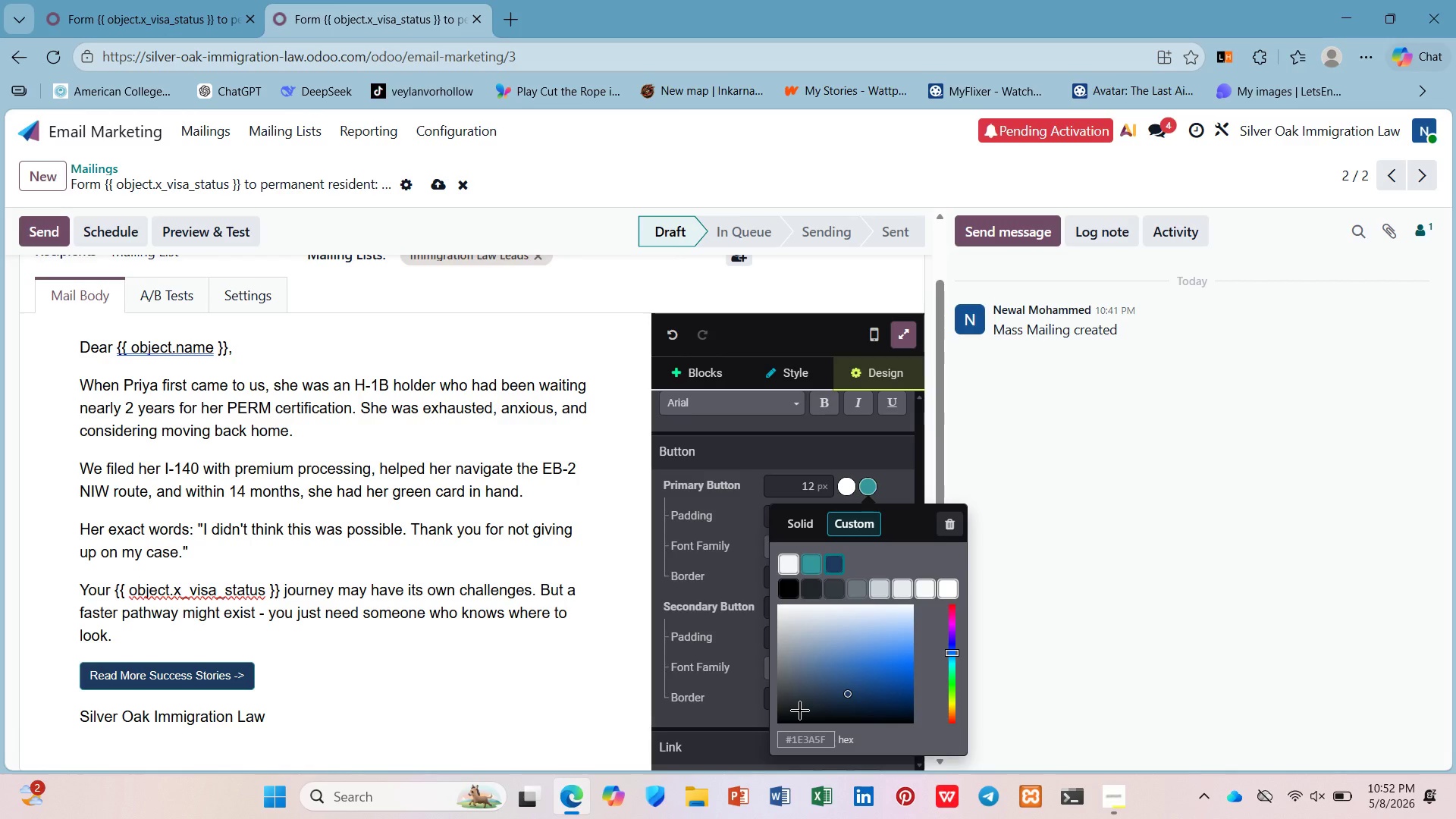 
key(Enter)
 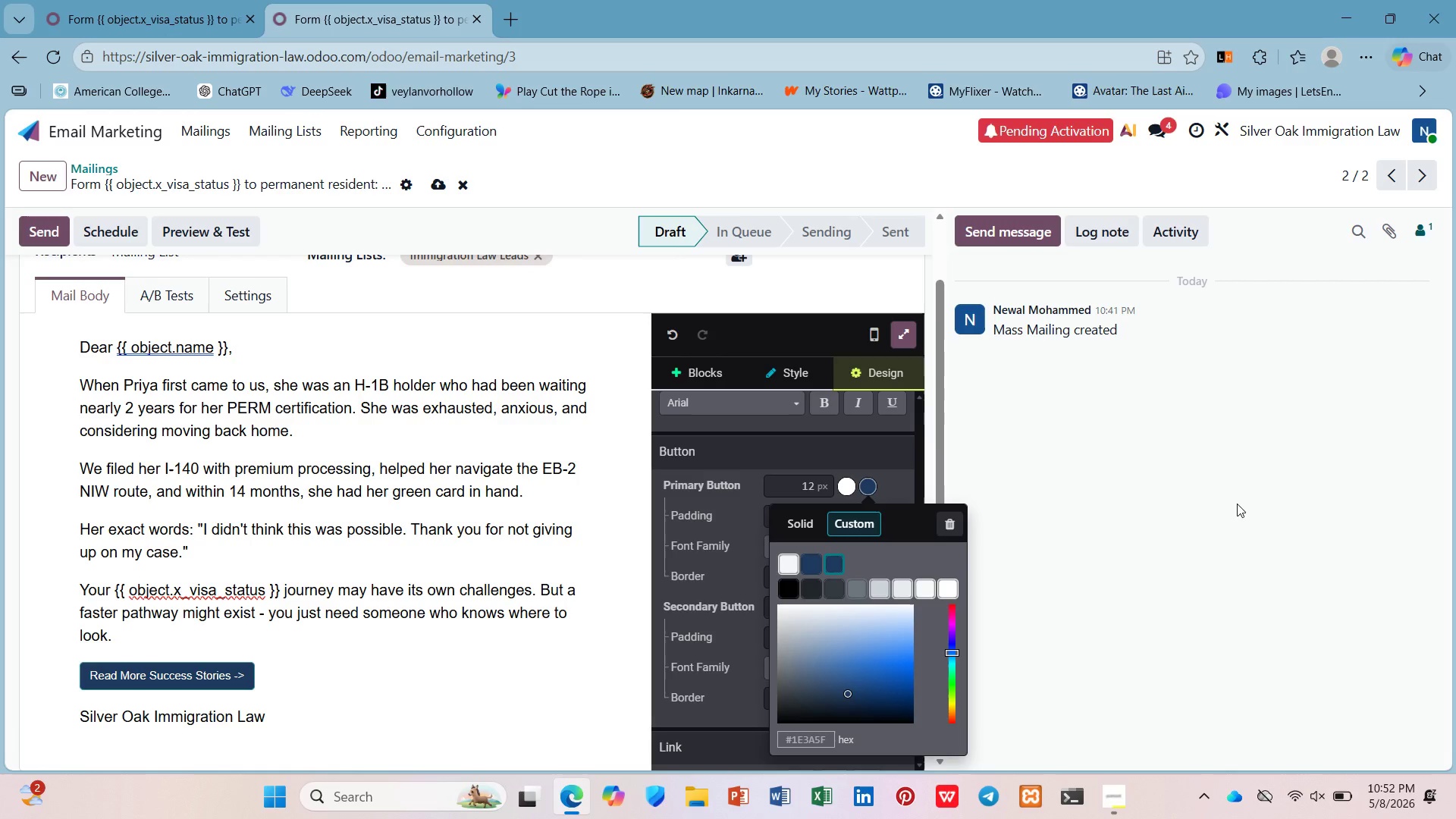 
left_click([1195, 515])
 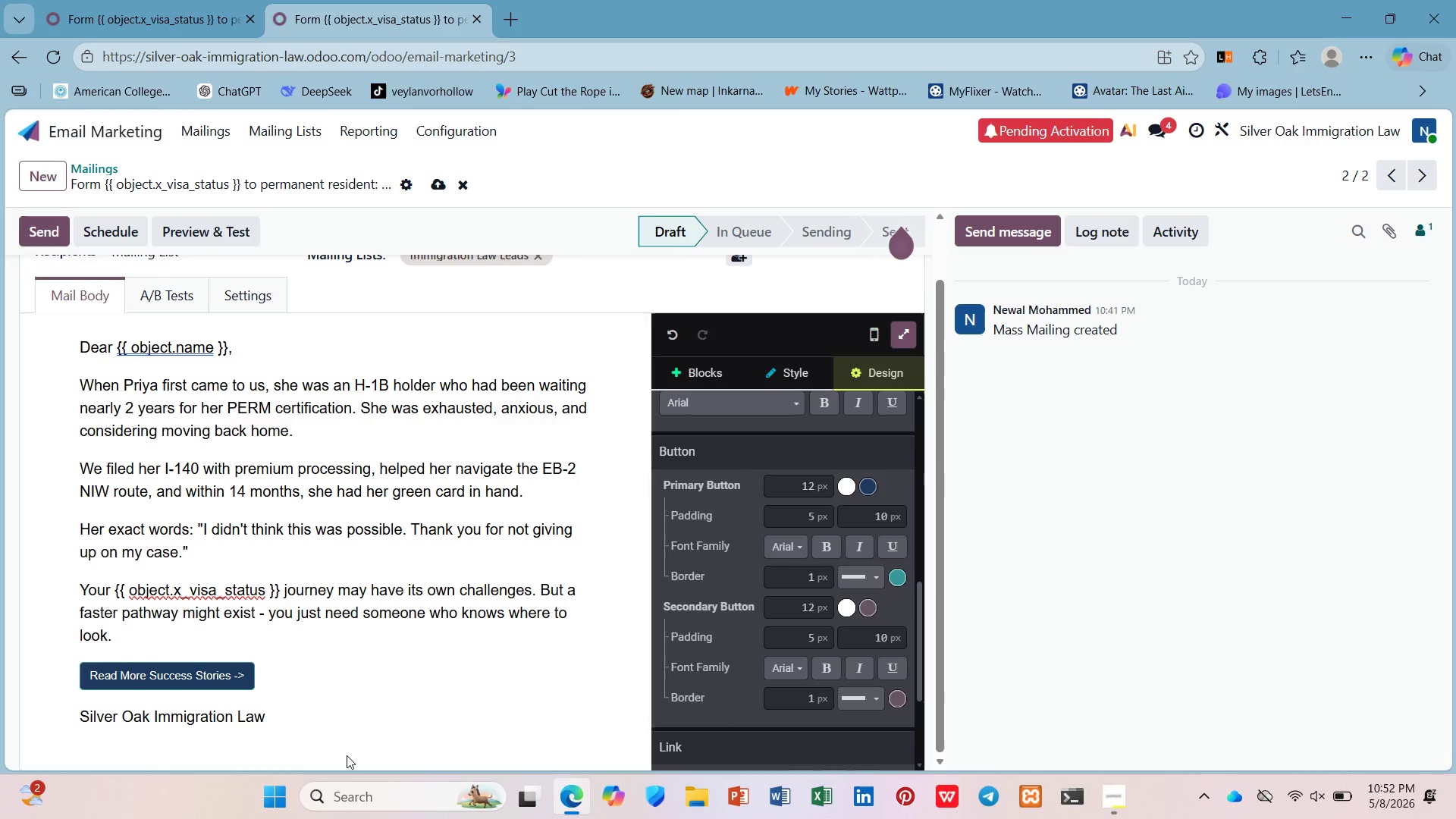 
scroll: coordinate [351, 744], scroll_direction: down, amount: 2.0
 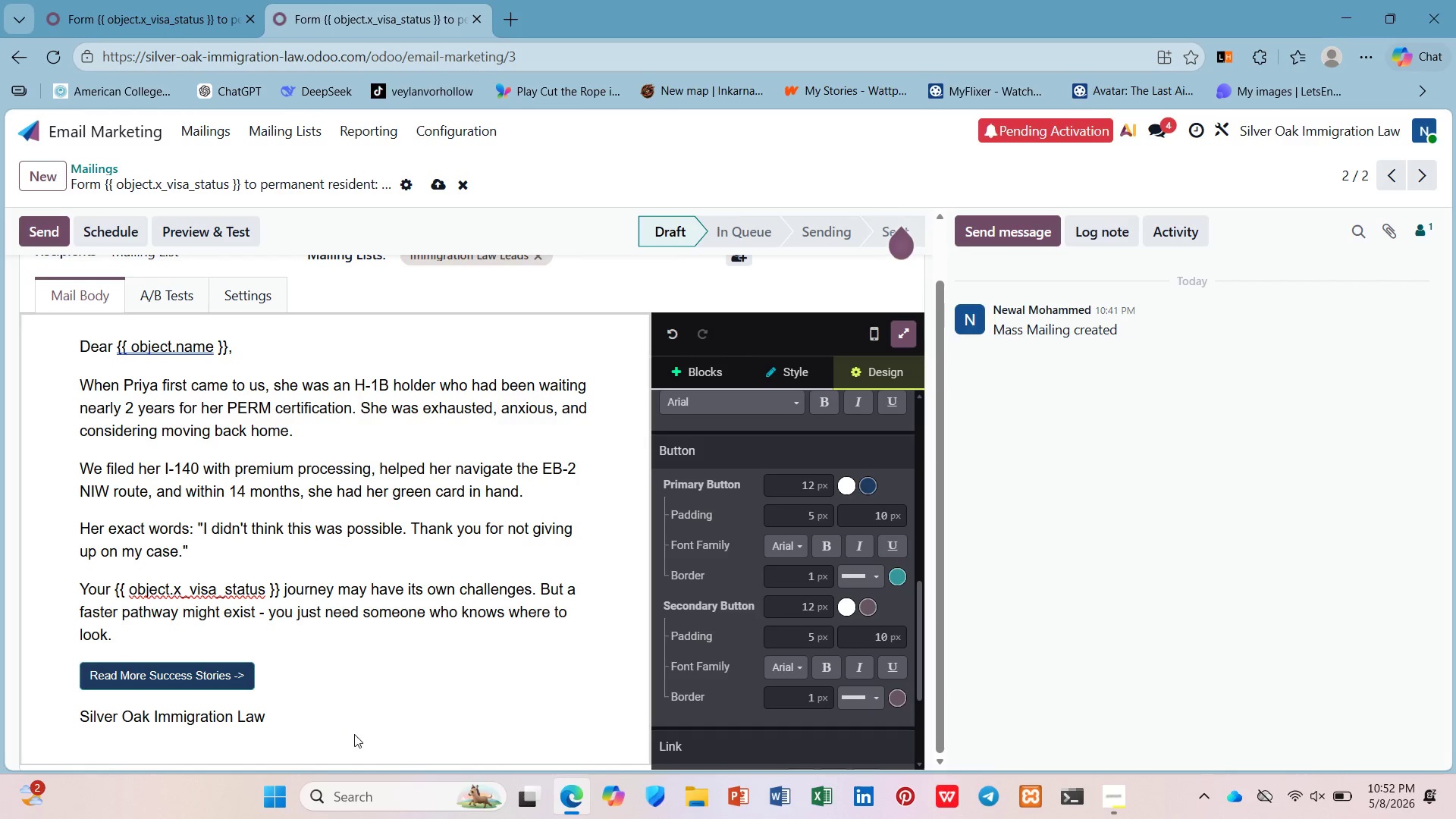 
scroll: coordinate [354, 723], scroll_direction: up, amount: 5.0
 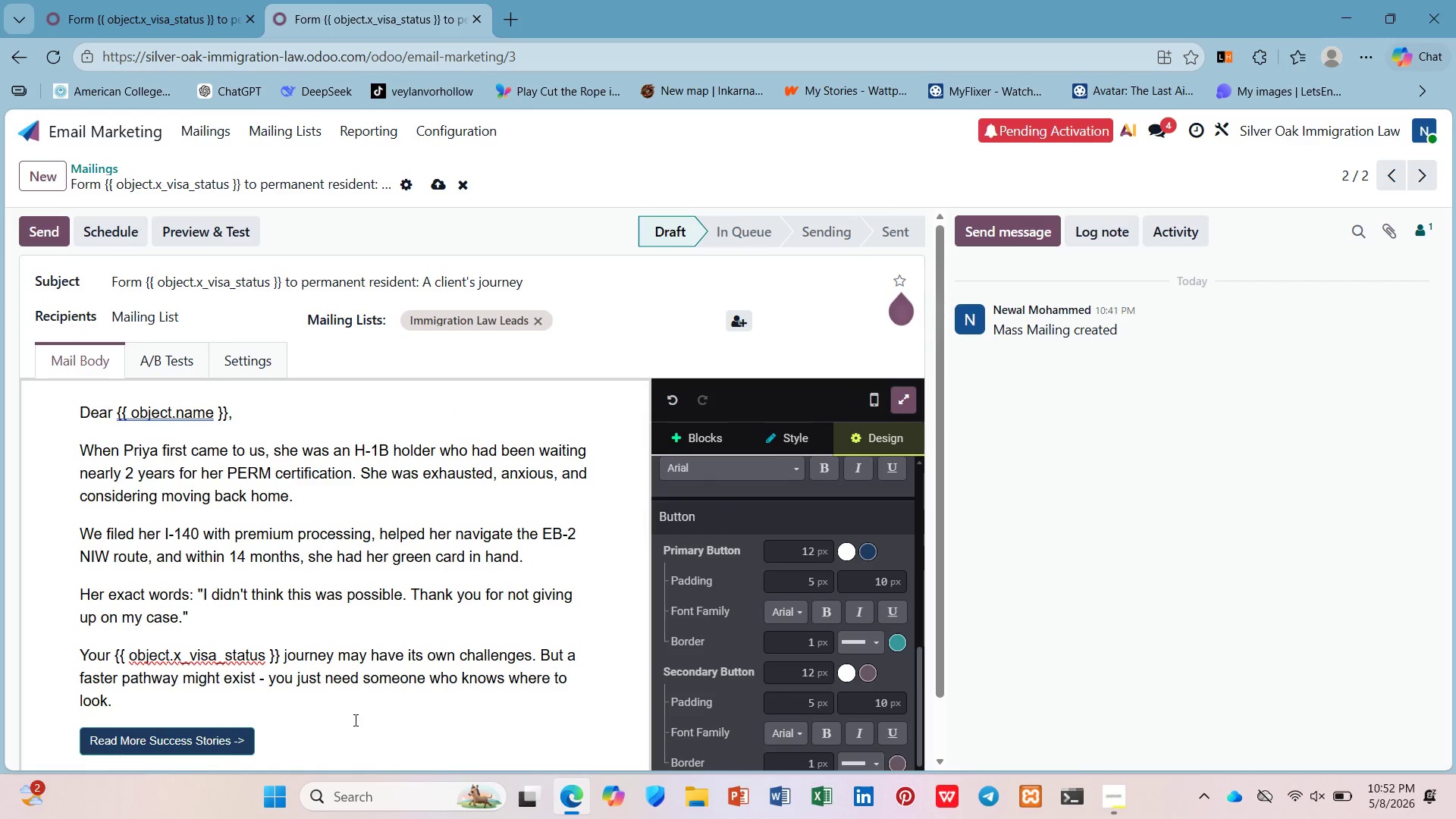 
scroll: coordinate [354, 717], scroll_direction: down, amount: 2.0
 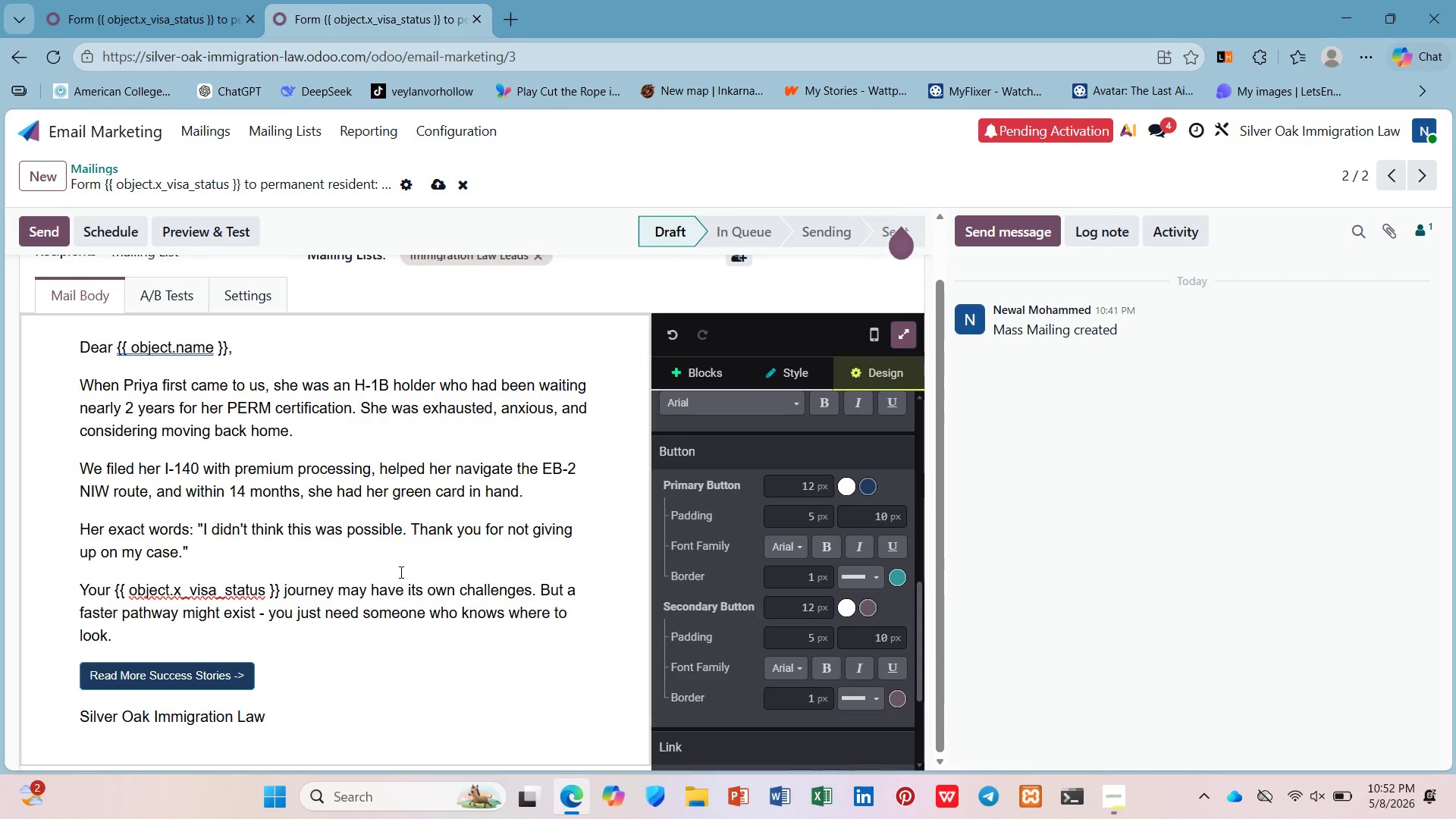 
left_click_drag(start_coordinate=[271, 723], to_coordinate=[79, 342])
 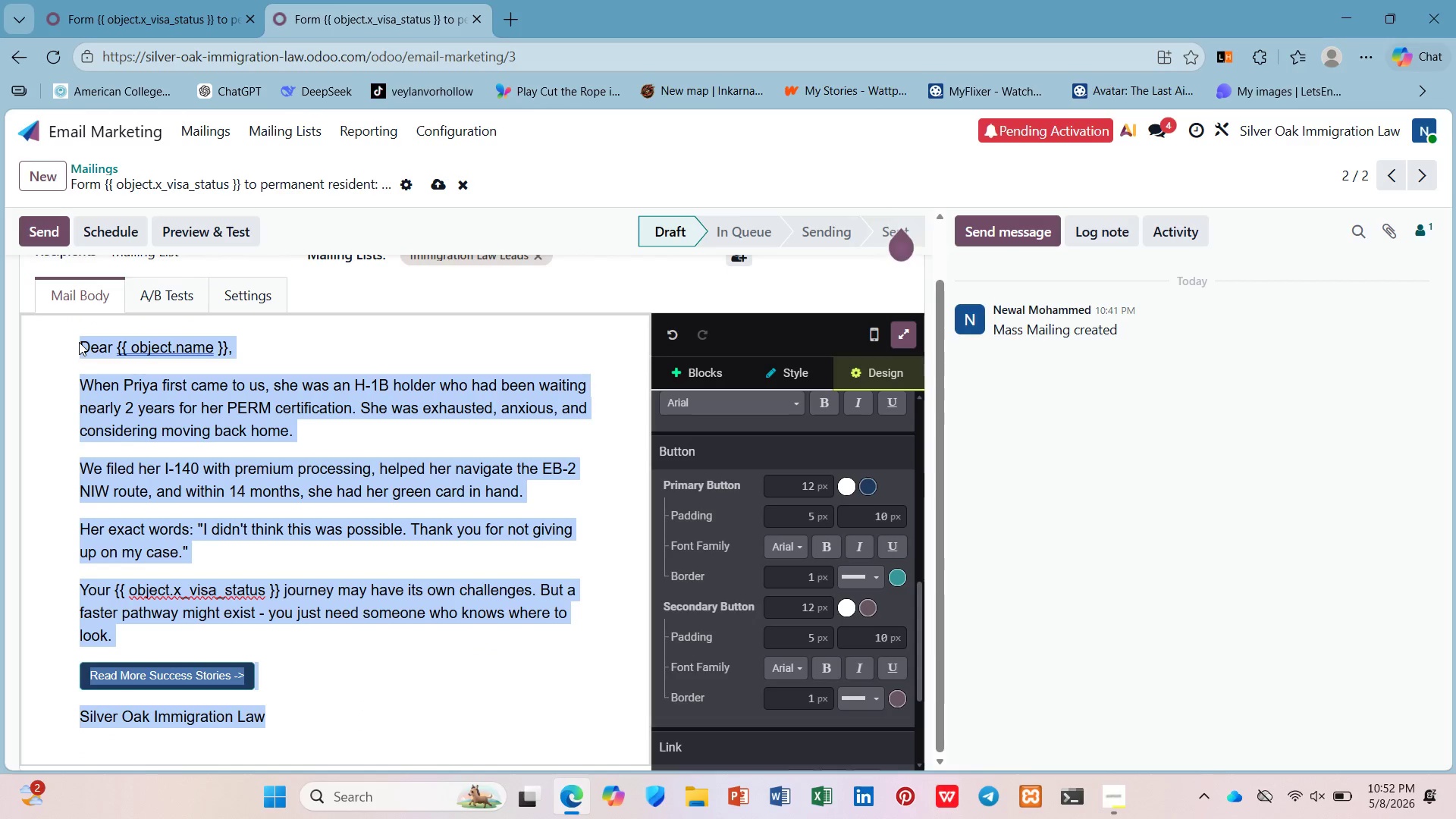 
key(Control+C)
 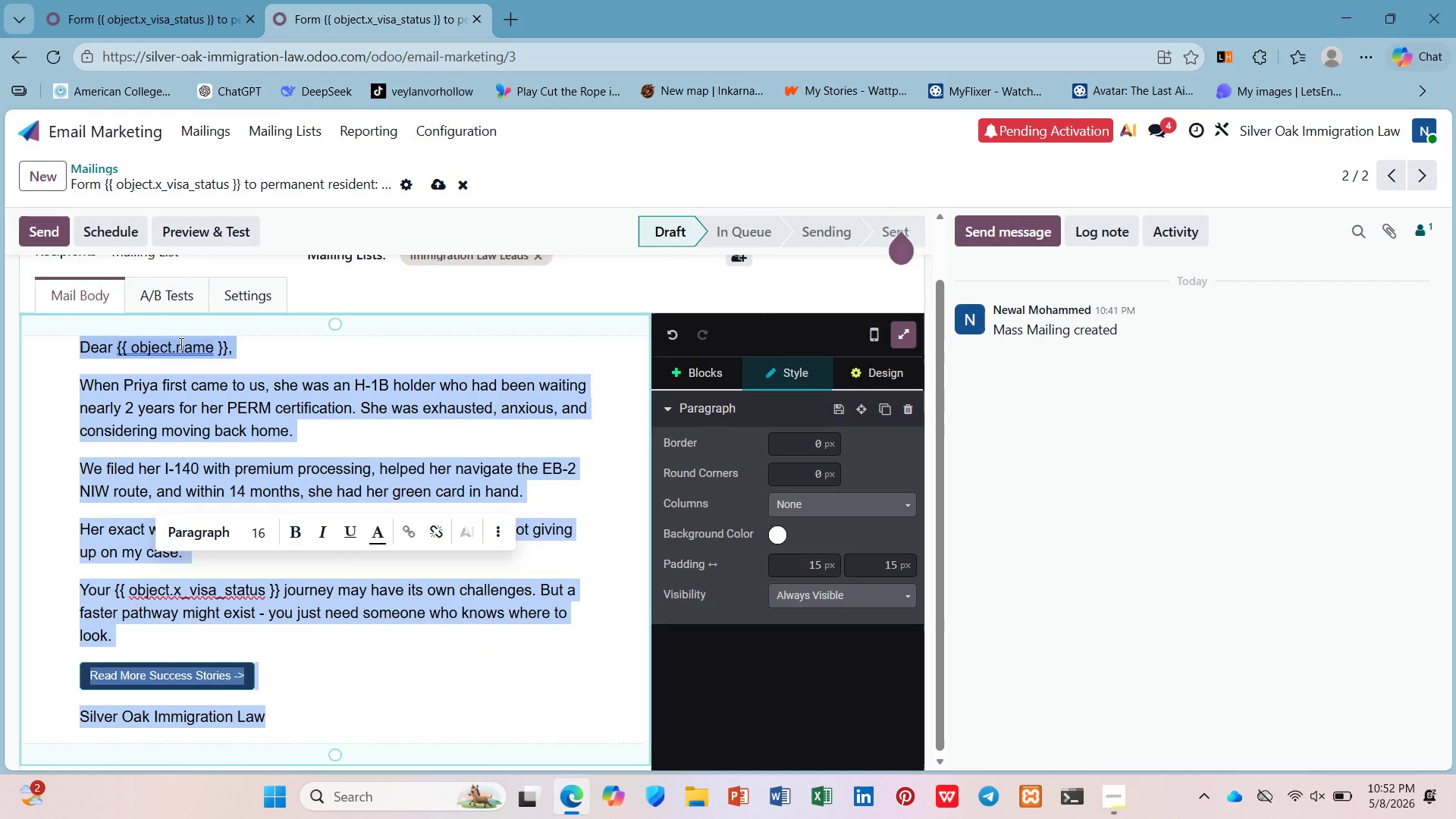 
scroll: coordinate [180, 343], scroll_direction: up, amount: 3.0
 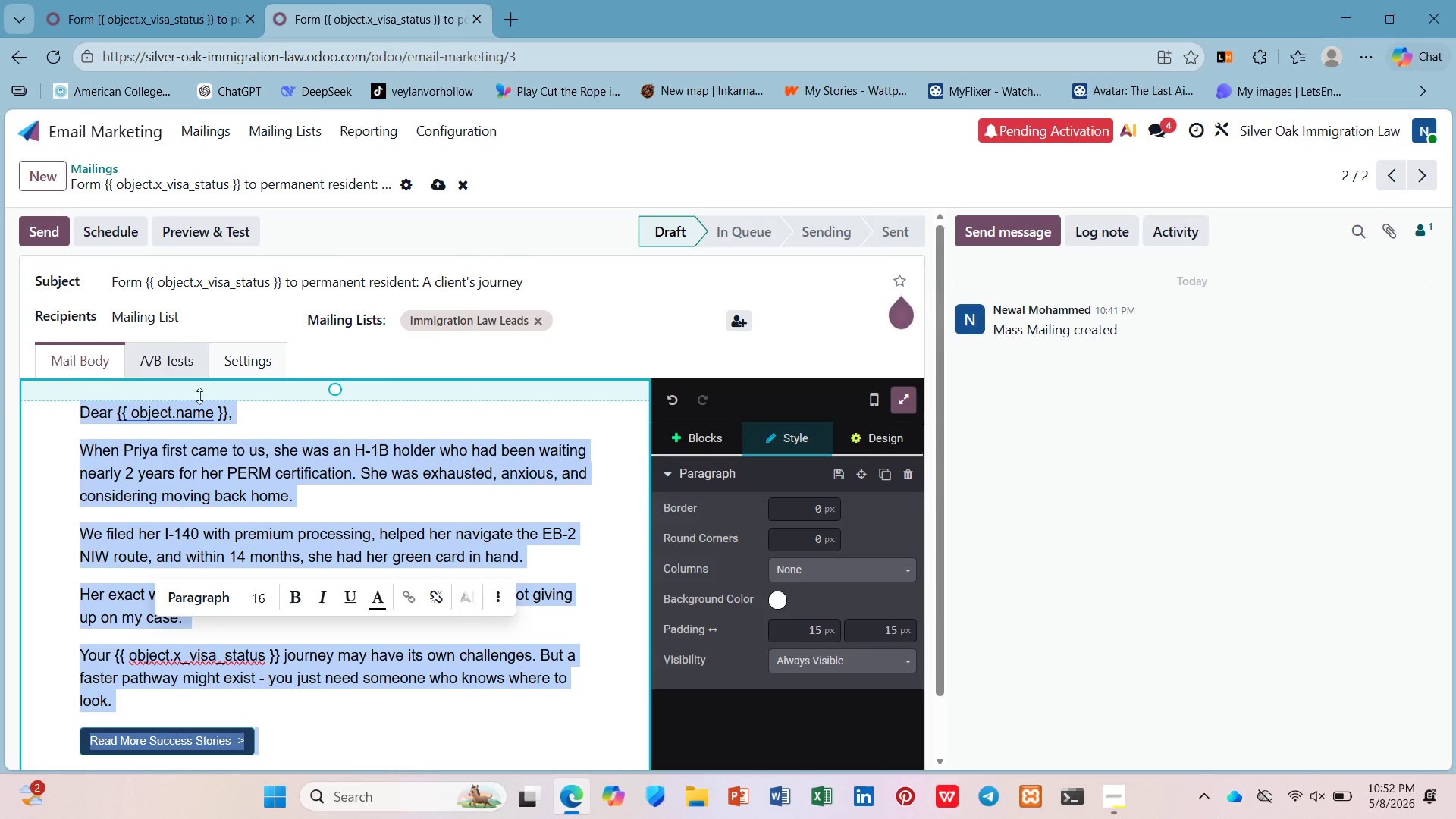 
left_click([213, 439])
 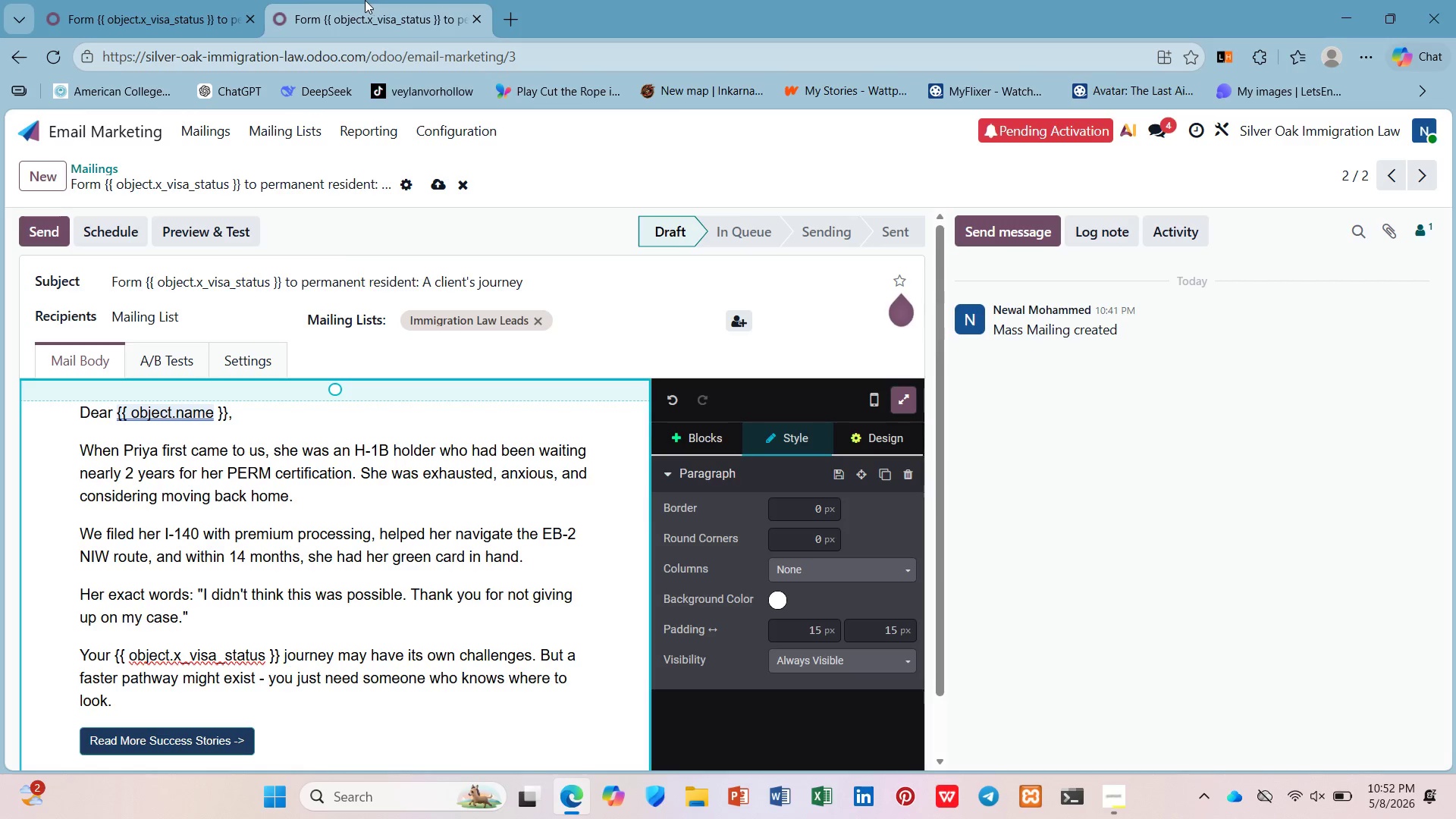 
left_click([190, 0])
 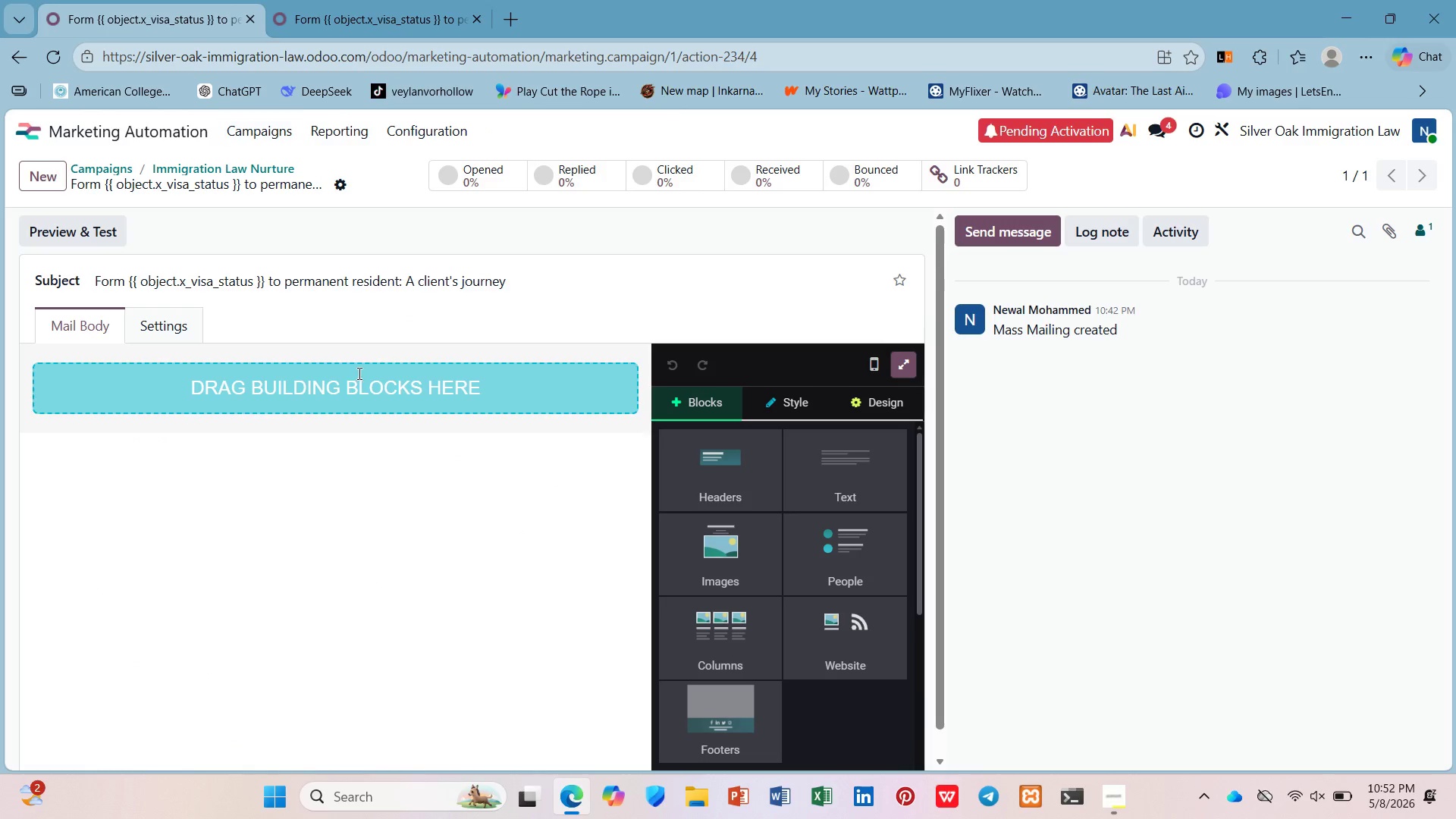 
left_click([358, 374])
 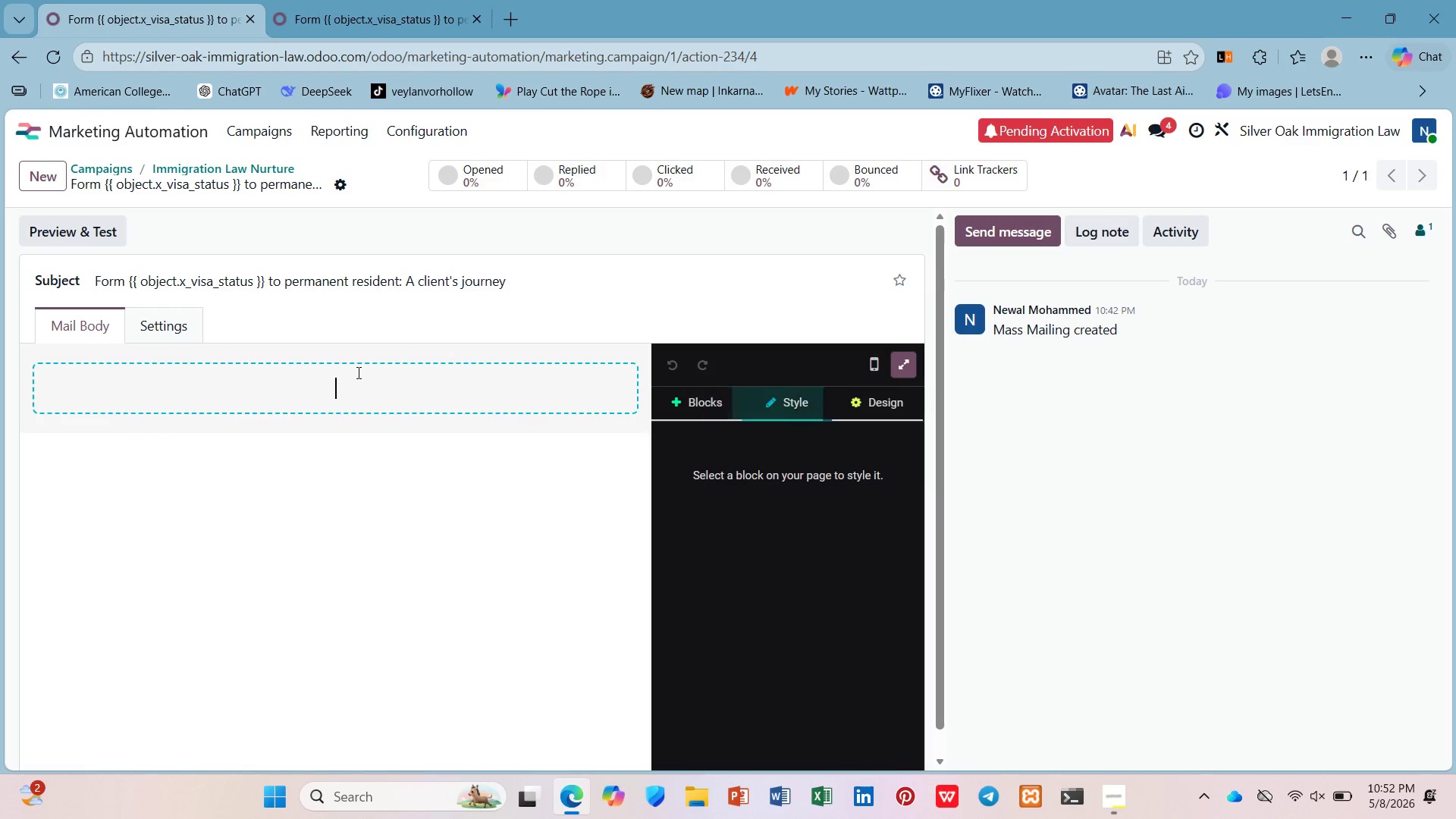 
hold_key(key=ControlLeft, duration=0.73)
 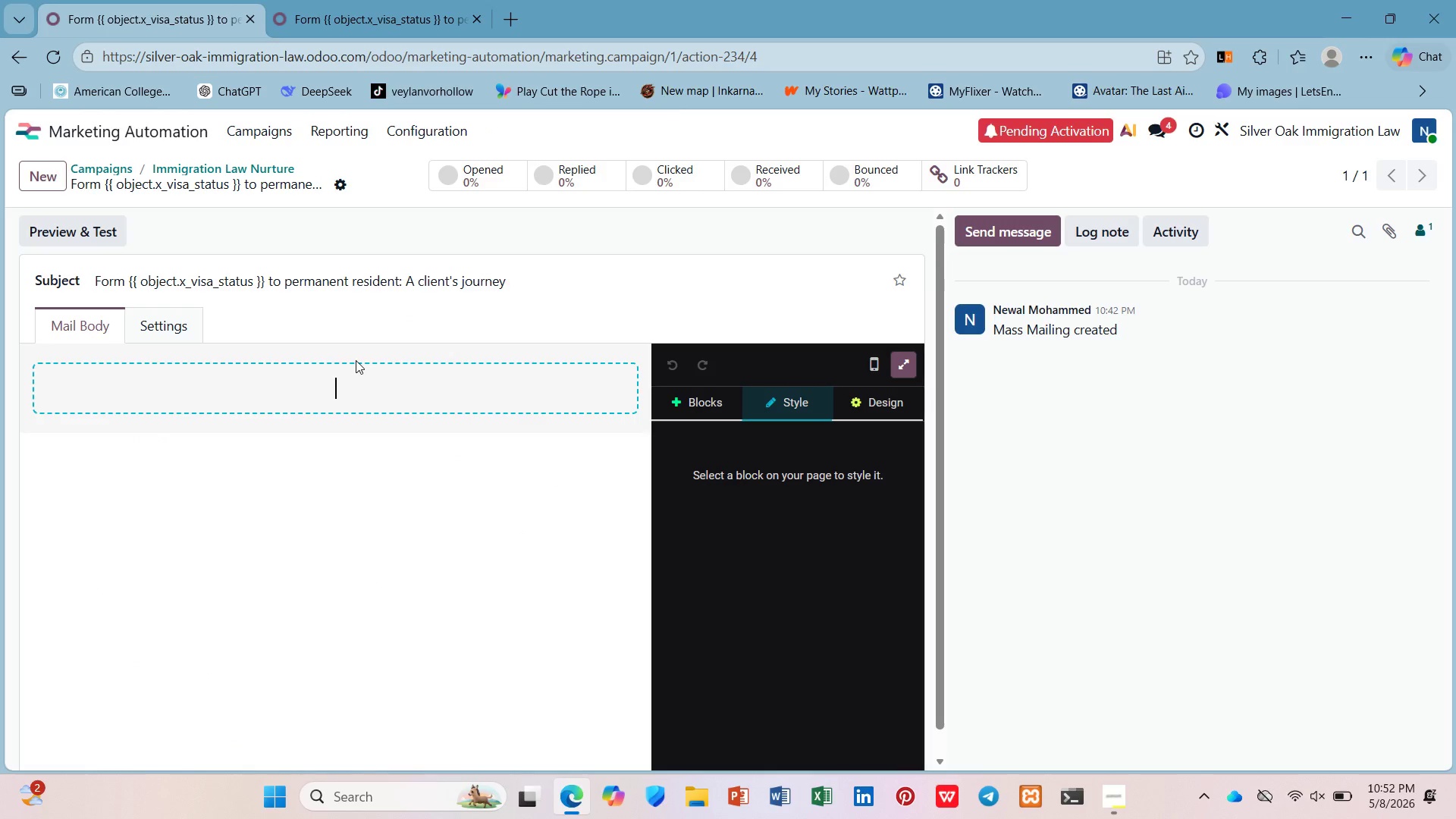 
key(D)
 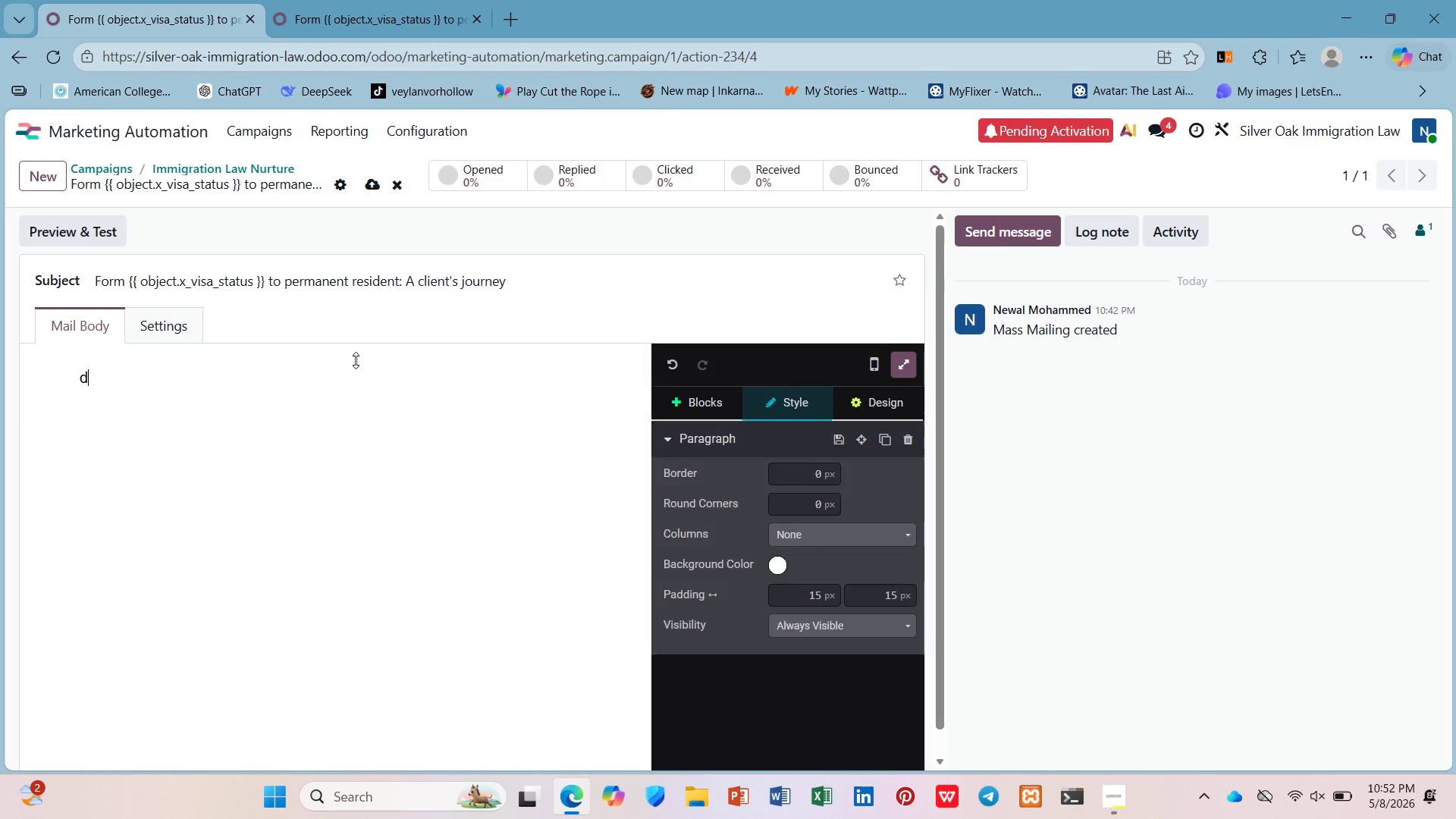 
key(Control+V)
 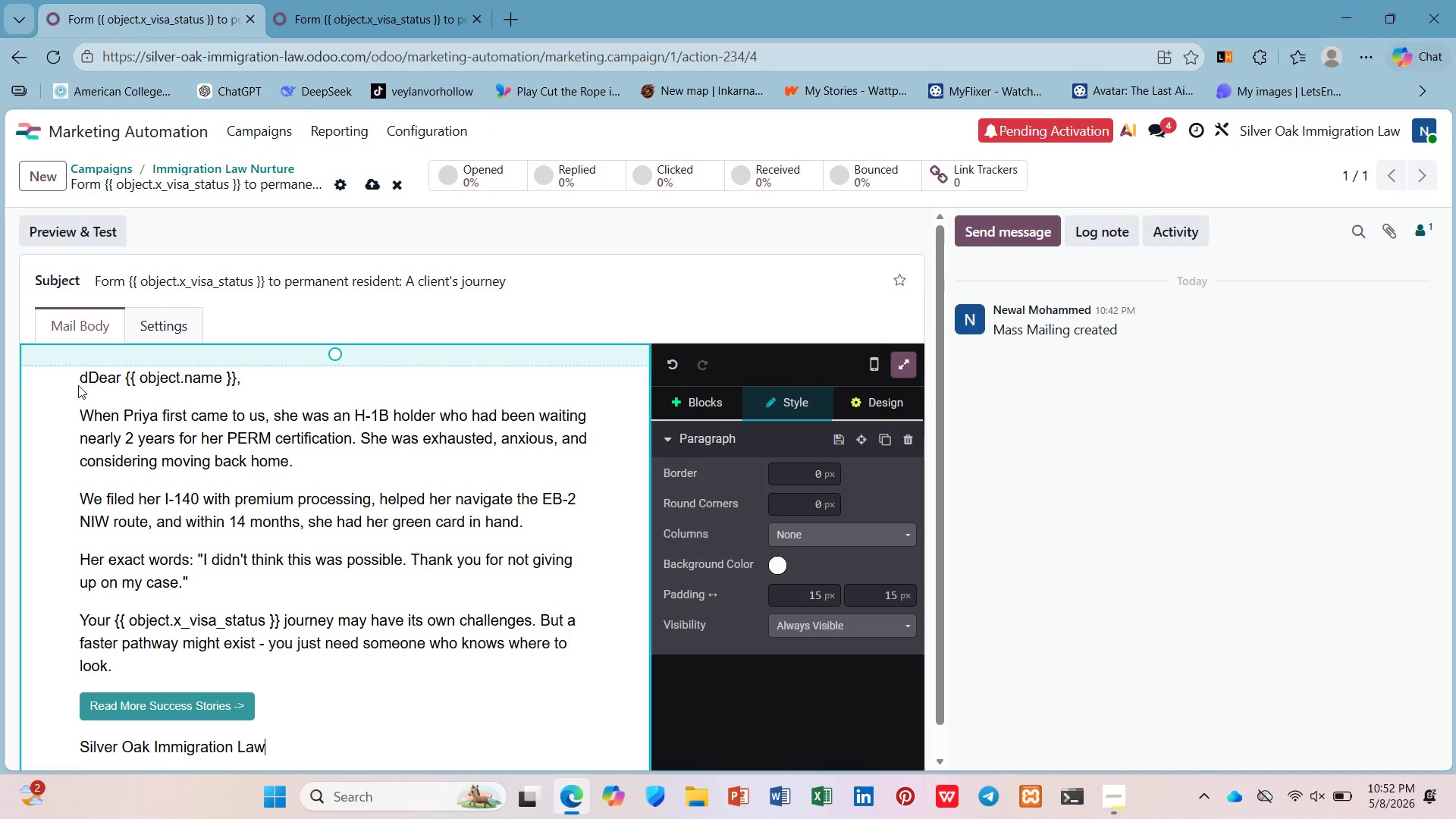 
left_click([88, 379])
 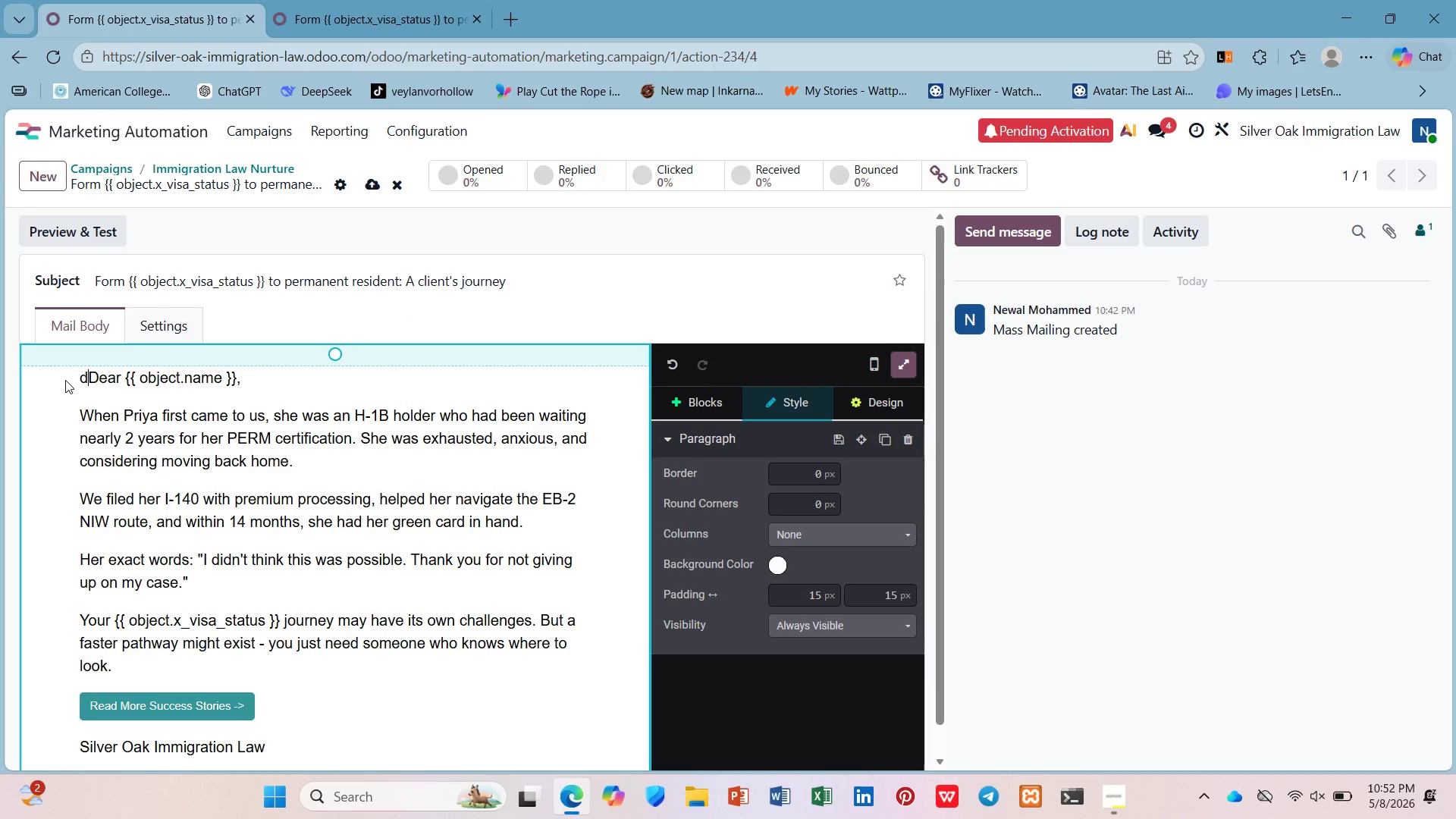 
key(Backspace)
 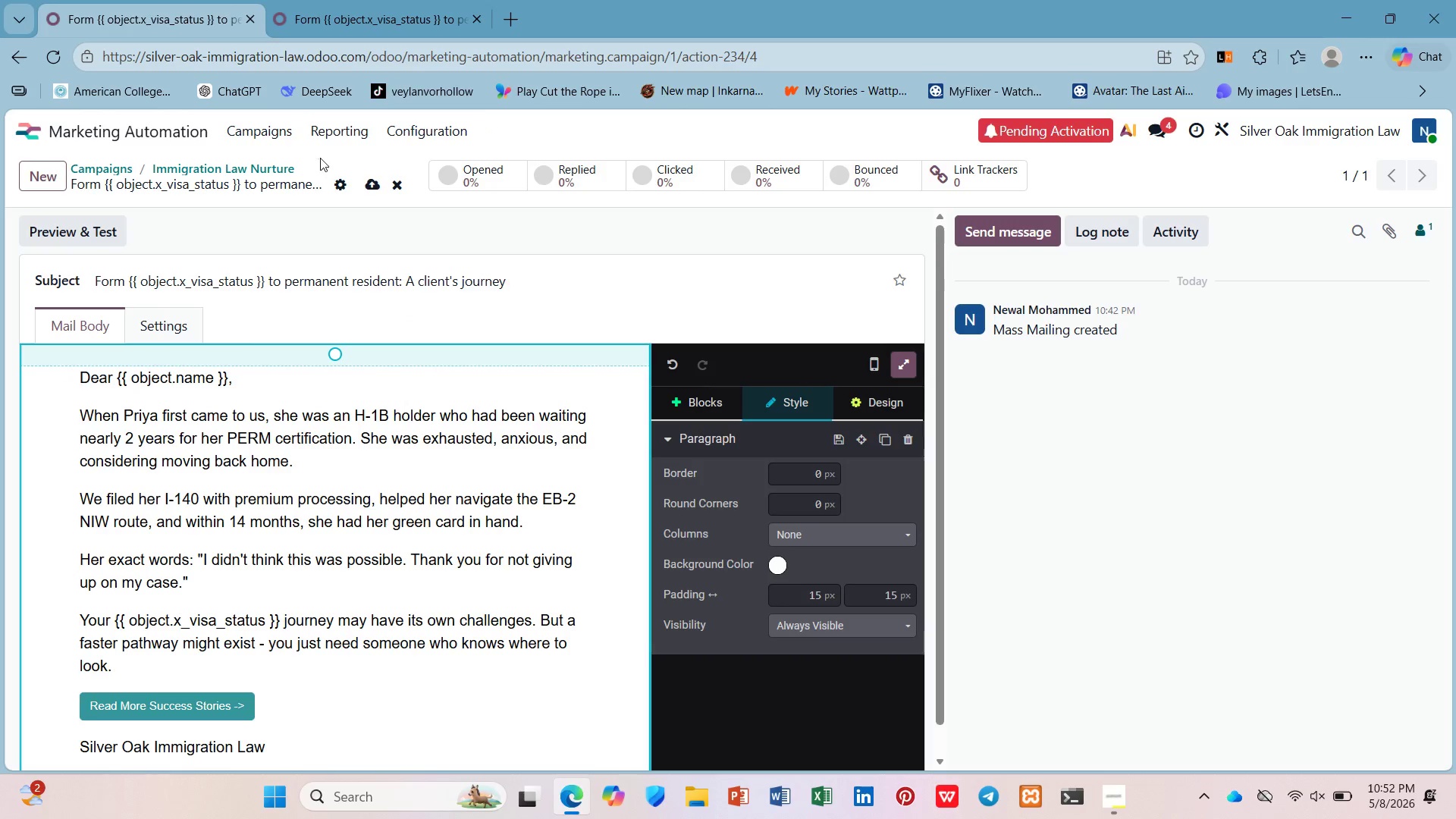 
left_click([367, 176])
 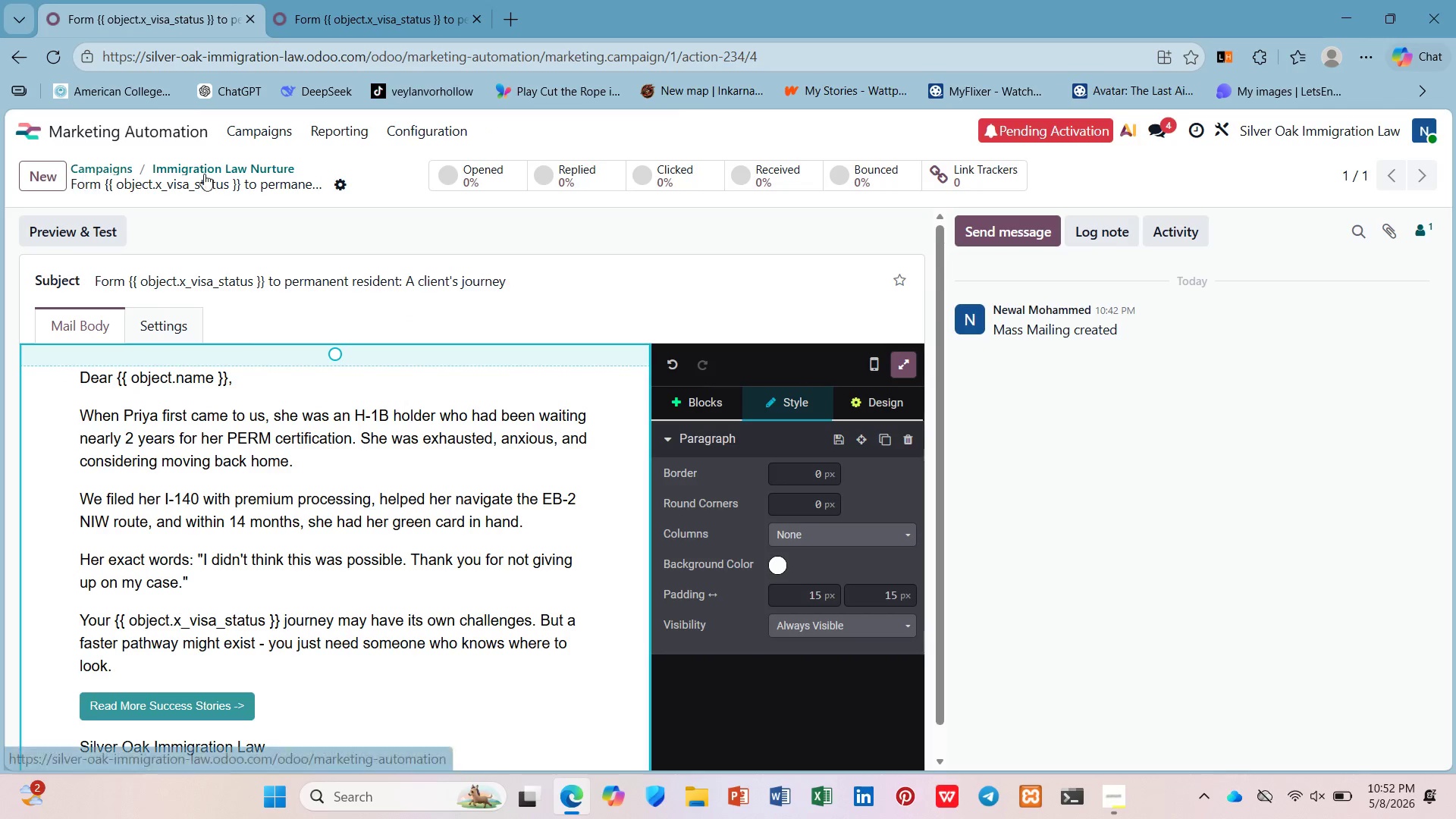 
left_click([237, 168])
 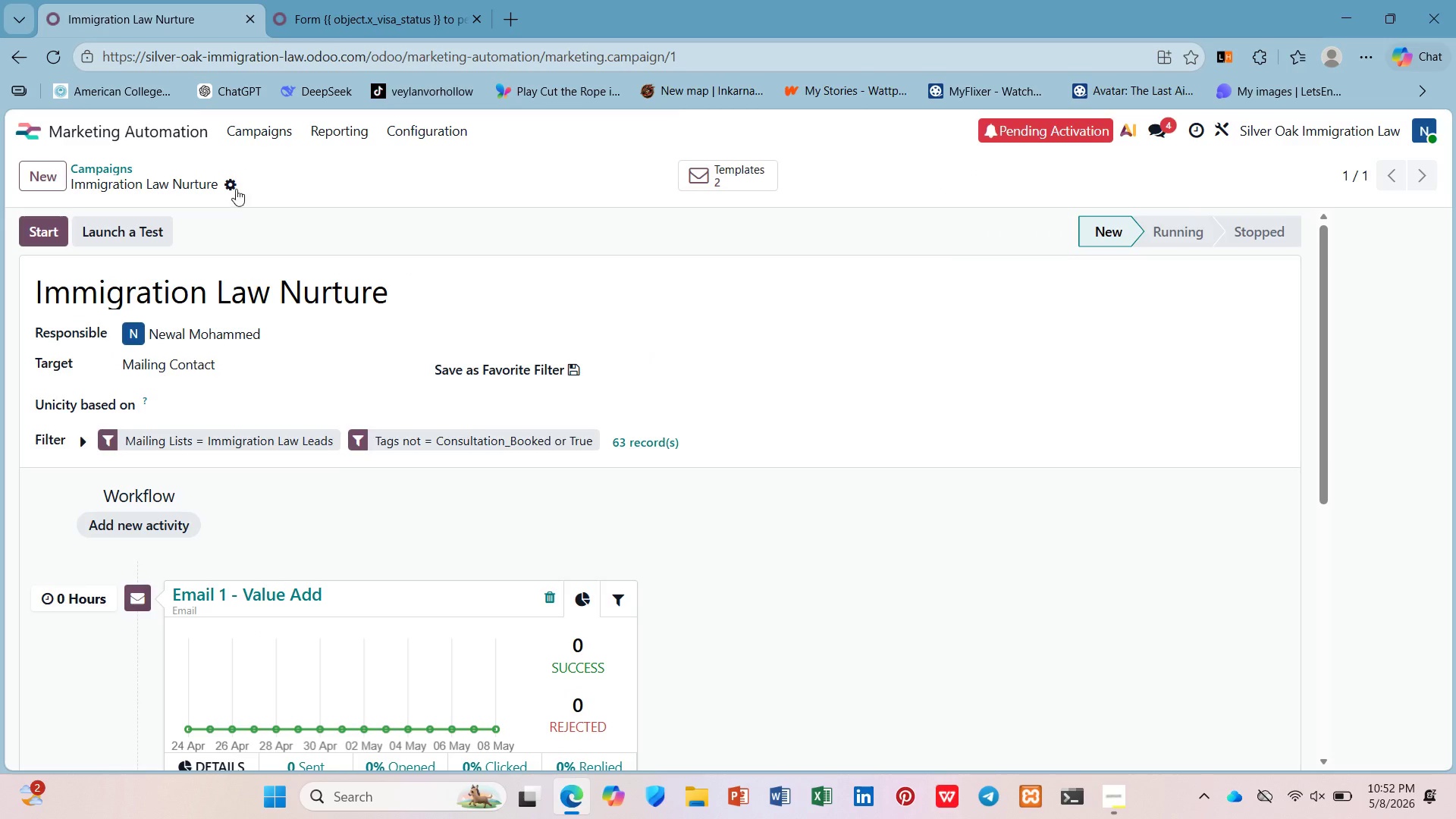 
scroll: coordinate [320, 624], scroll_direction: down, amount: 4.0
 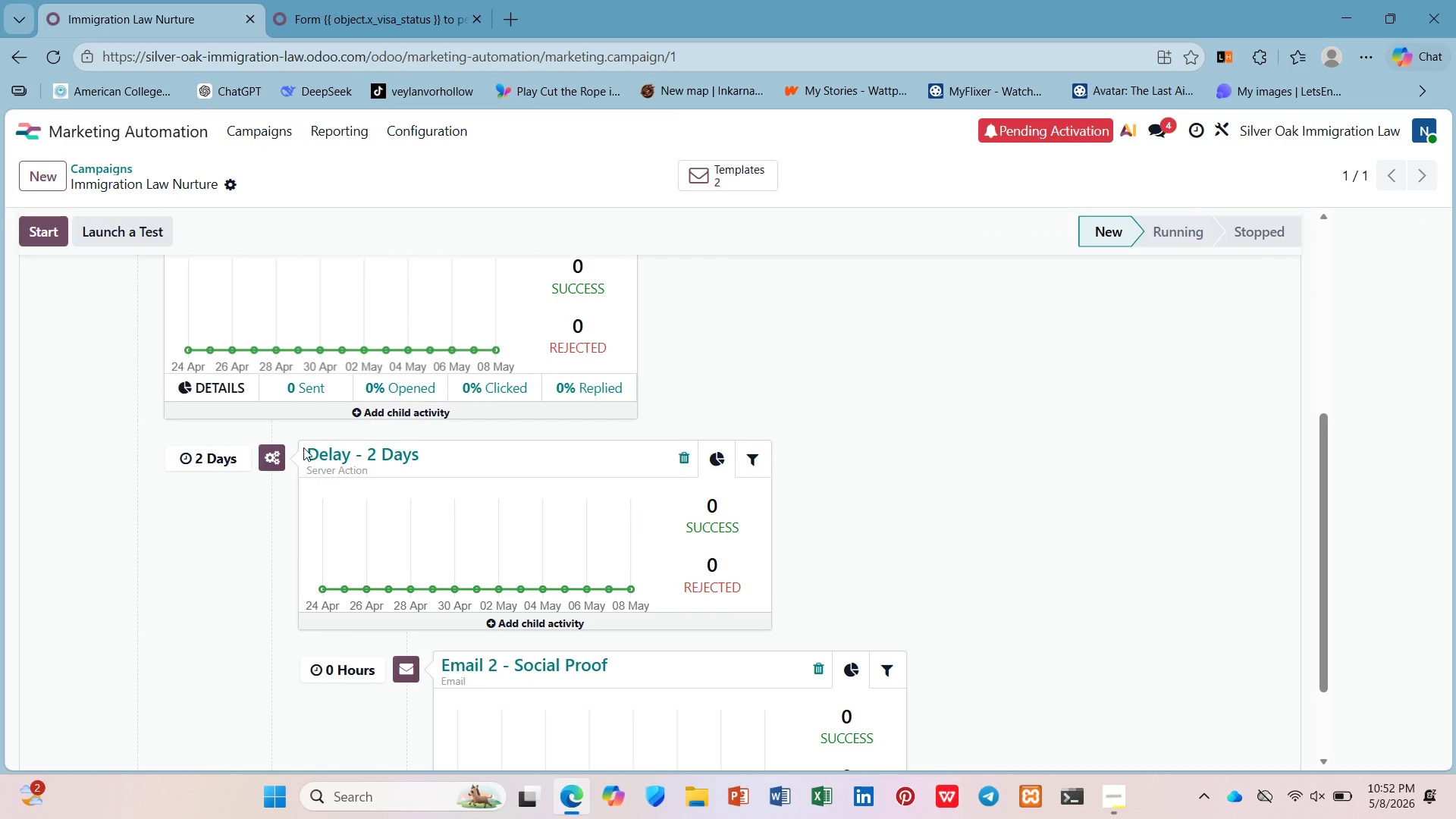 
scroll: coordinate [303, 447], scroll_direction: up, amount: 3.0
 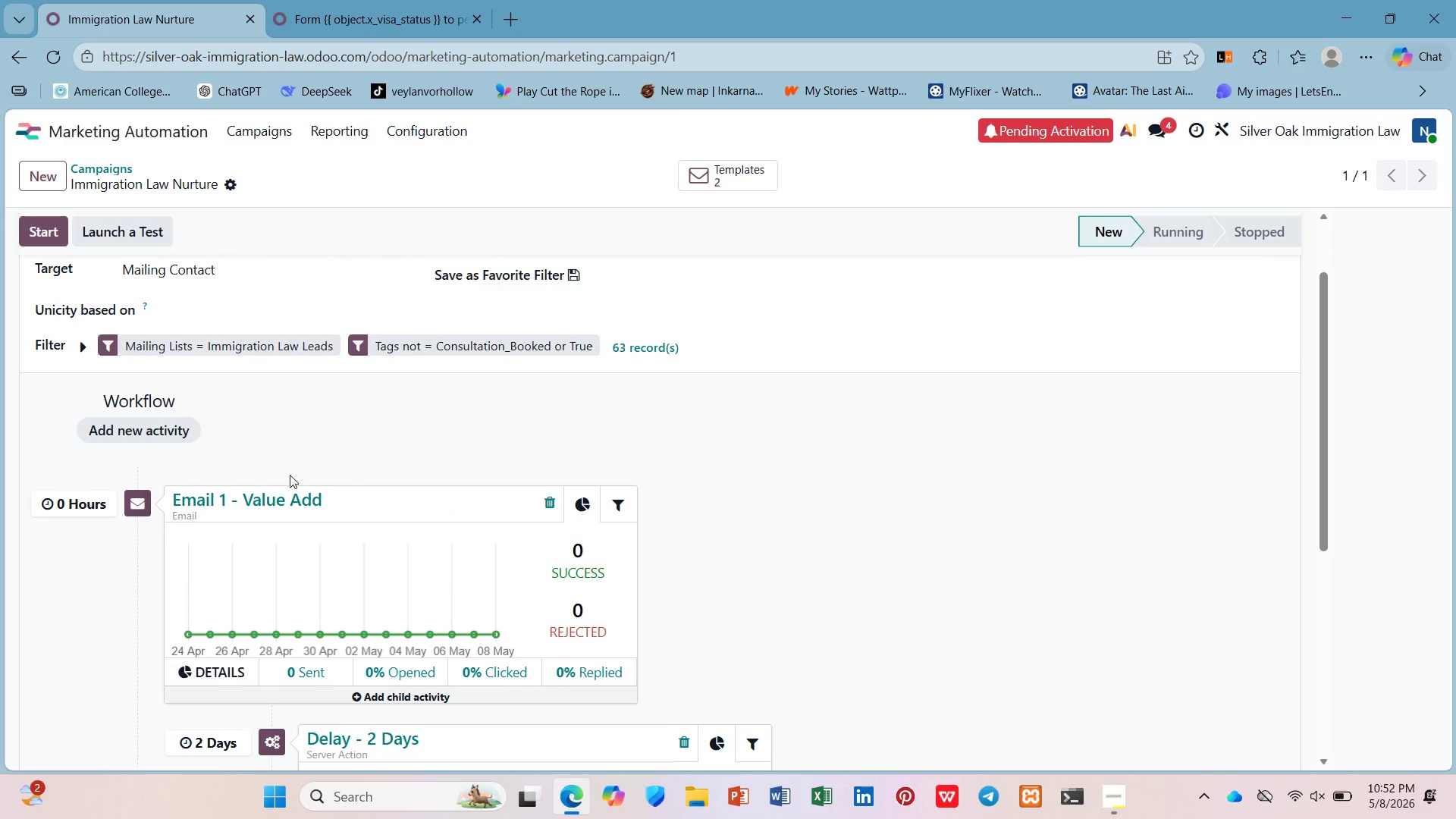 
left_click([293, 487])
 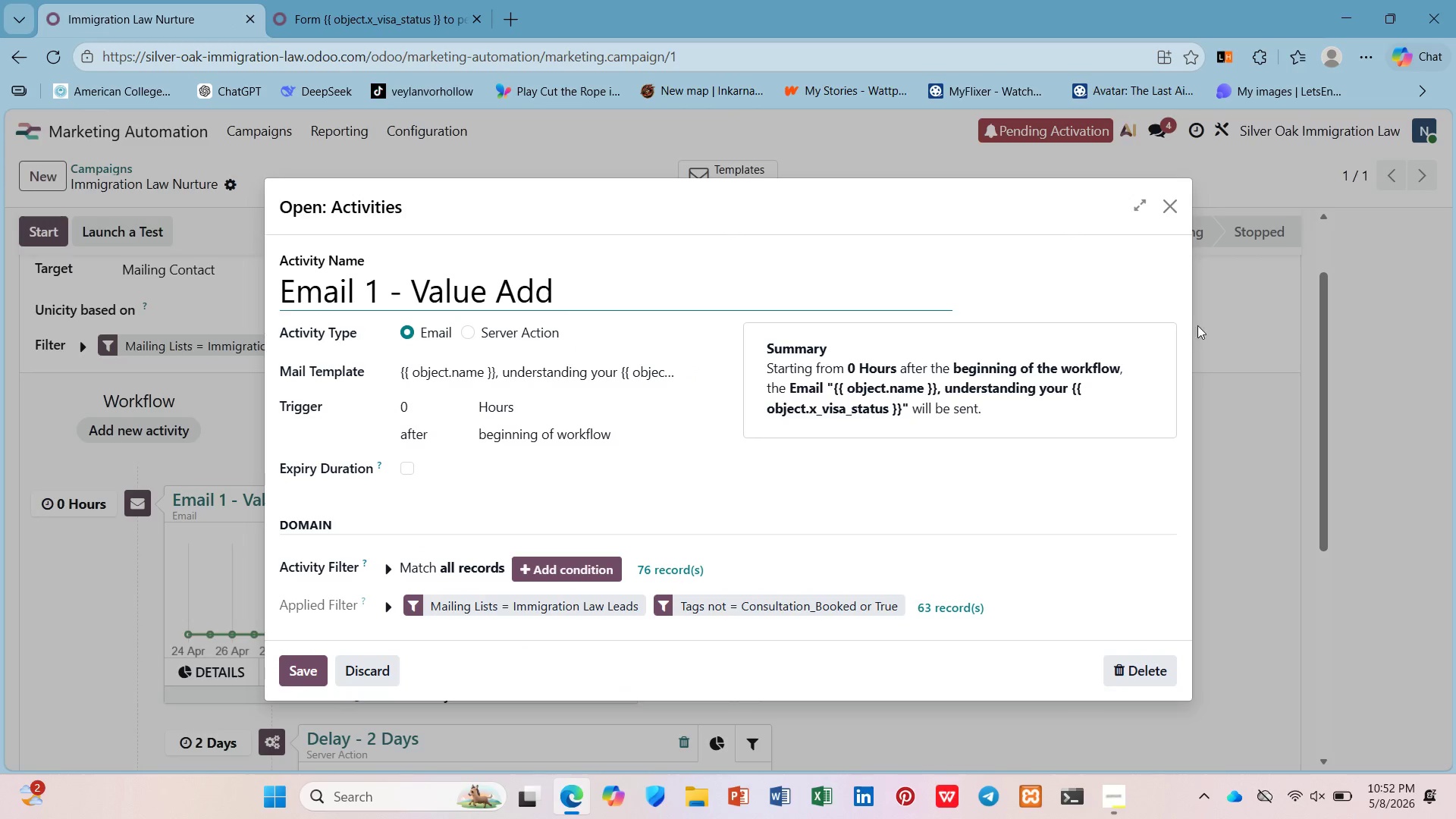 
left_click([1171, 204])
 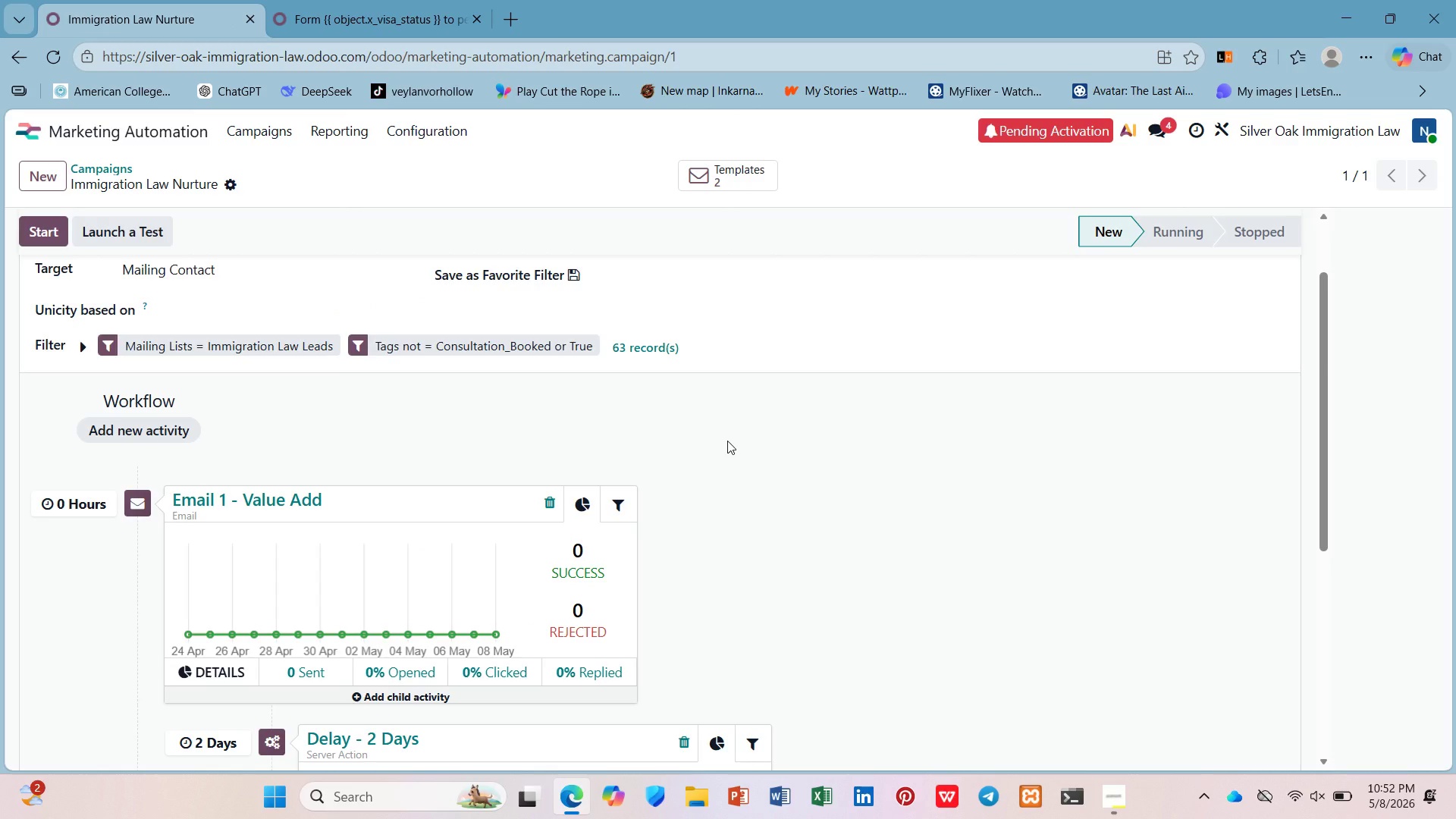 
scroll: coordinate [725, 436], scroll_direction: down, amount: 12.0
 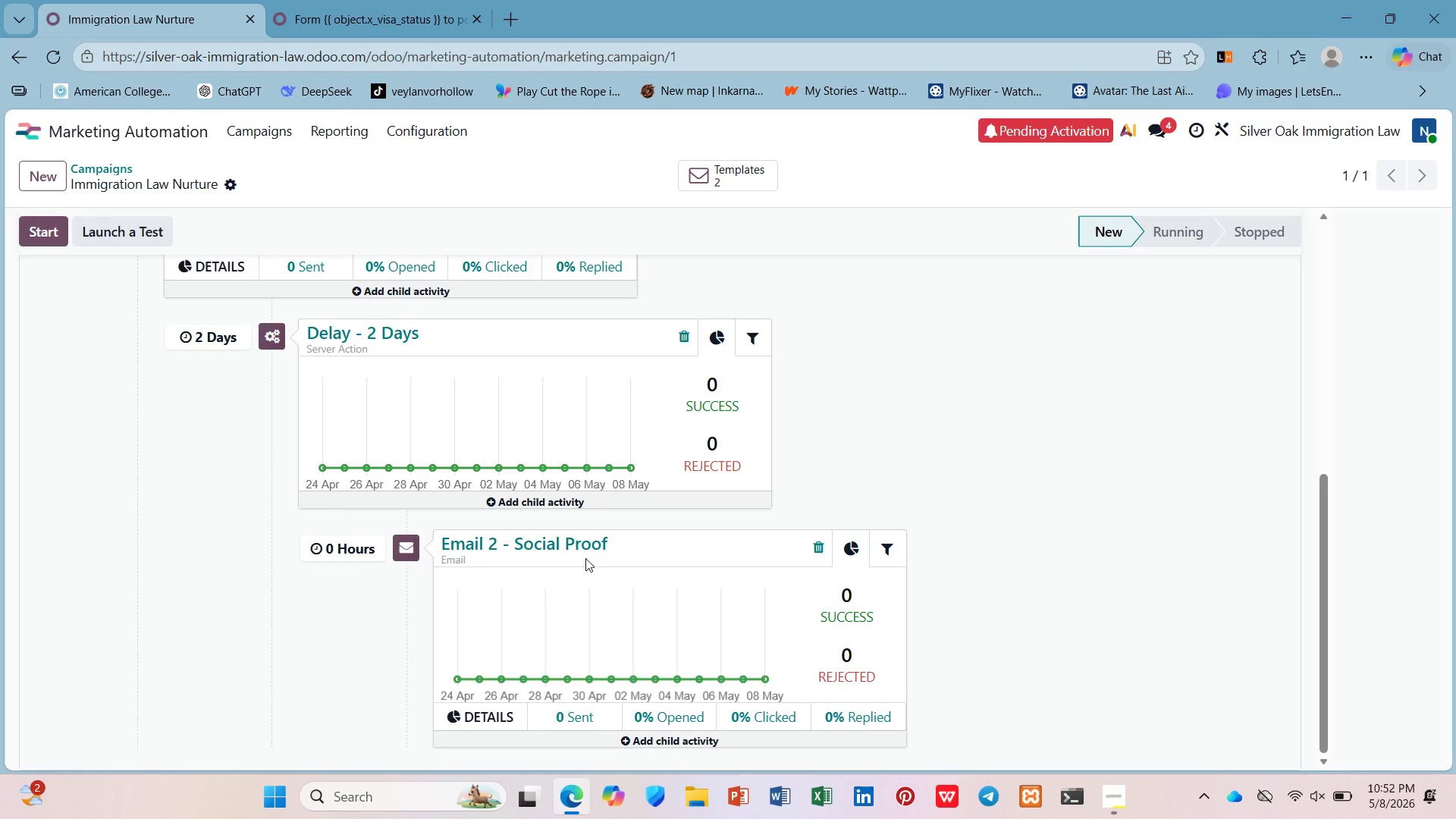 
left_click([587, 538])
 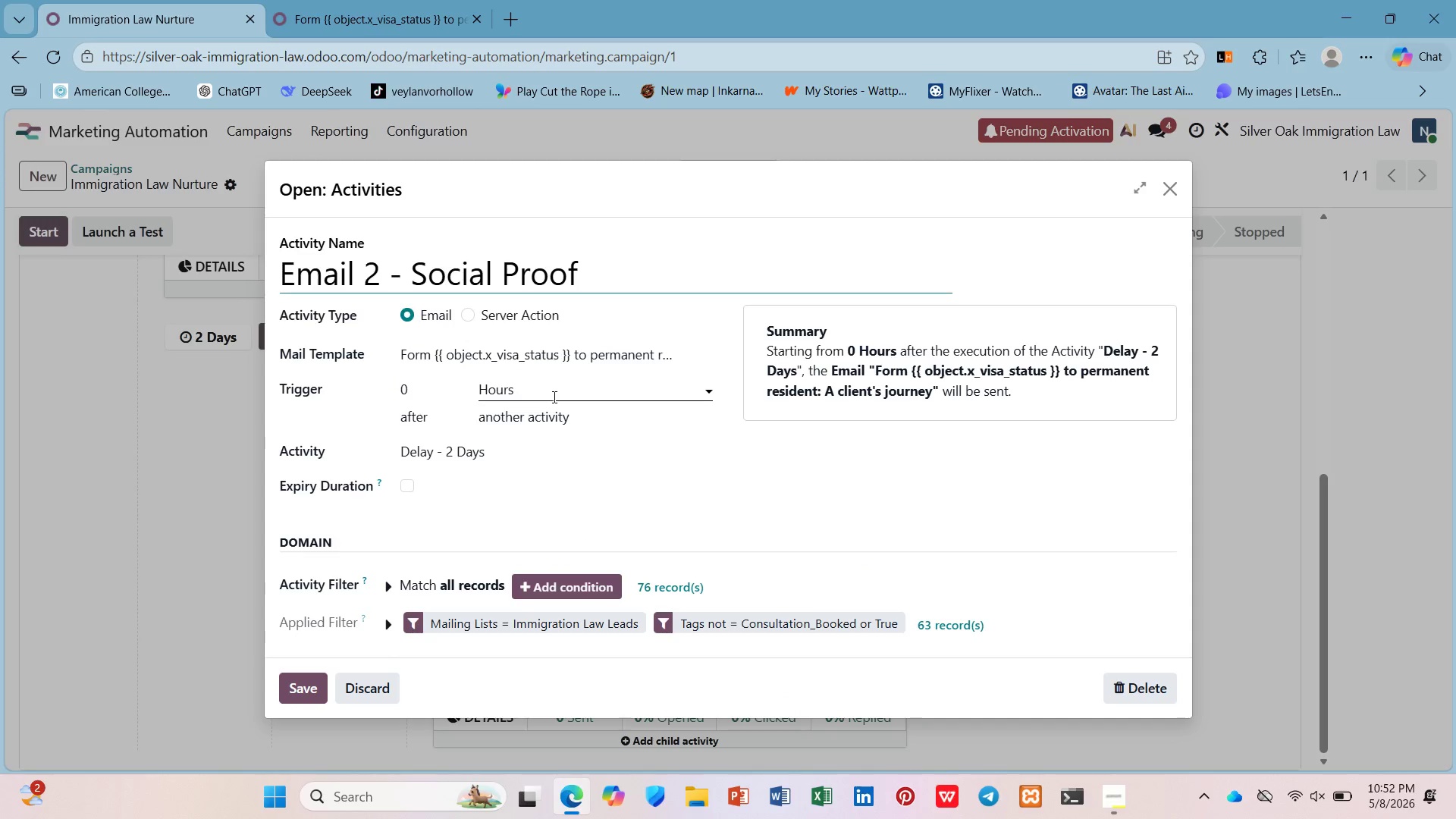 
left_click([562, 419])
 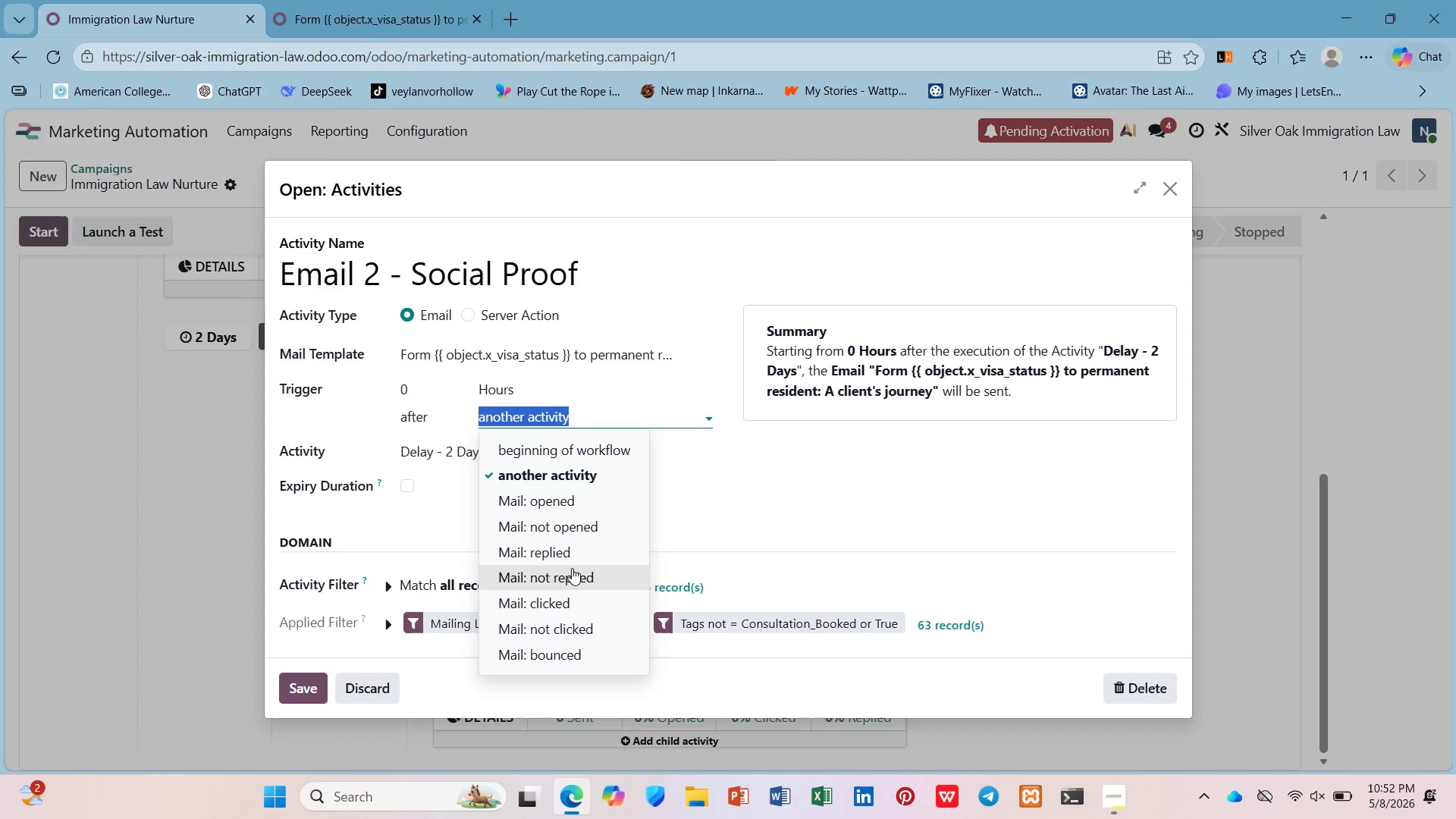 
left_click([572, 597])
 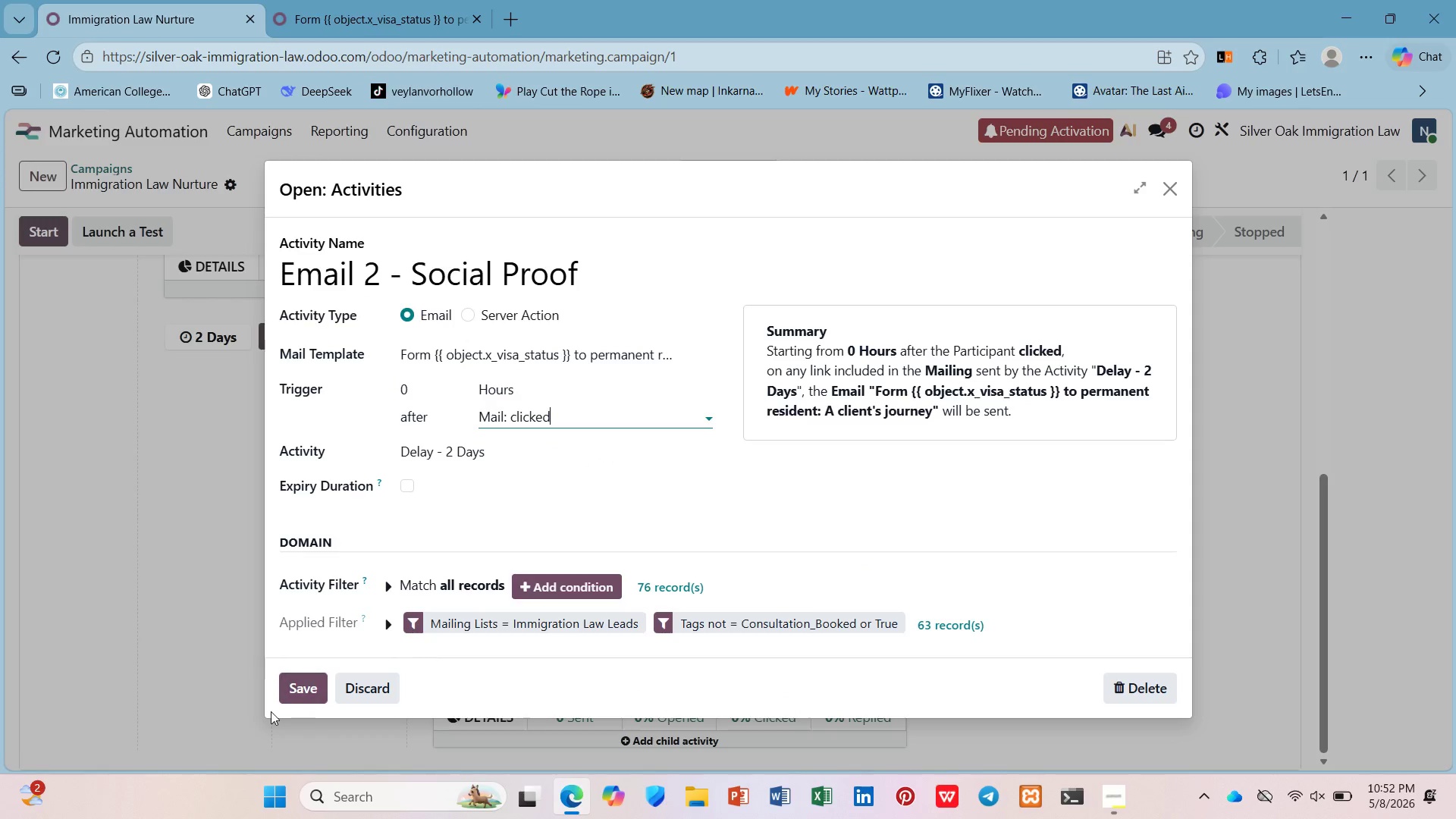 
left_click([302, 689])
 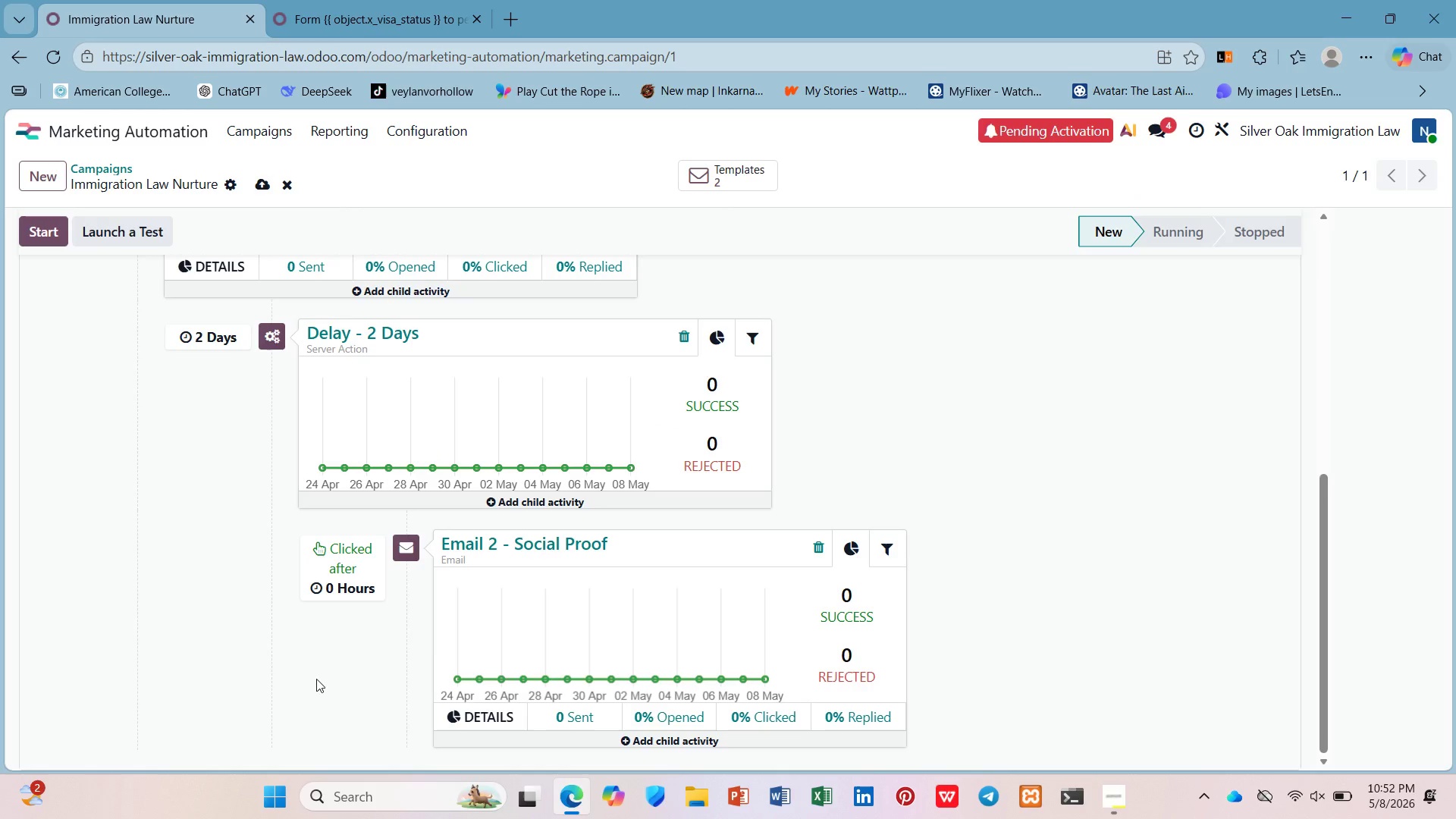 
scroll: coordinate [538, 721], scroll_direction: down, amount: 4.0
 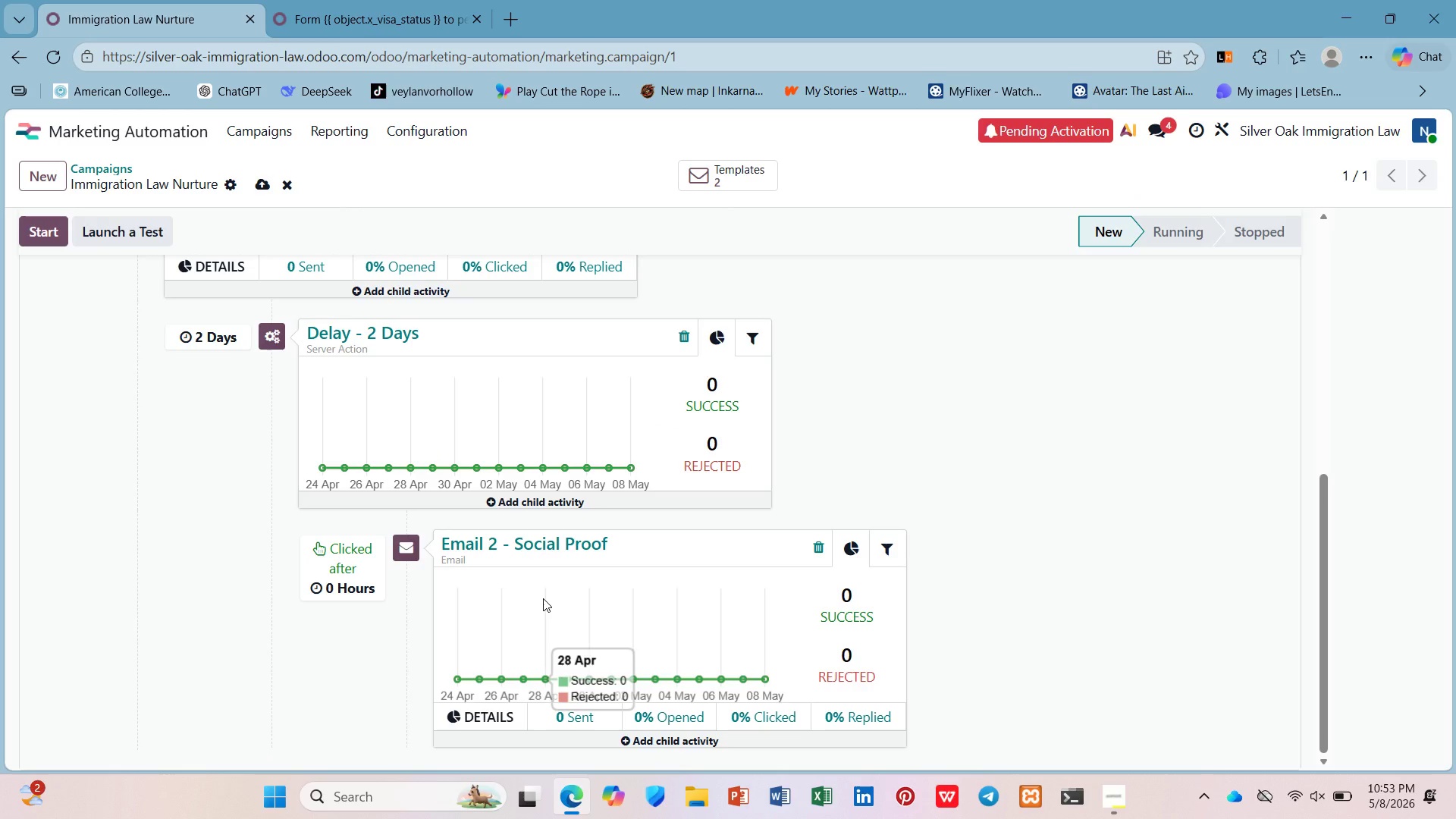 
wait(6.62)
 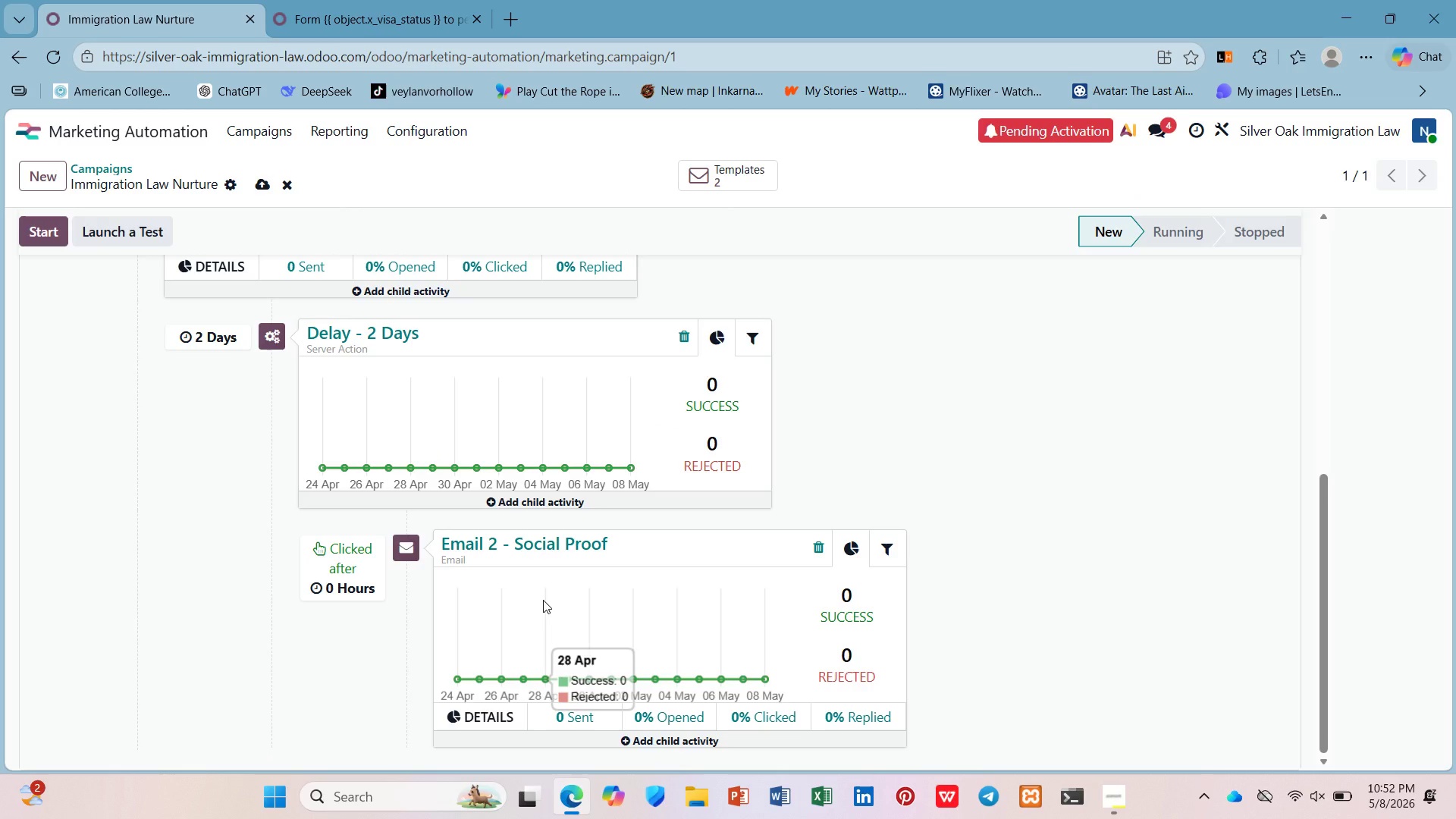 
scroll: coordinate [560, 595], scroll_direction: down, amount: 3.0
 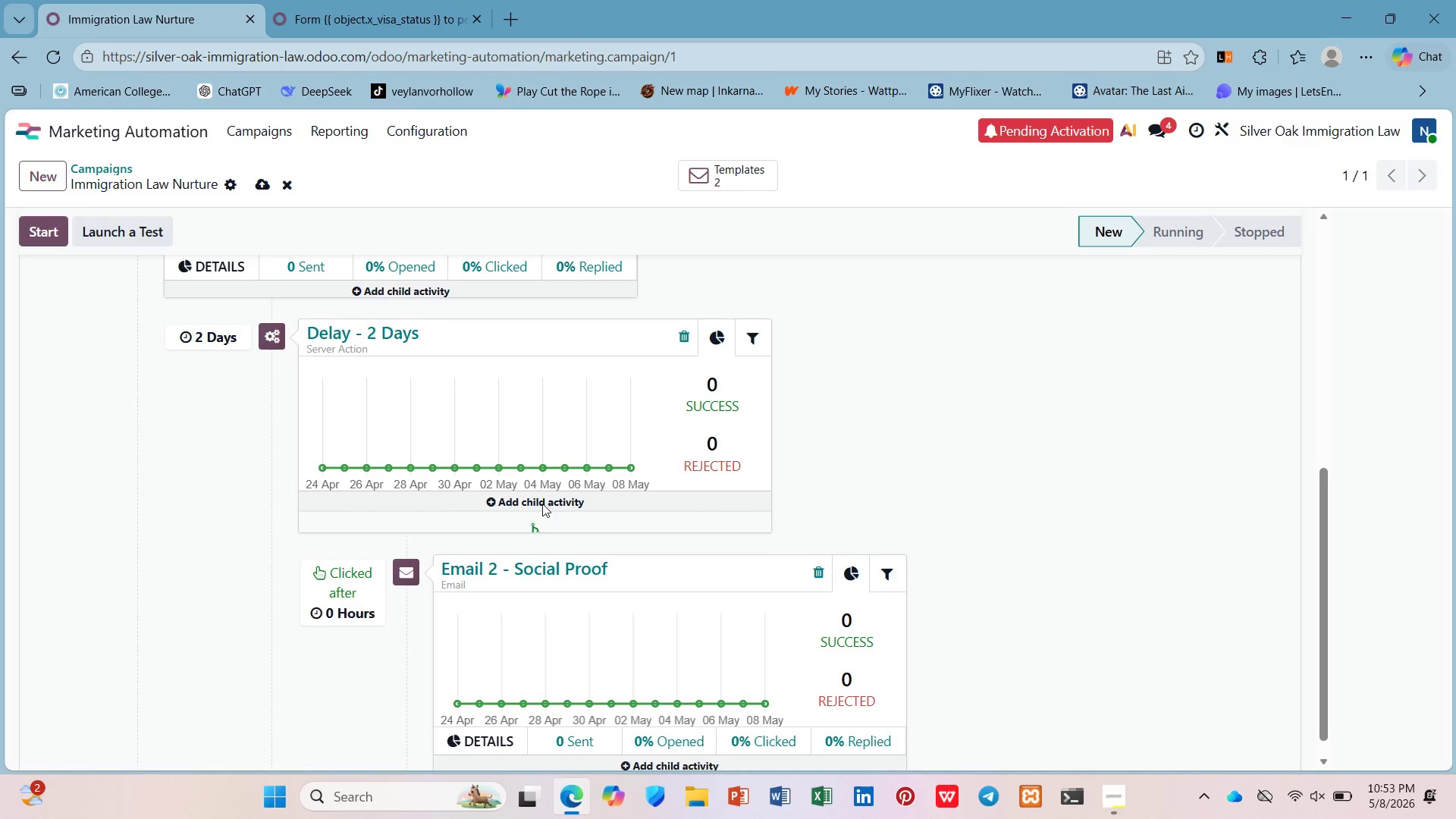 
left_click([501, 519])
 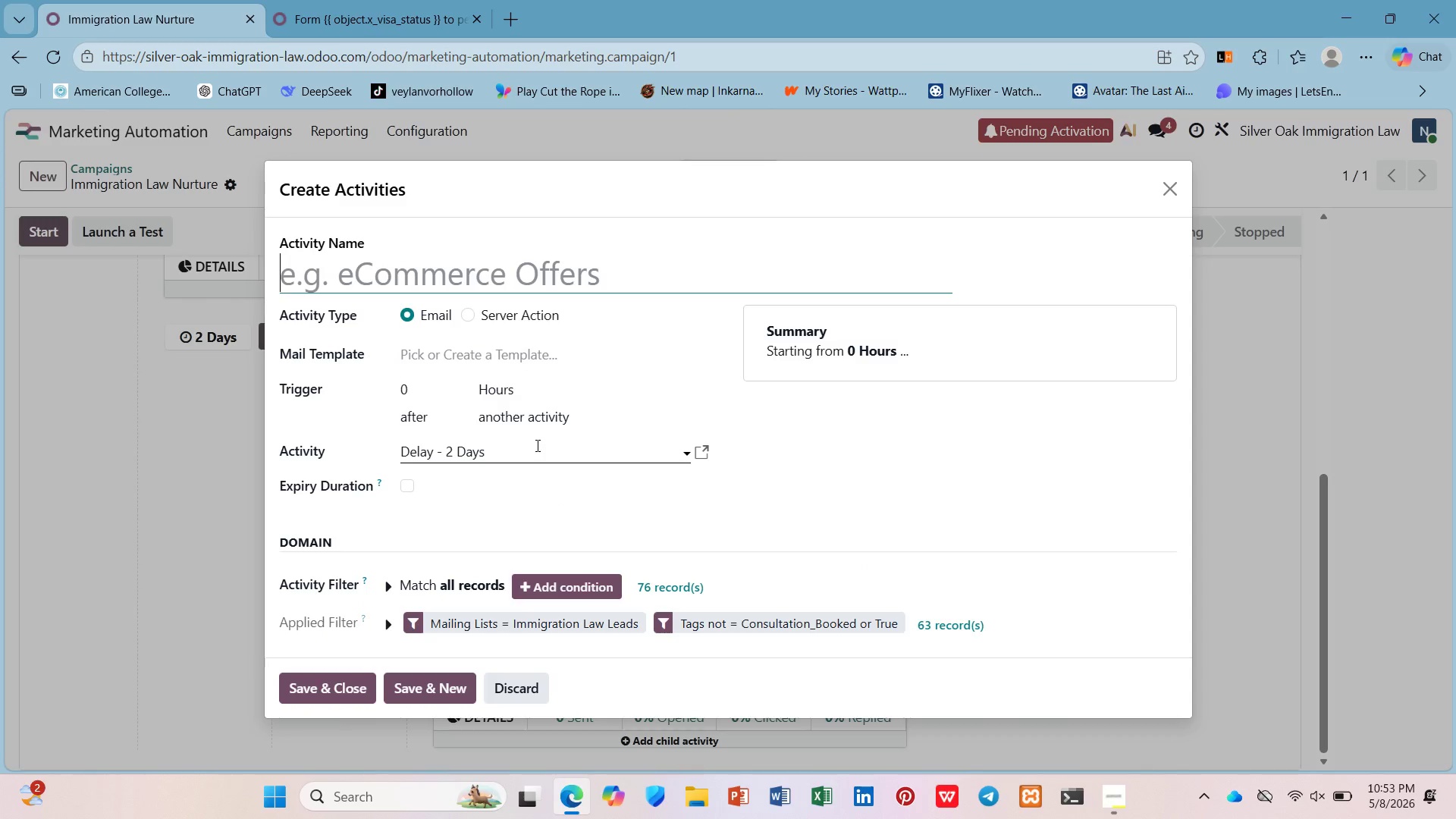 
double_click([553, 421])
 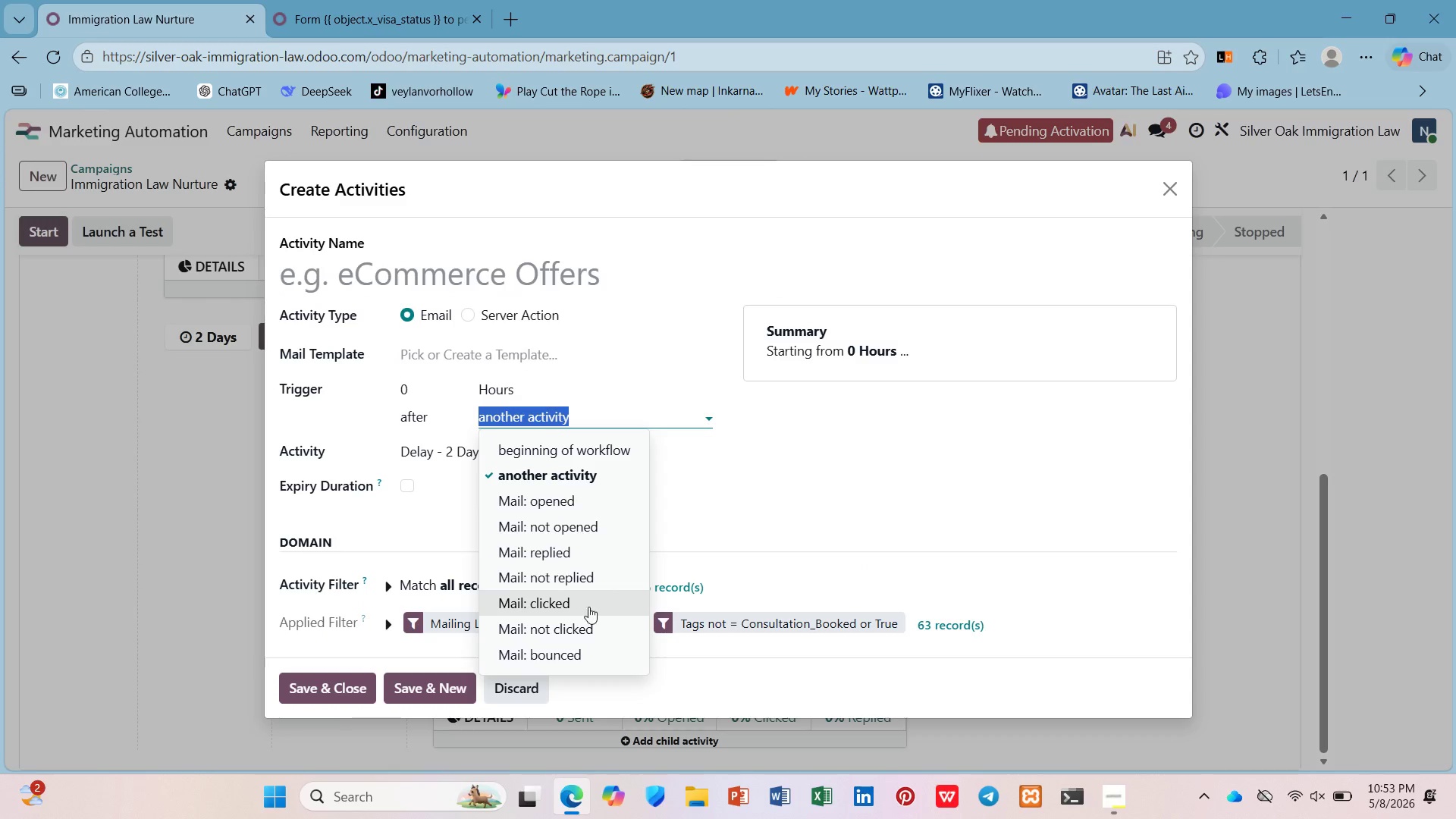 
left_click([590, 618])
 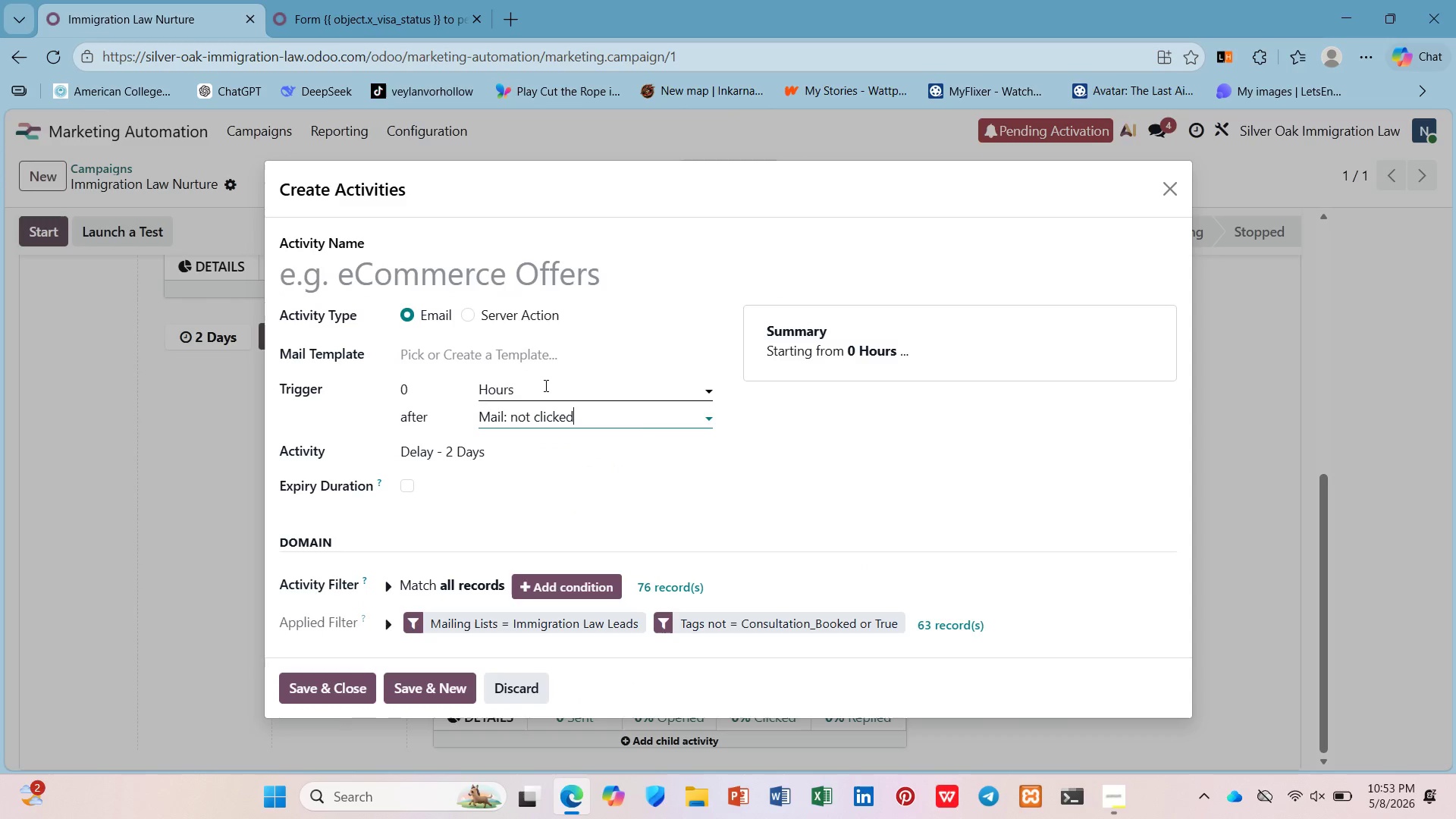 
left_click([550, 345])
 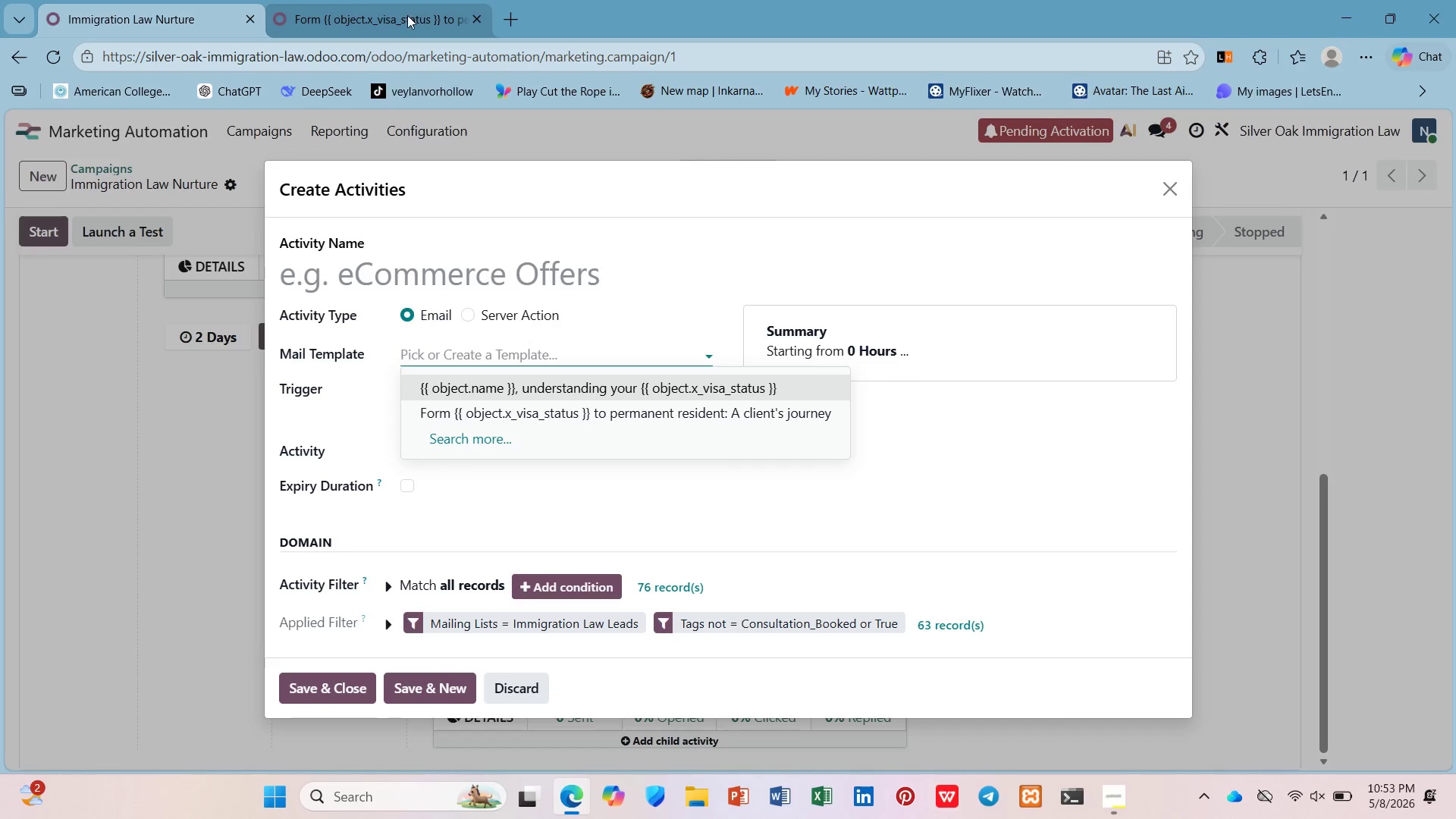 
left_click([407, 15])
 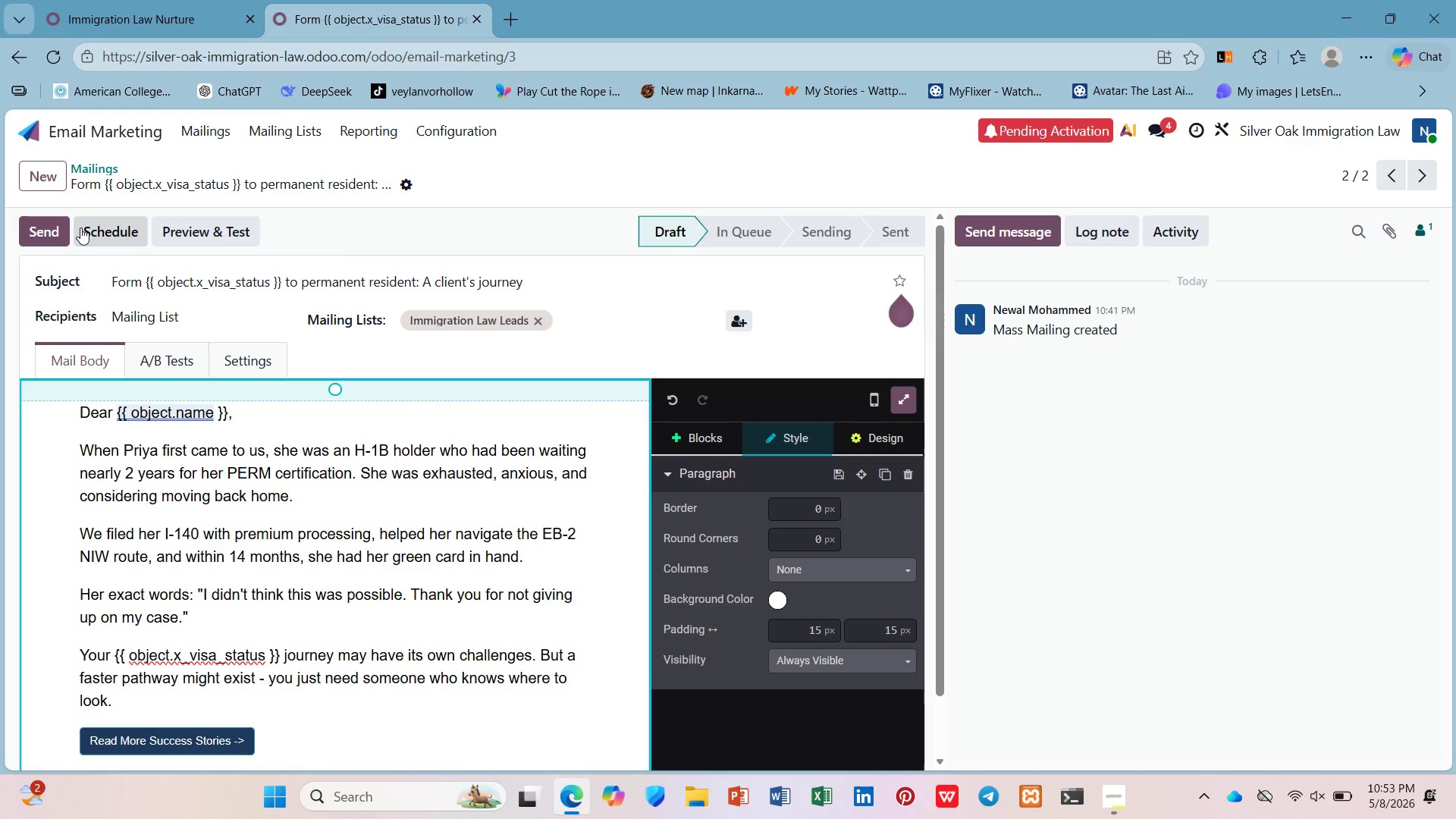 
left_click([61, 177])
 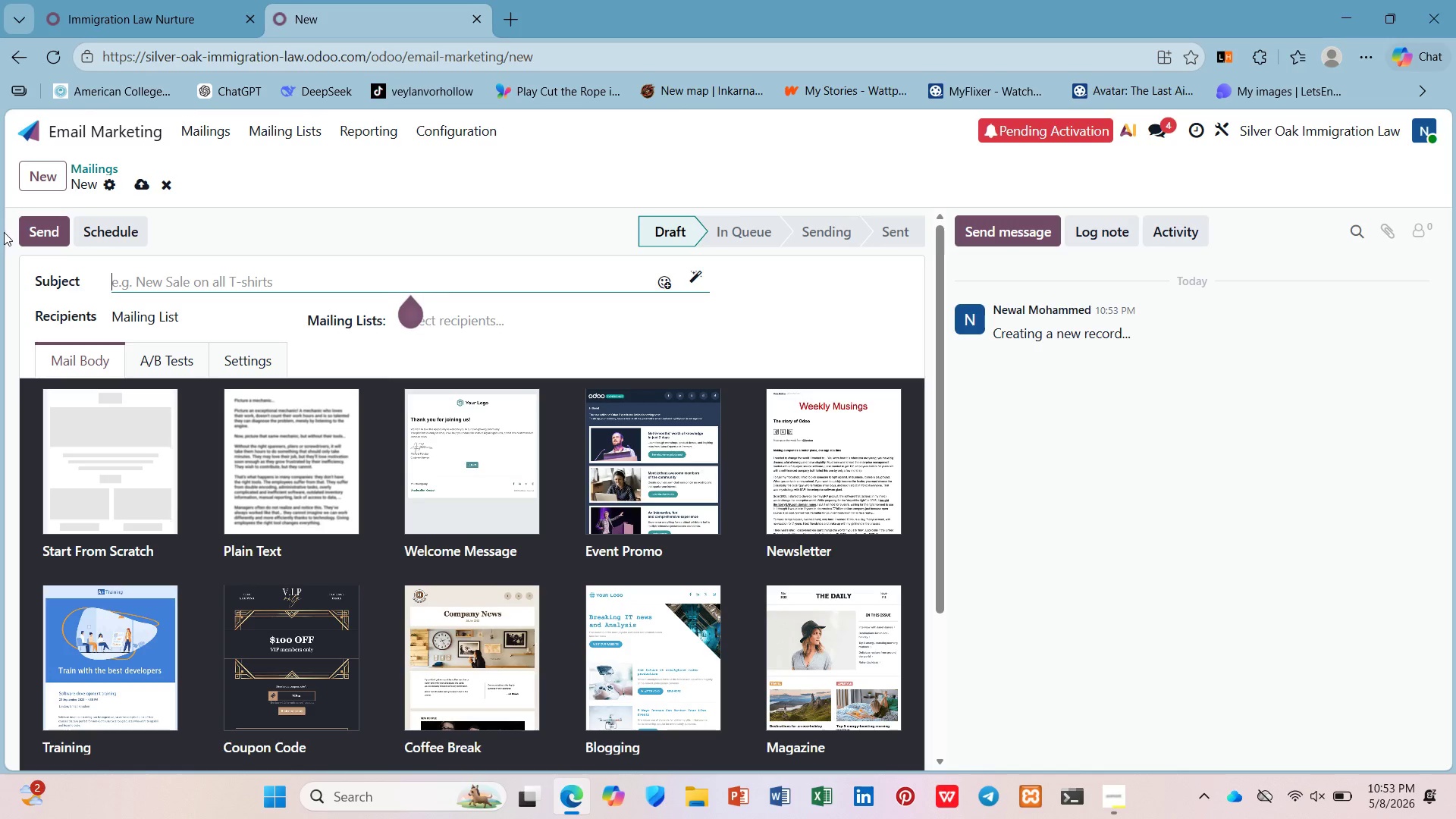 
left_click([212, 0])
 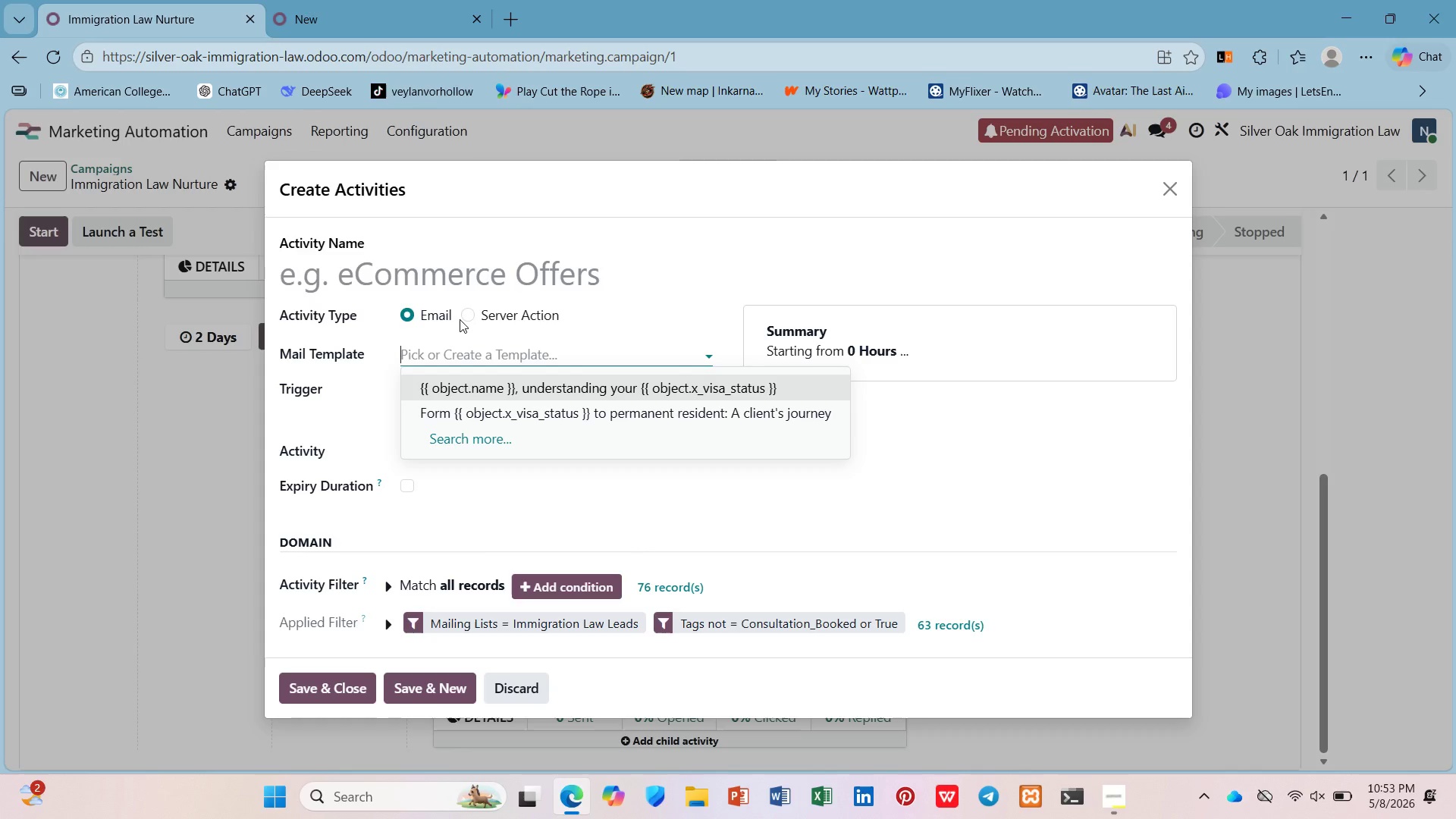 
left_click([460, 278])
 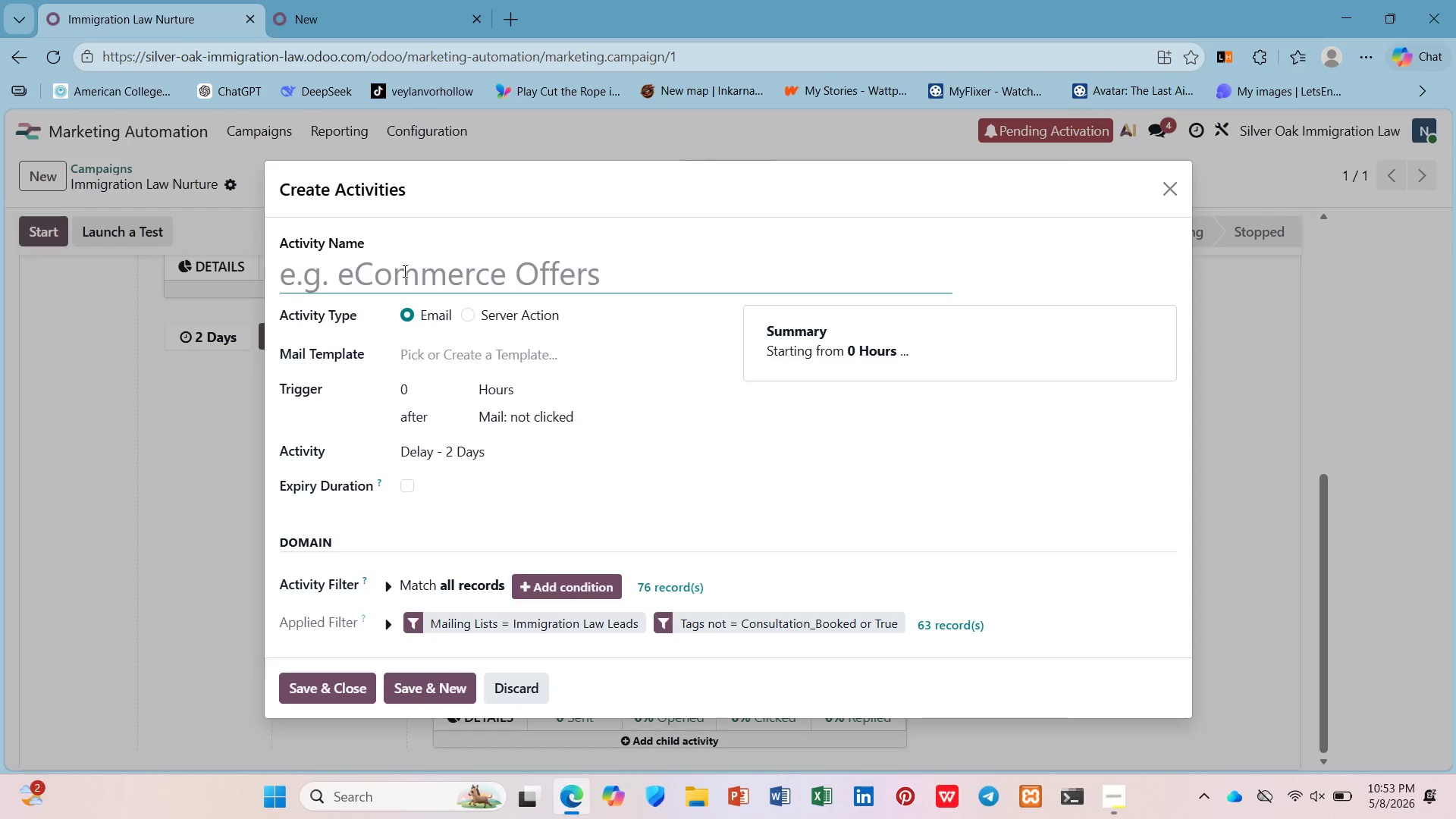 
type(Email 3 - Direct CTA)
 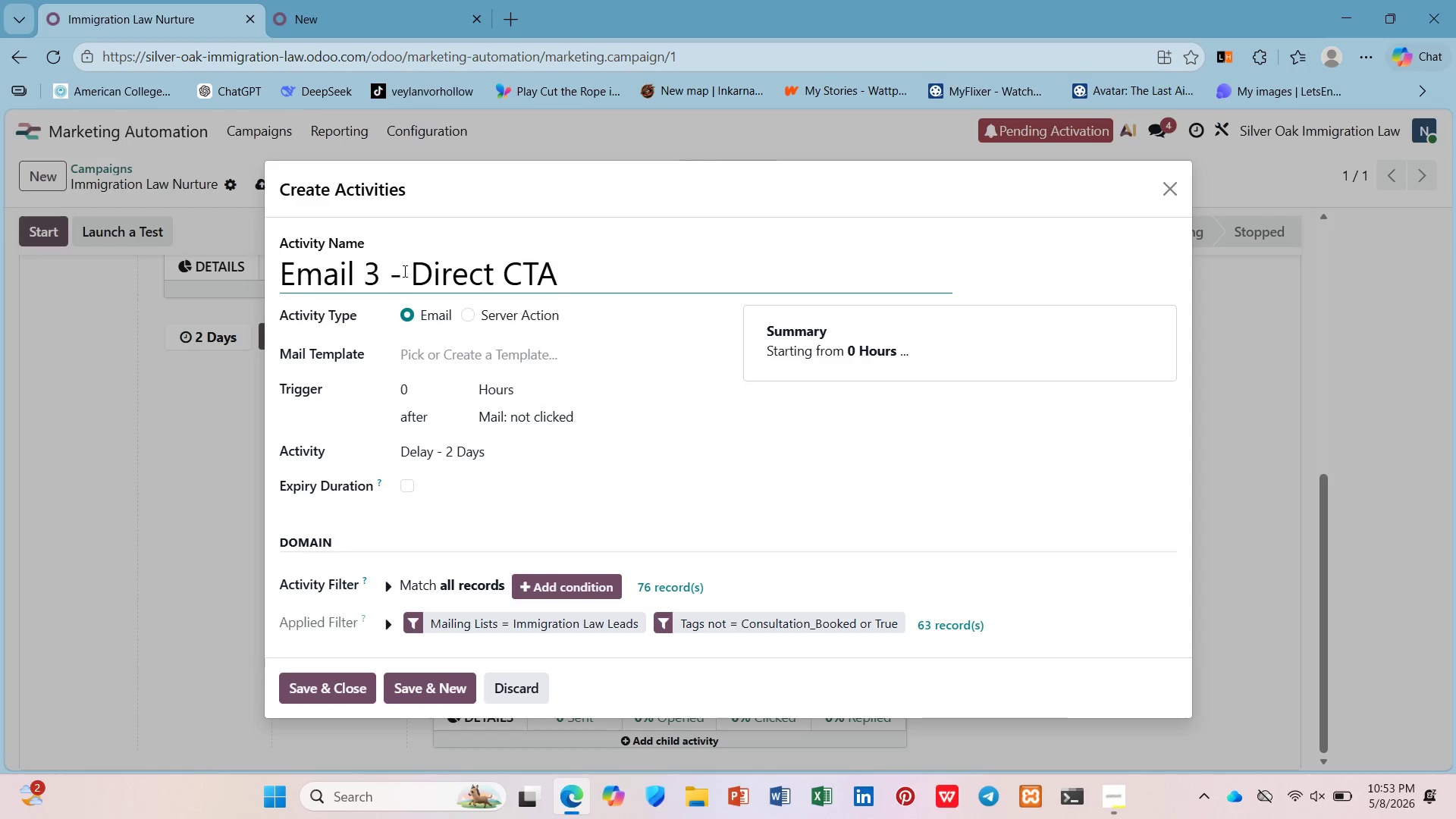 
wait(18.56)
 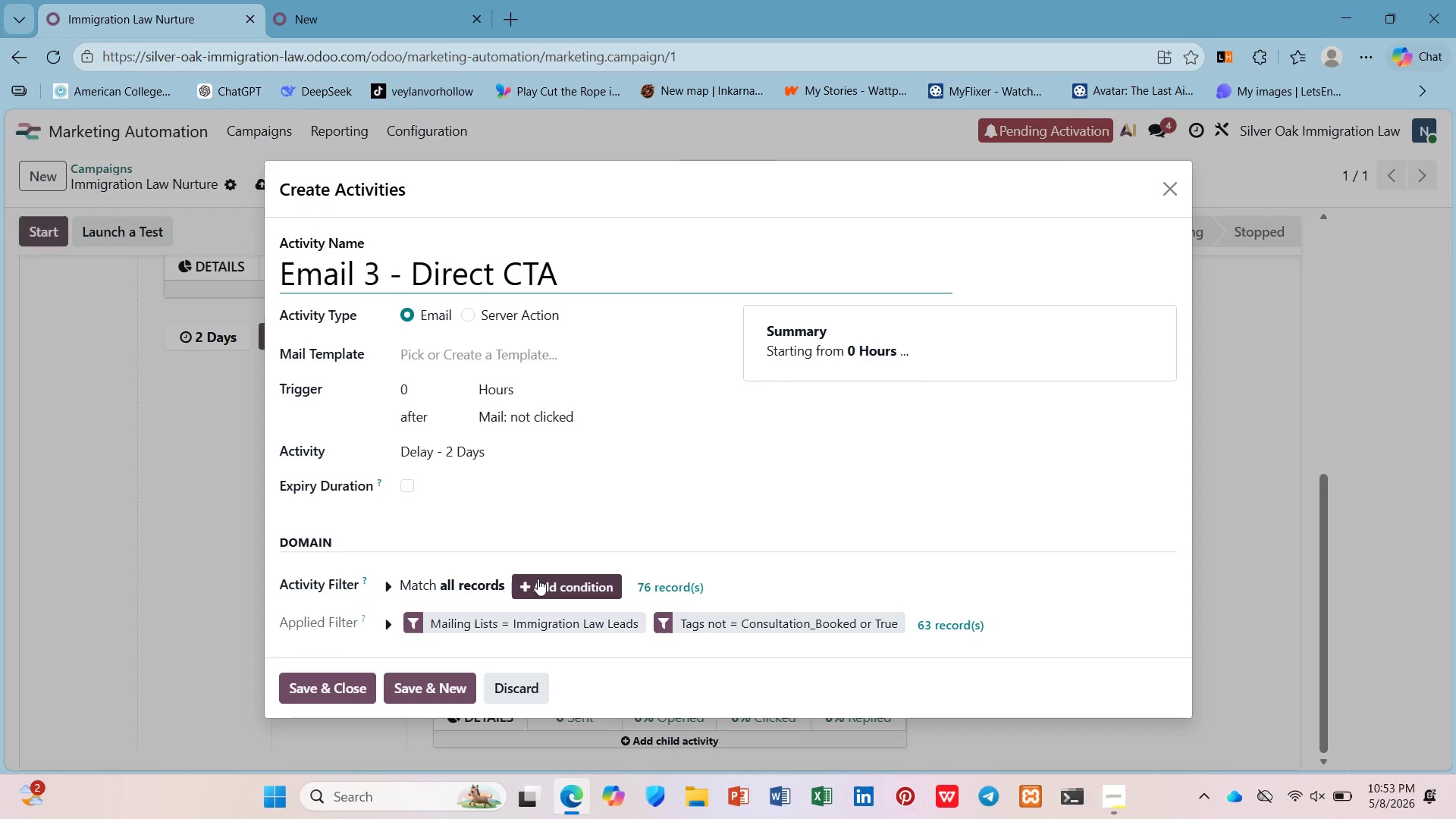 
left_click([381, 0])
 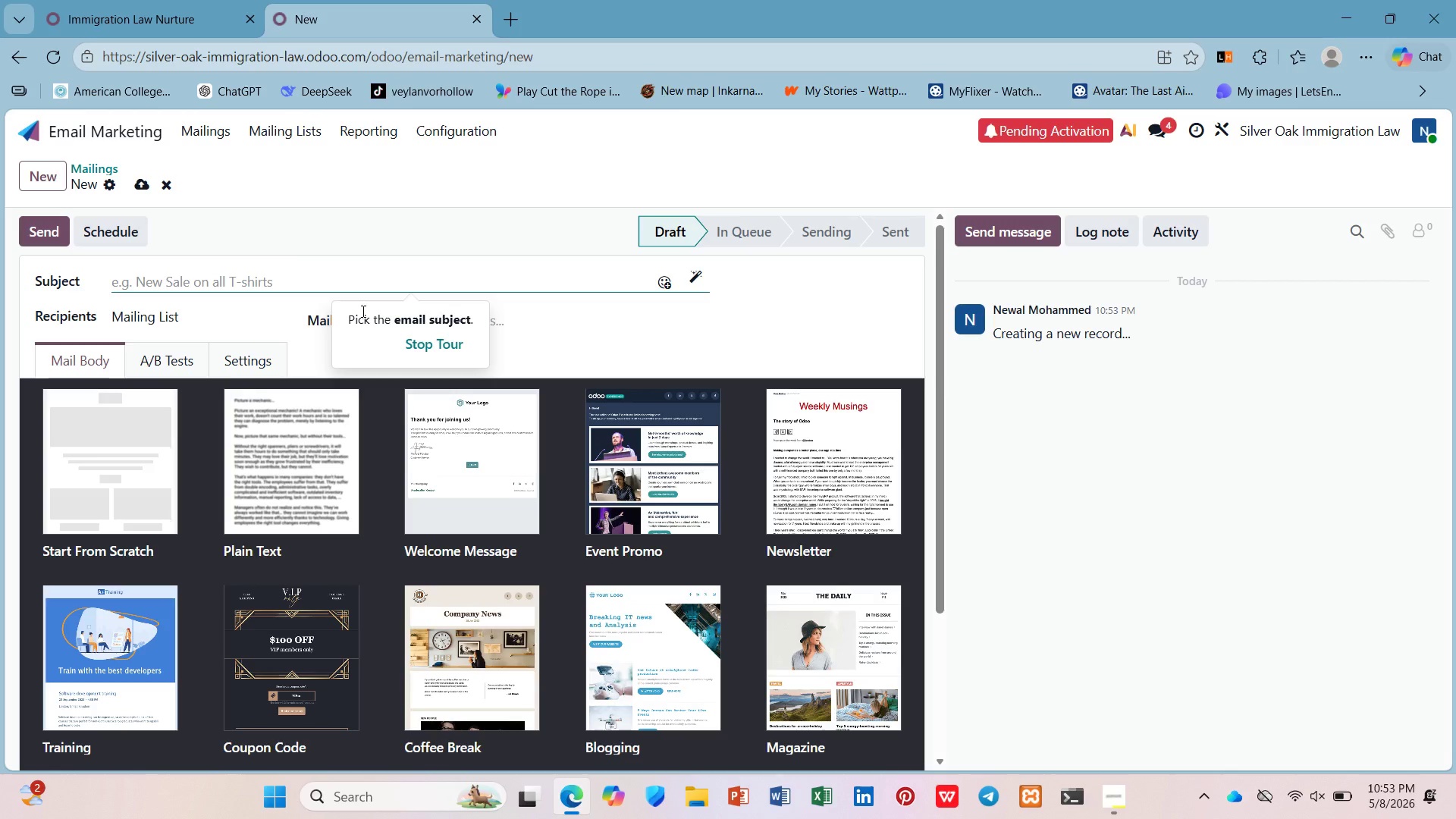 
wait(10.23)
 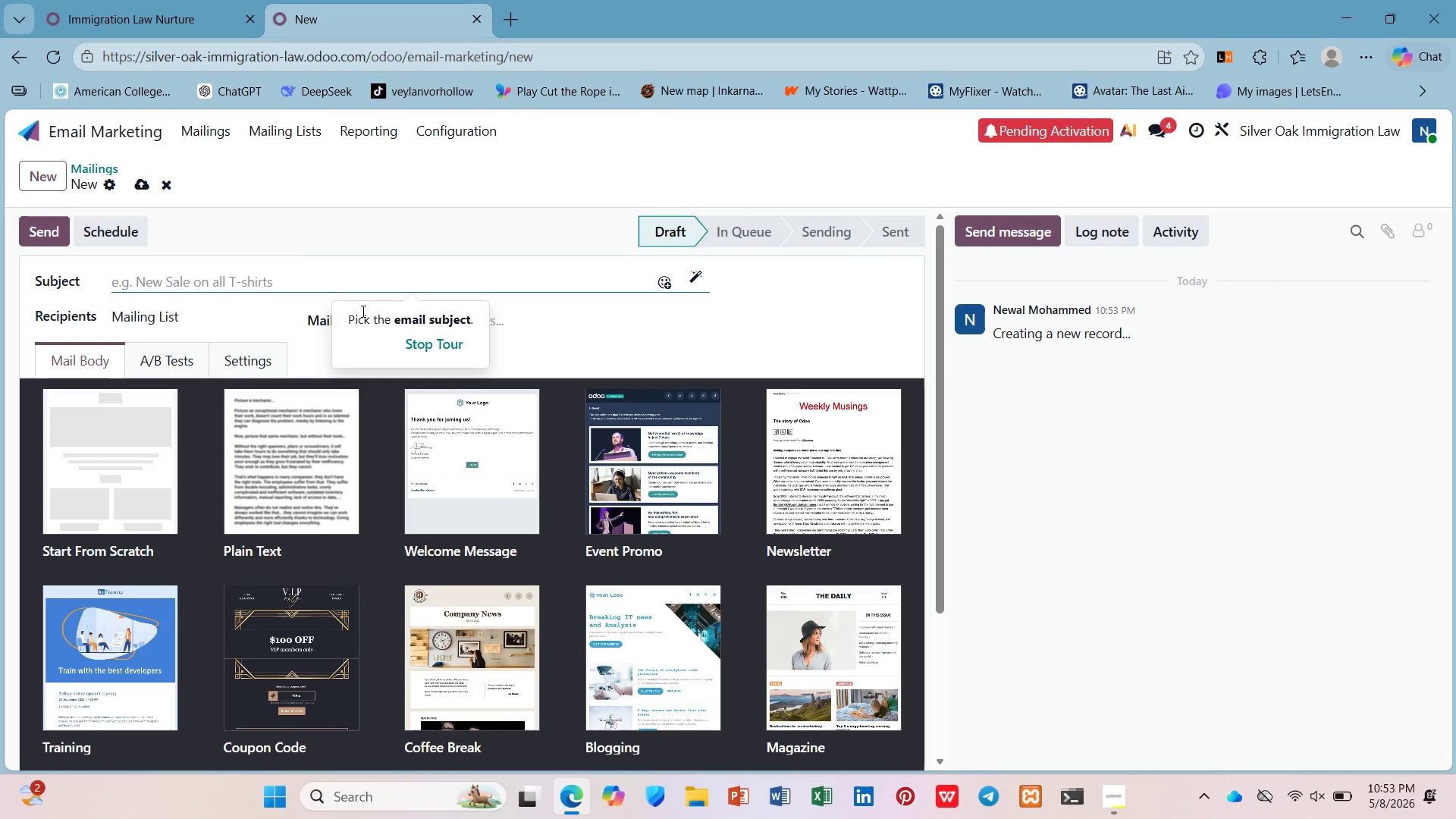 
key(Shift+BracketLeft)
 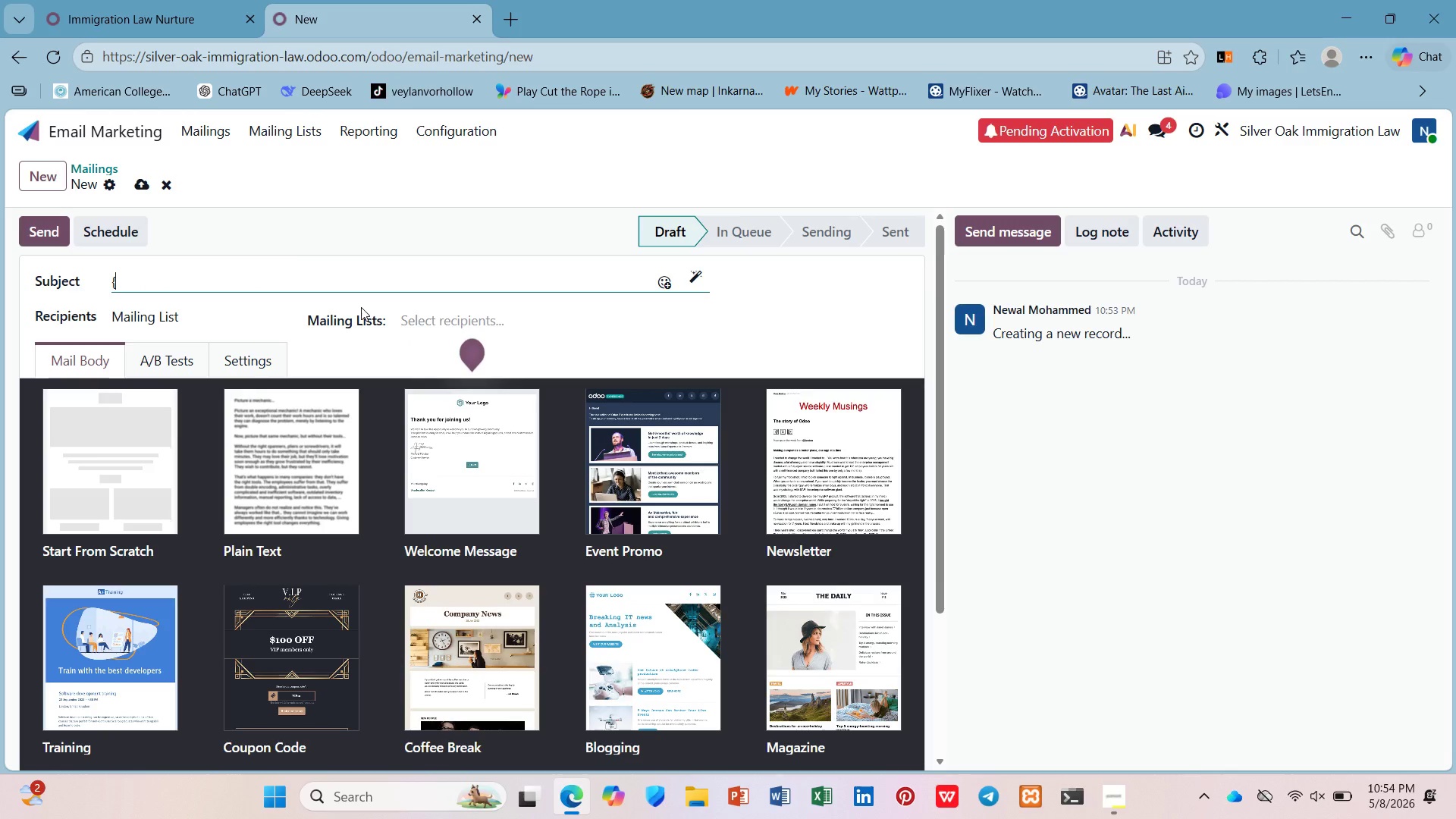 
key(Shift+BracketLeft)
 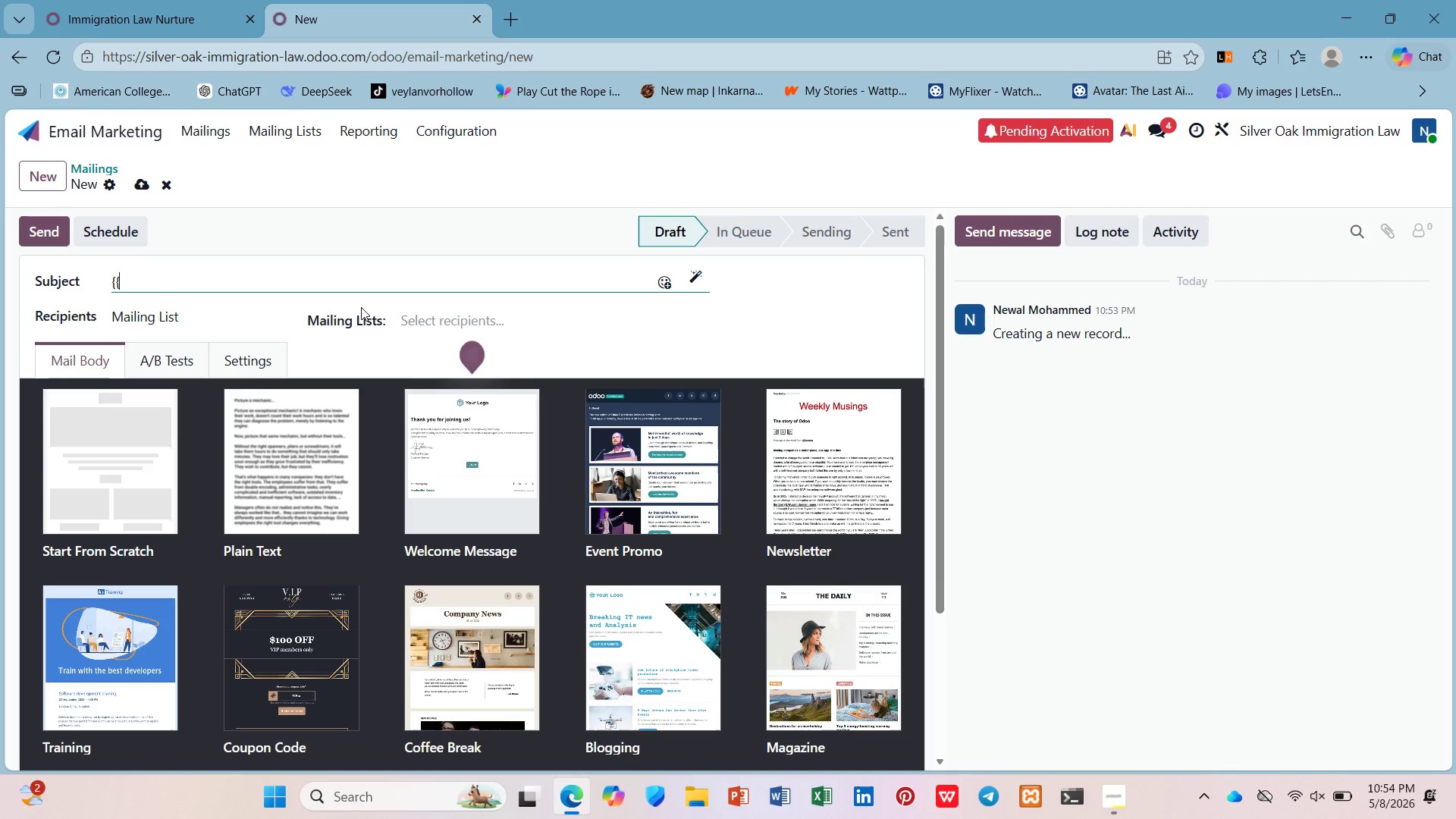 
key(Shift+BracketRight)
 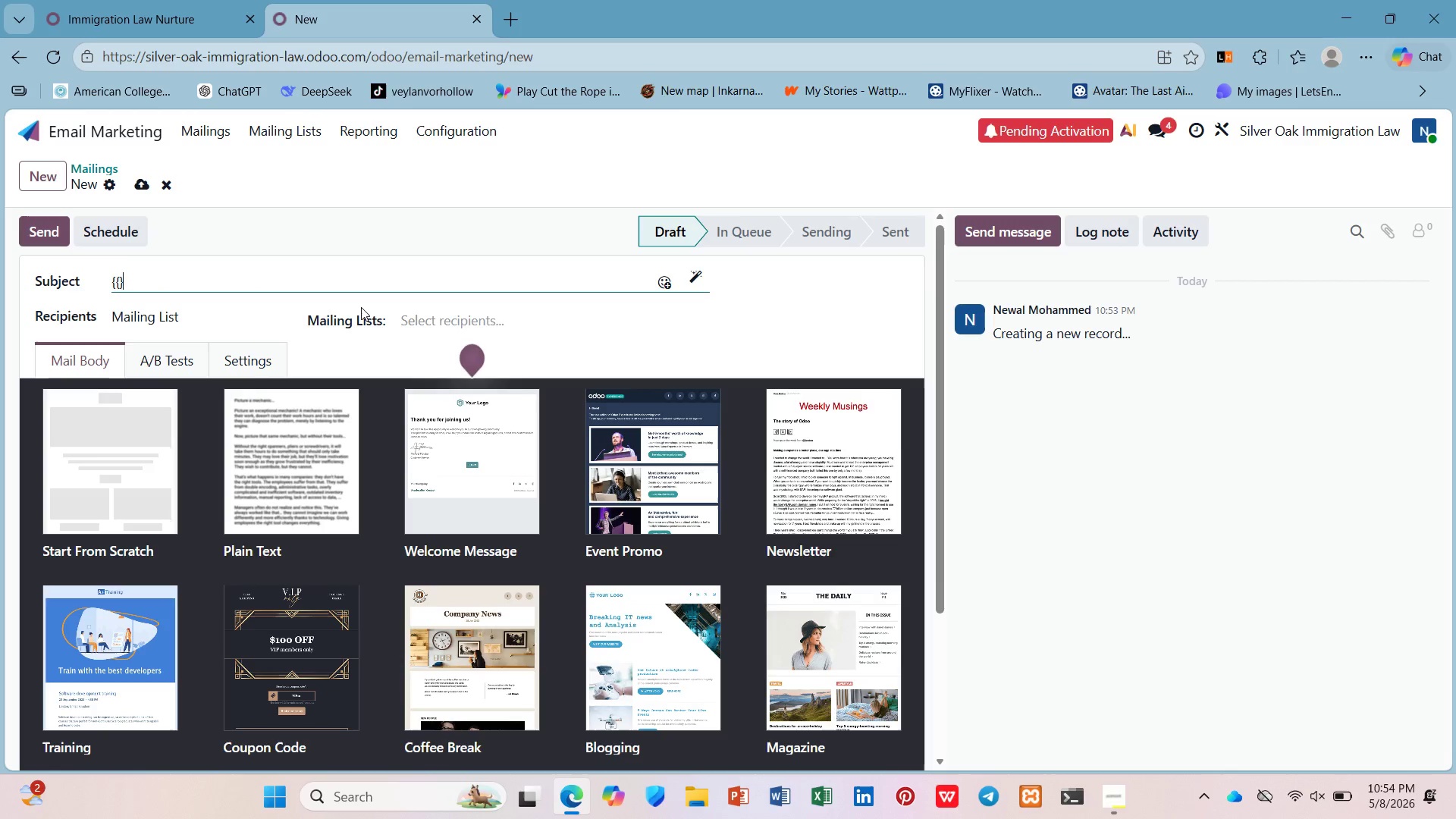 
key(Shift+BracketRight)
 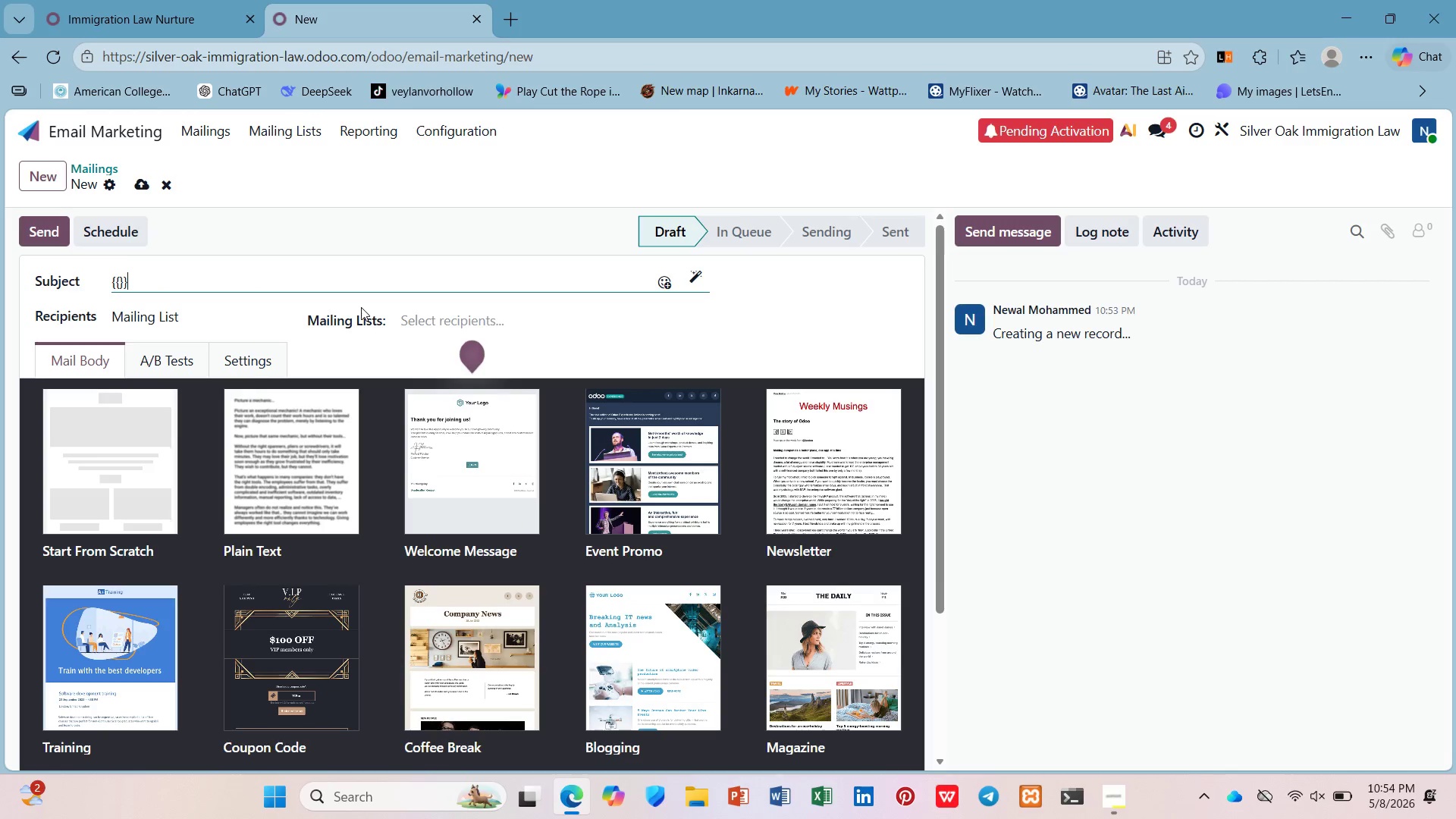 
key(ArrowLeft)
 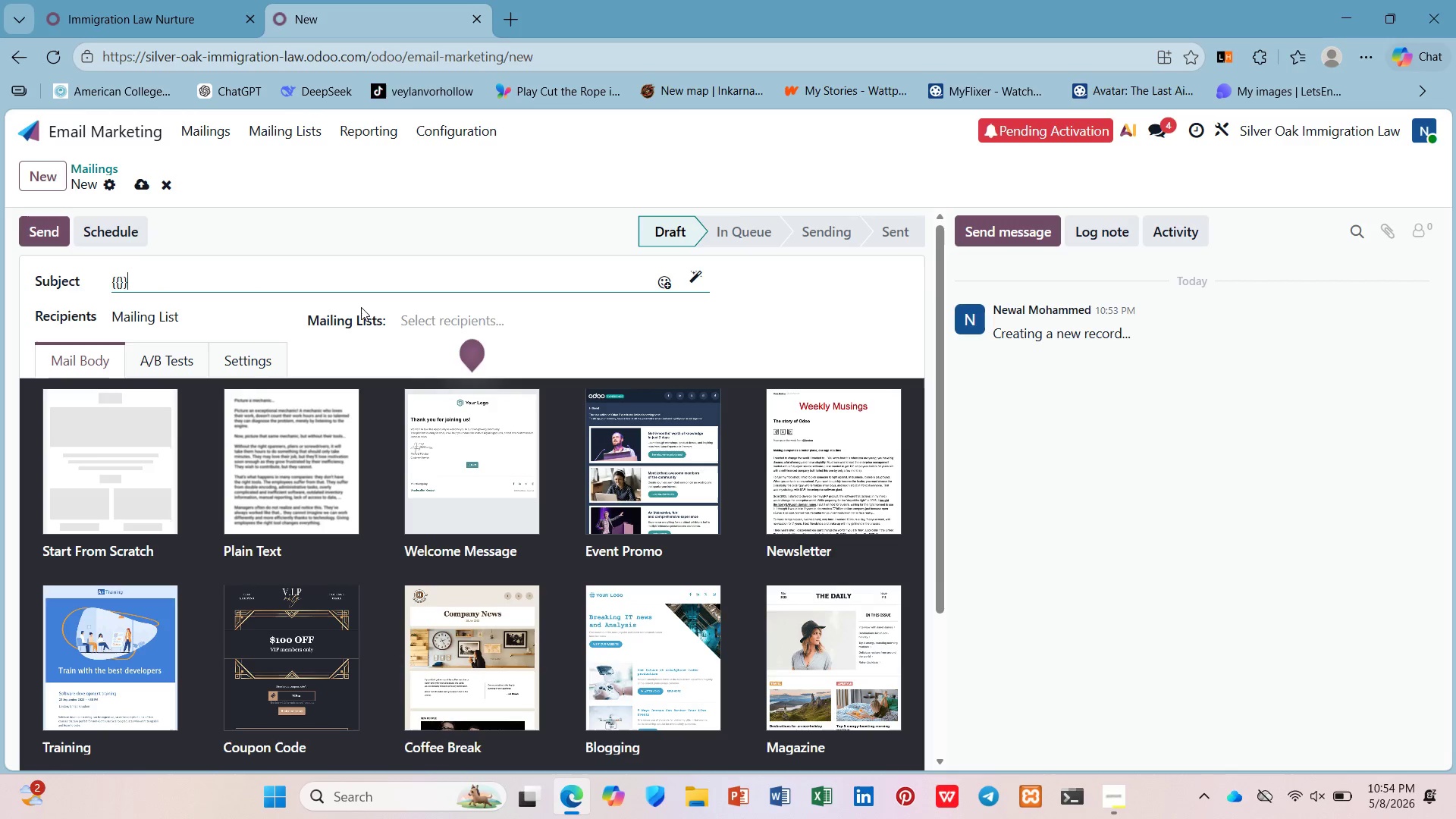 
key(ArrowLeft)
 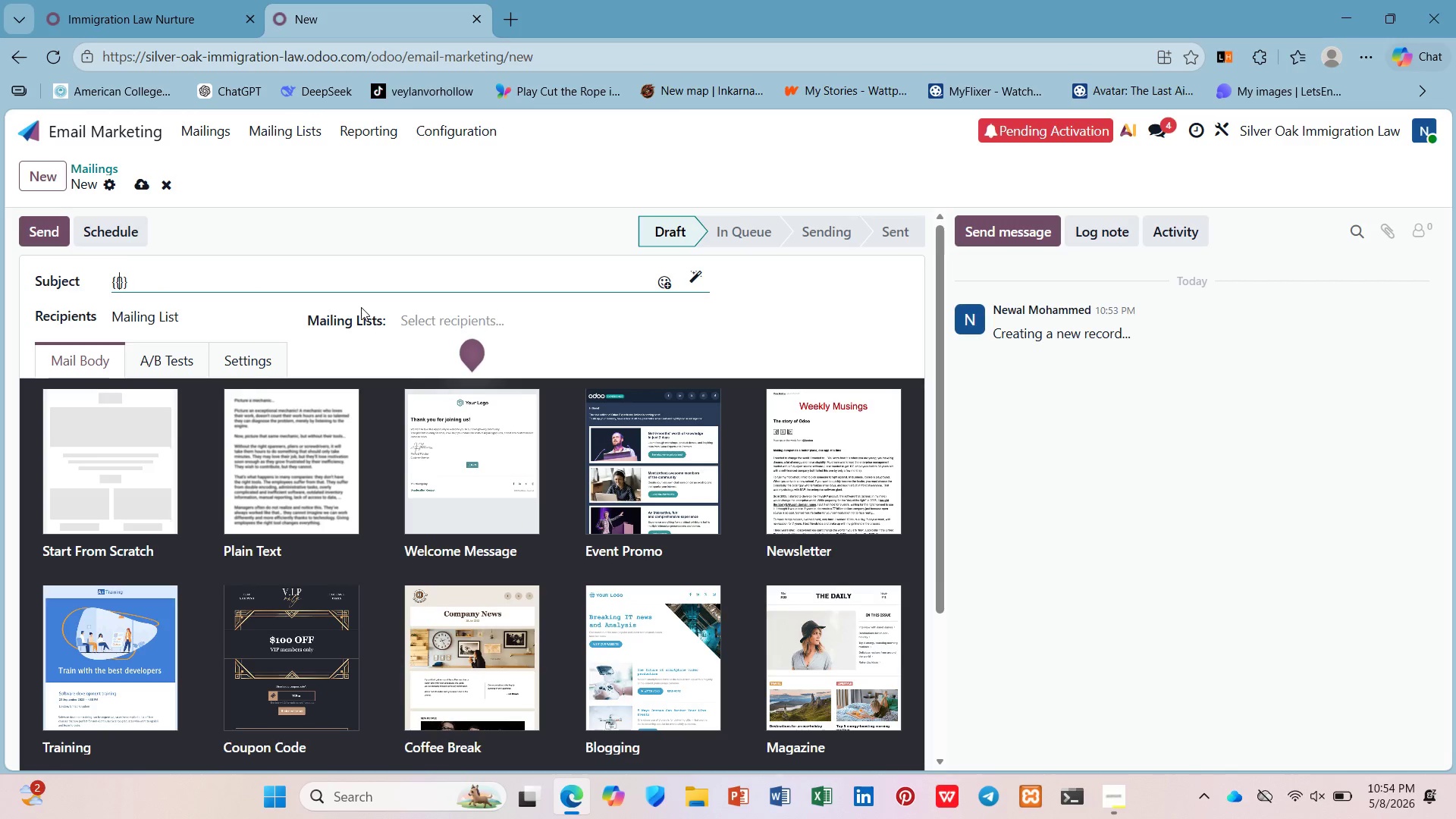 
key(ArrowLeft)
 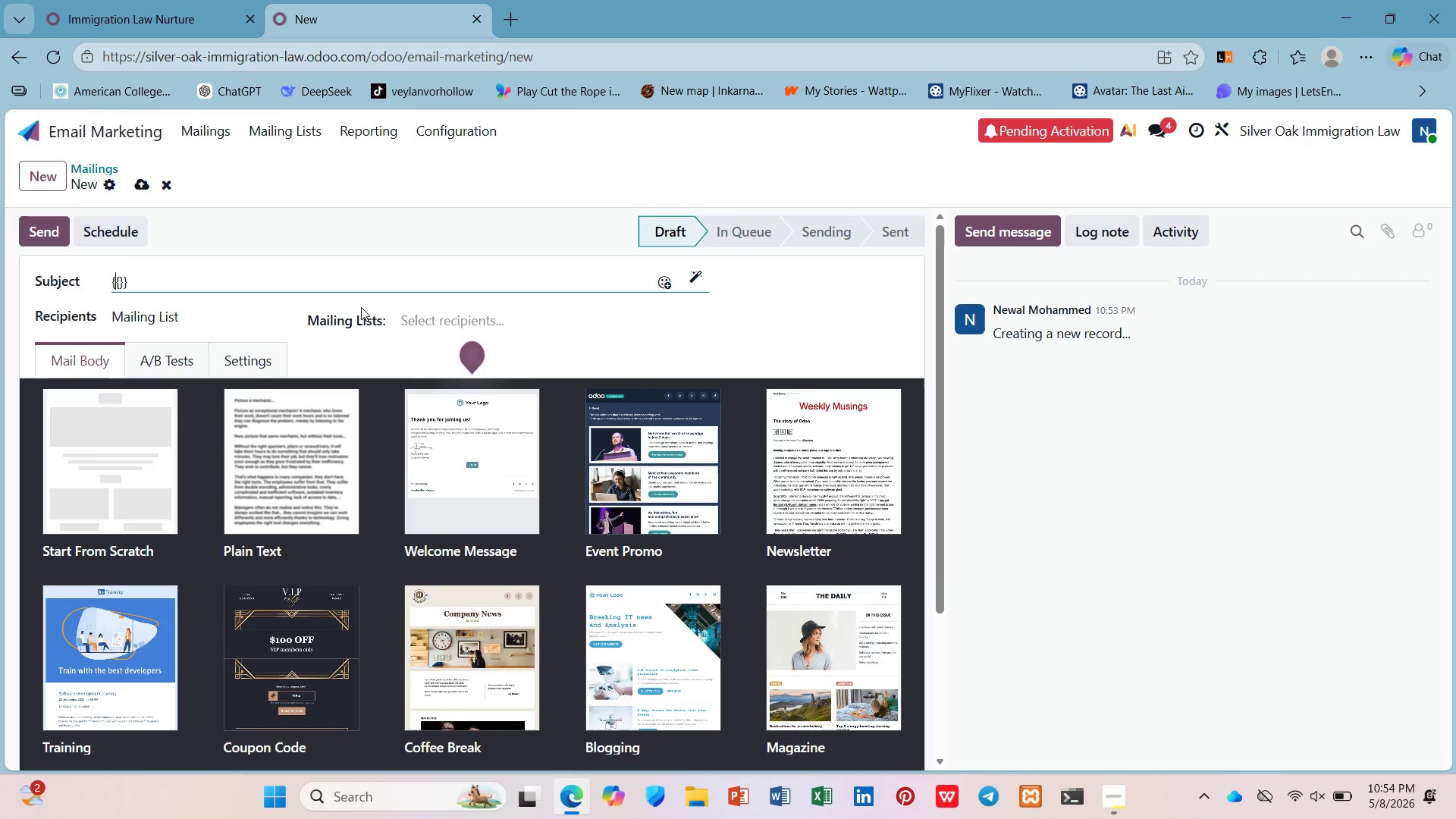 
key(ArrowRight)
 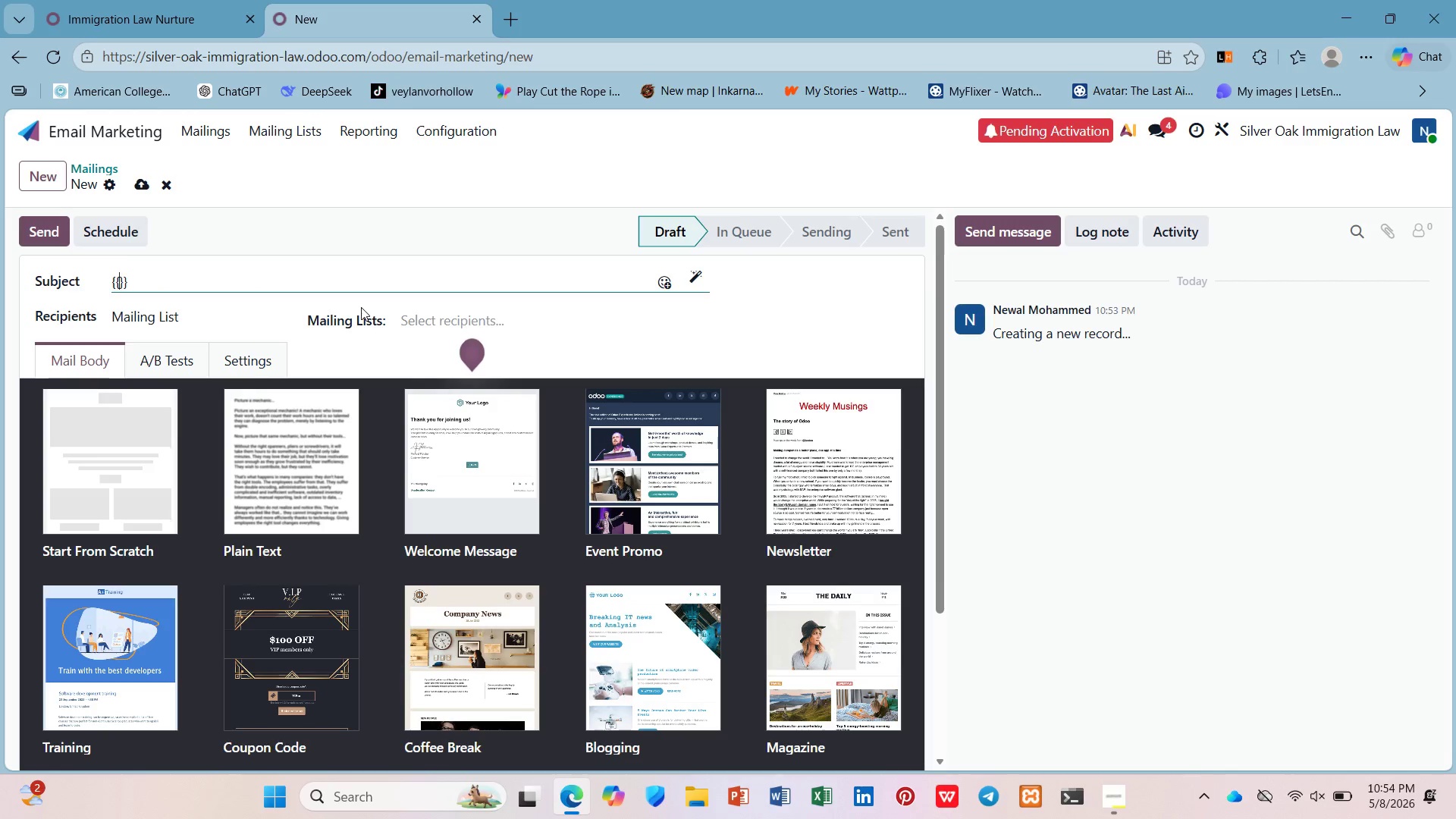 
key(Space)
 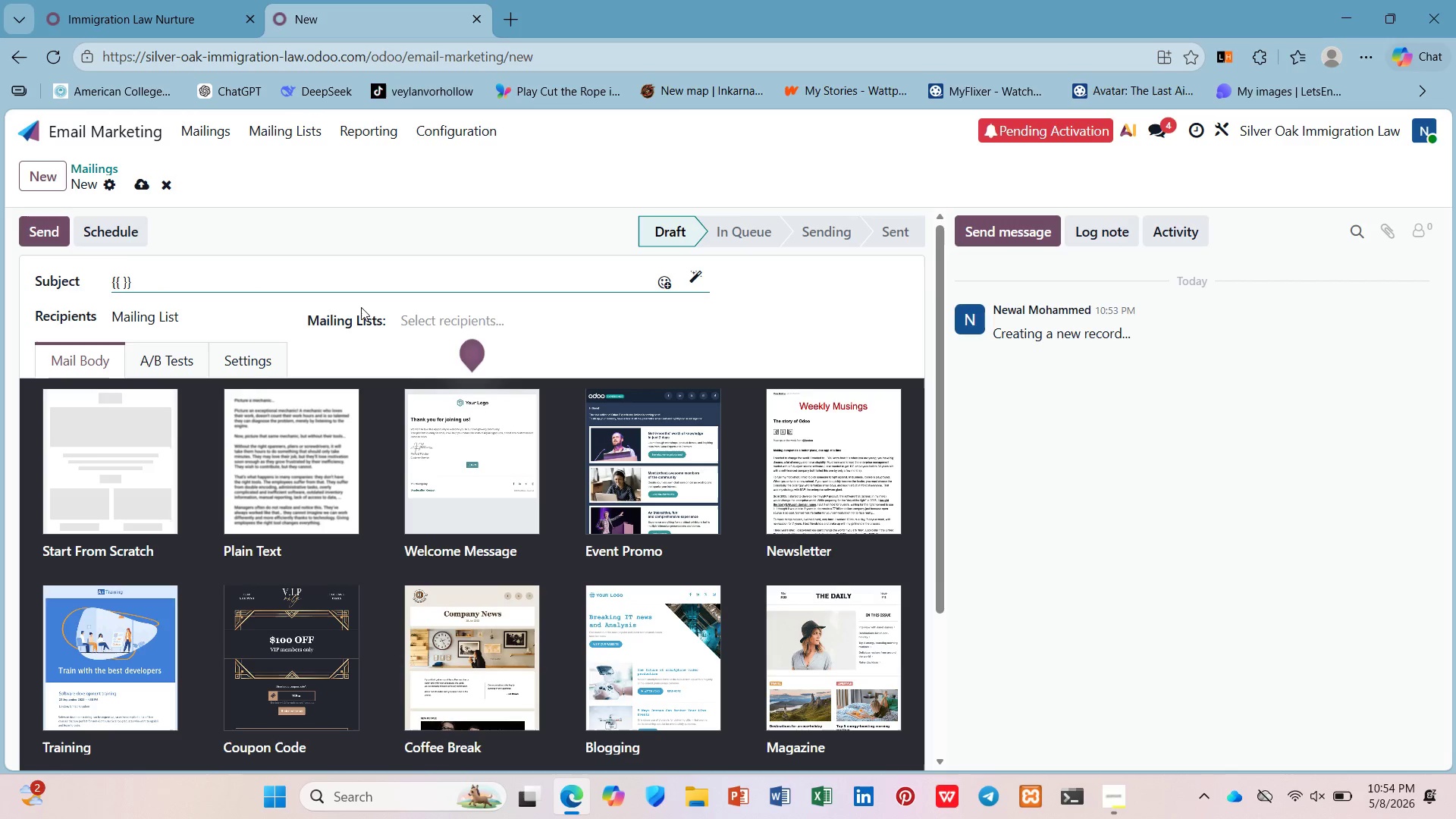 
key(ArrowLeft)
 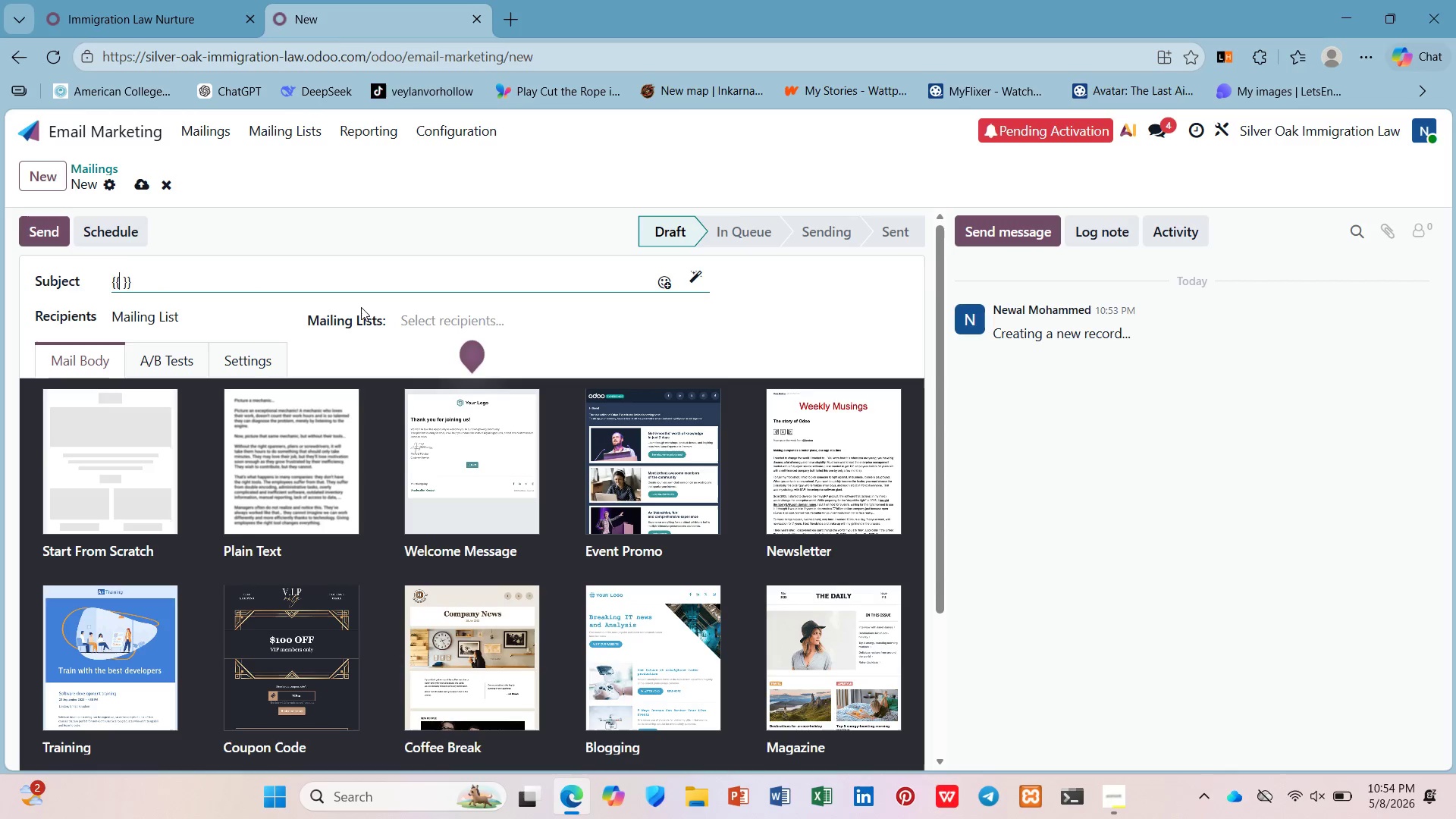 
type( object.name)
 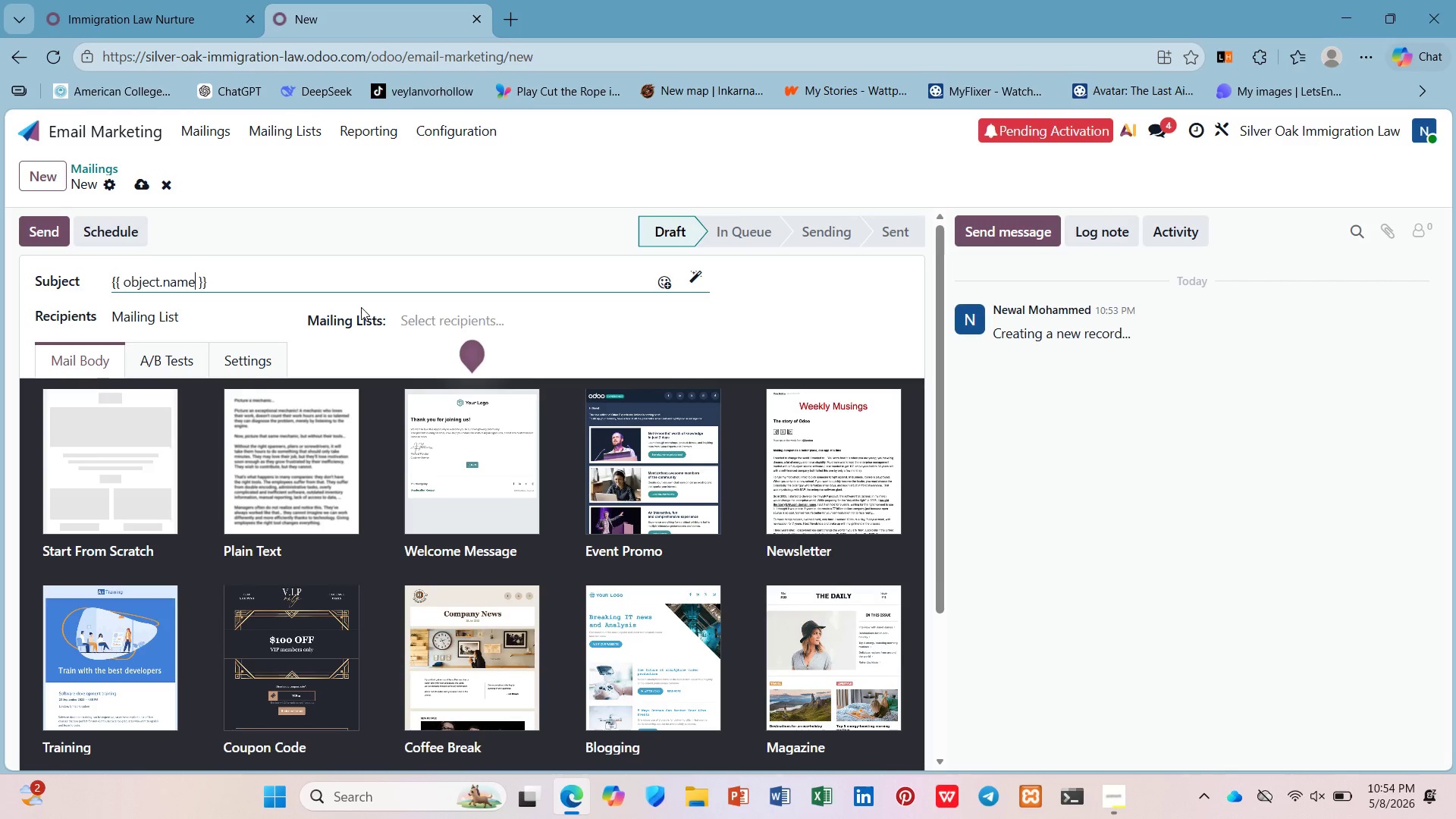 
key(ArrowDown)
 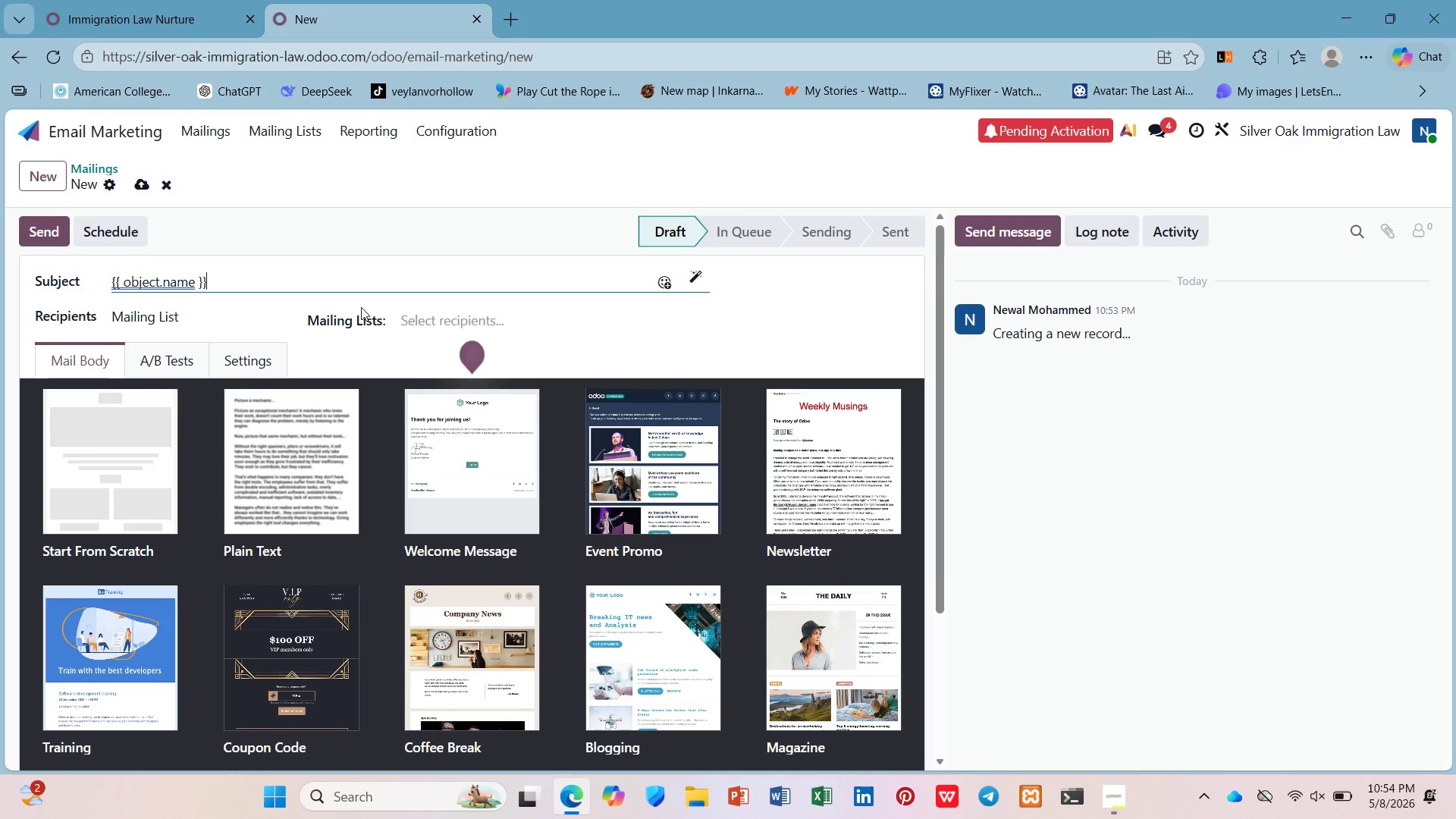 
type(, let's tak abut yur {{}})
 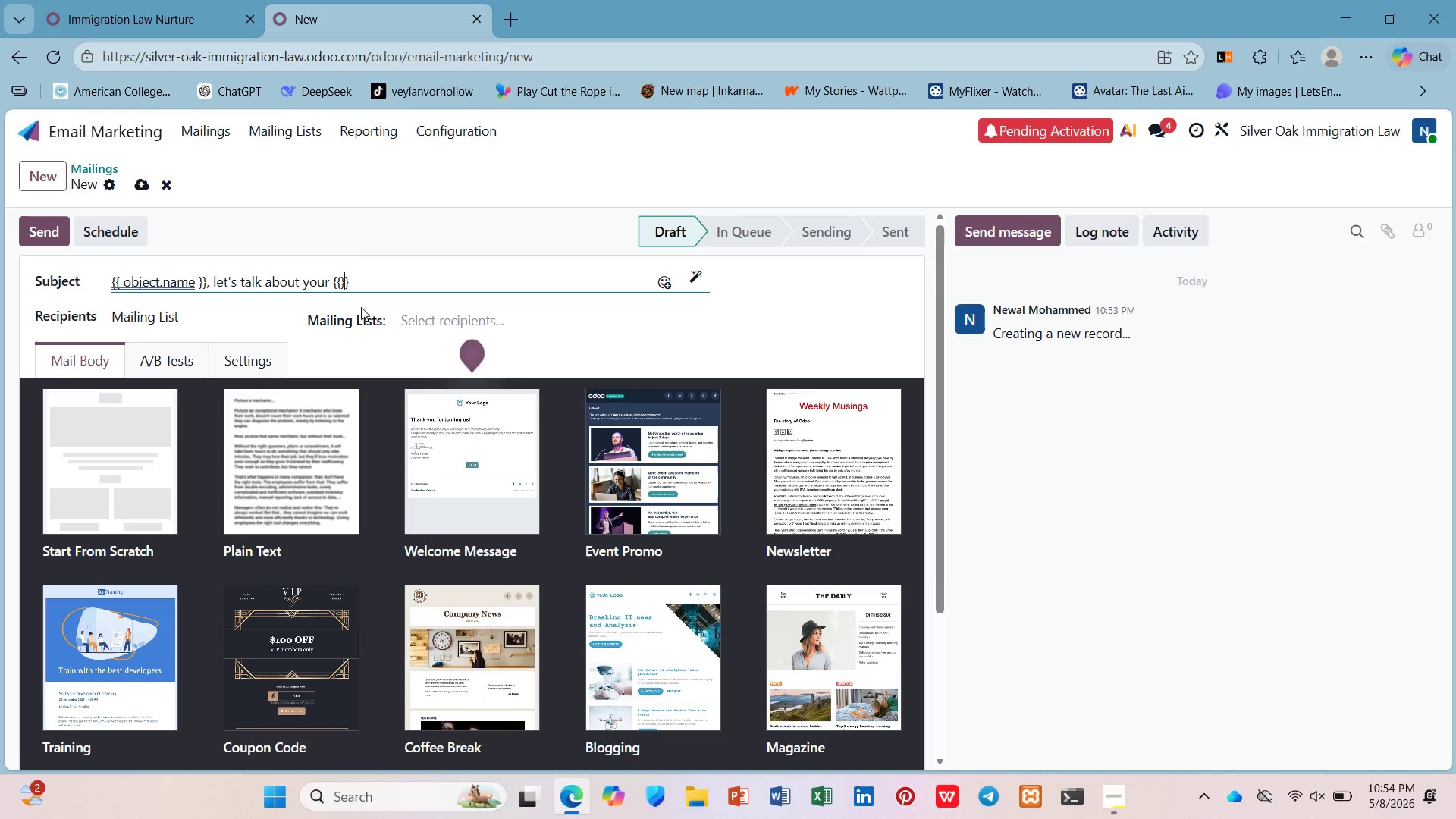 
hold_key(key=O, duration=0.34)
 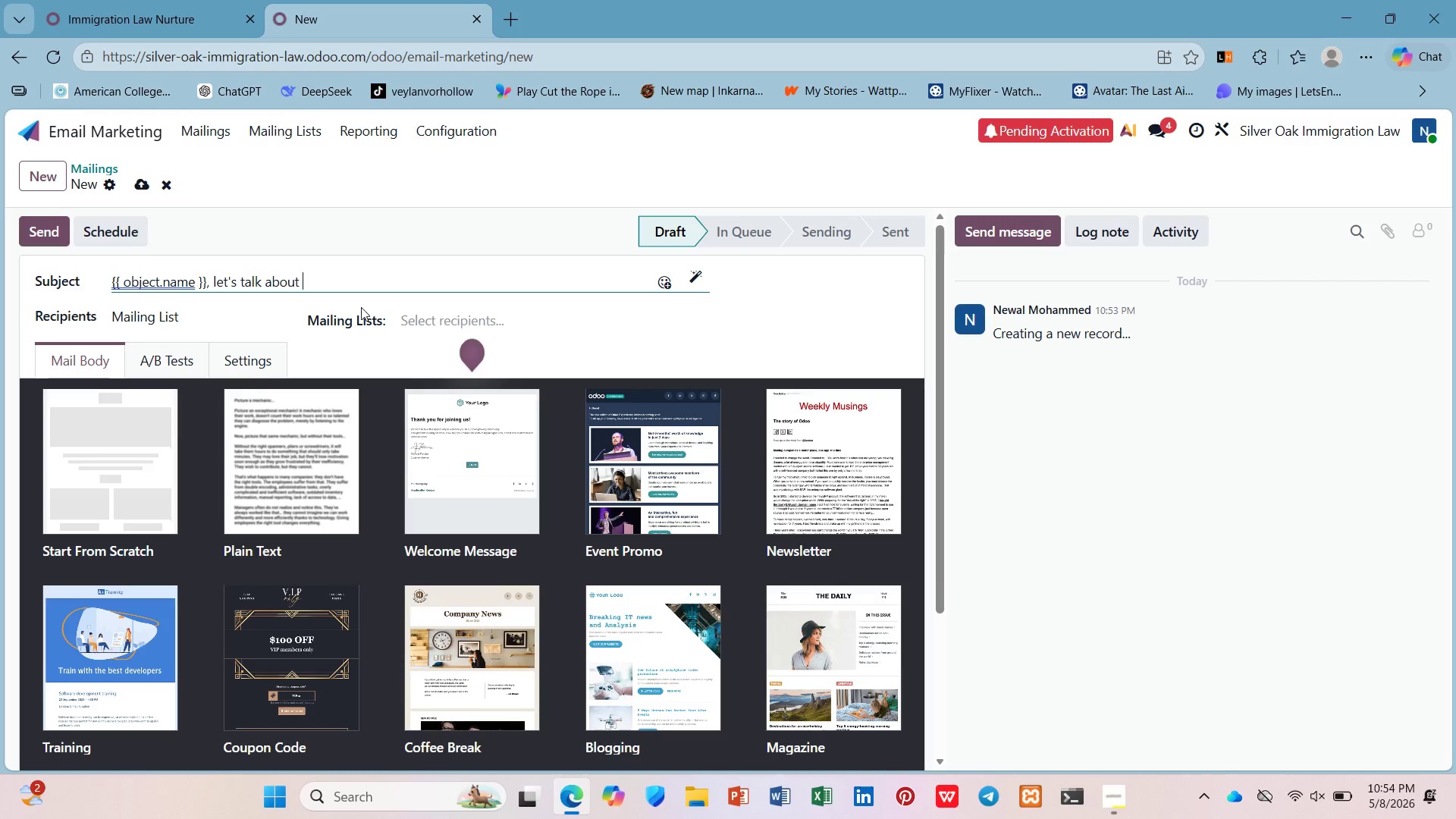 
hold_key(key=O, duration=0.31)
 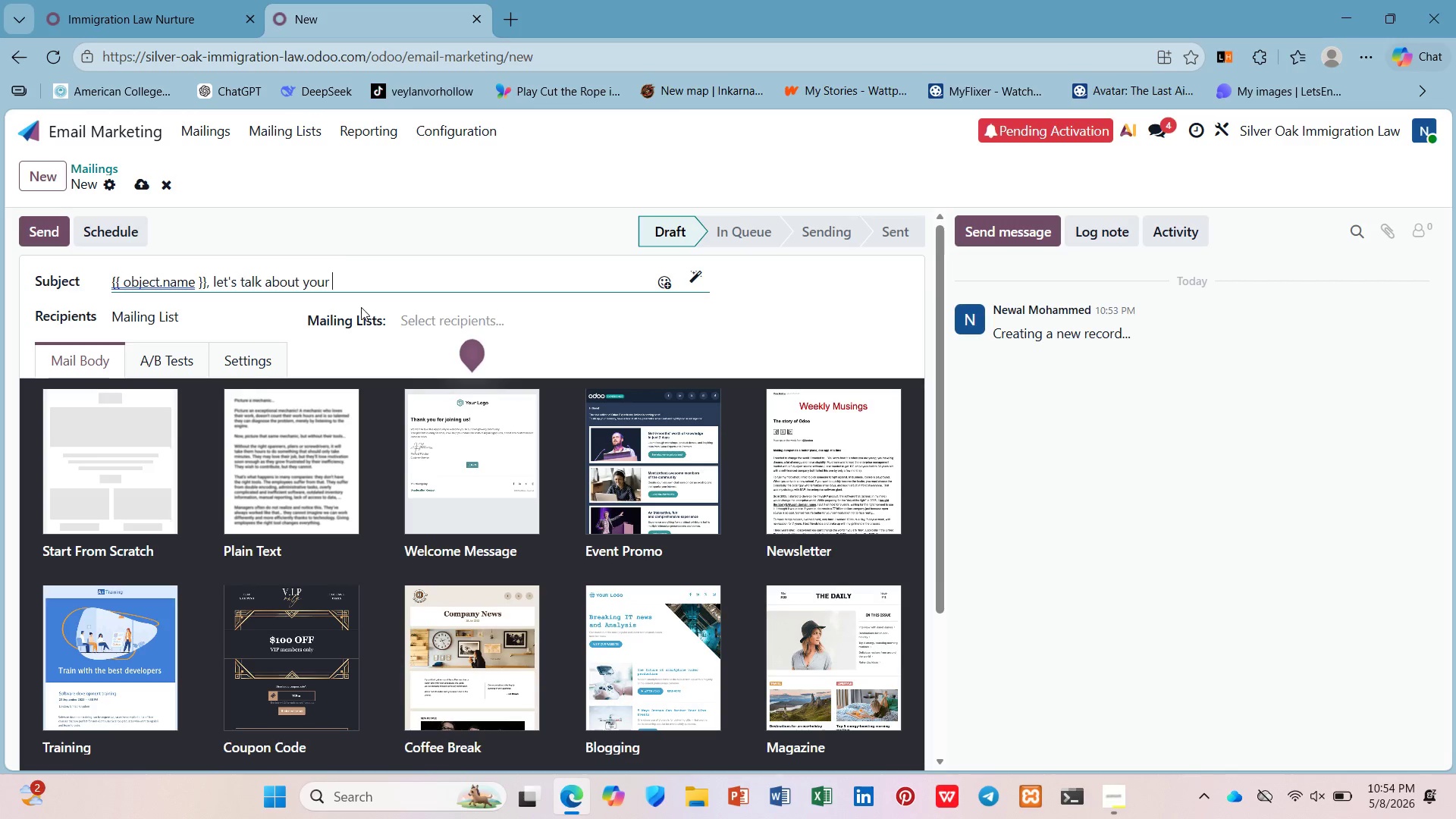 
key(ArrowLeft)
 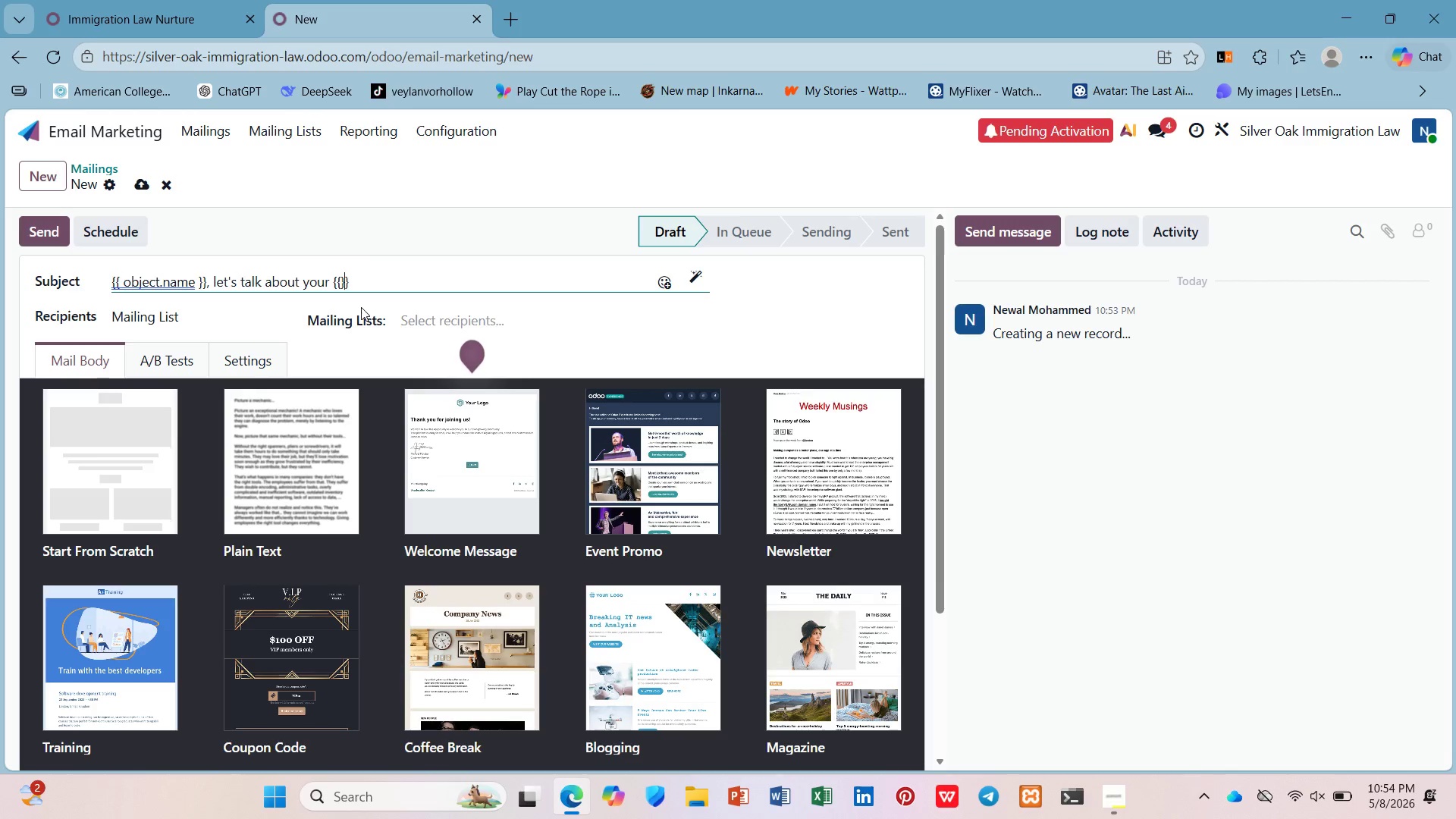 
key(ArrowLeft)
 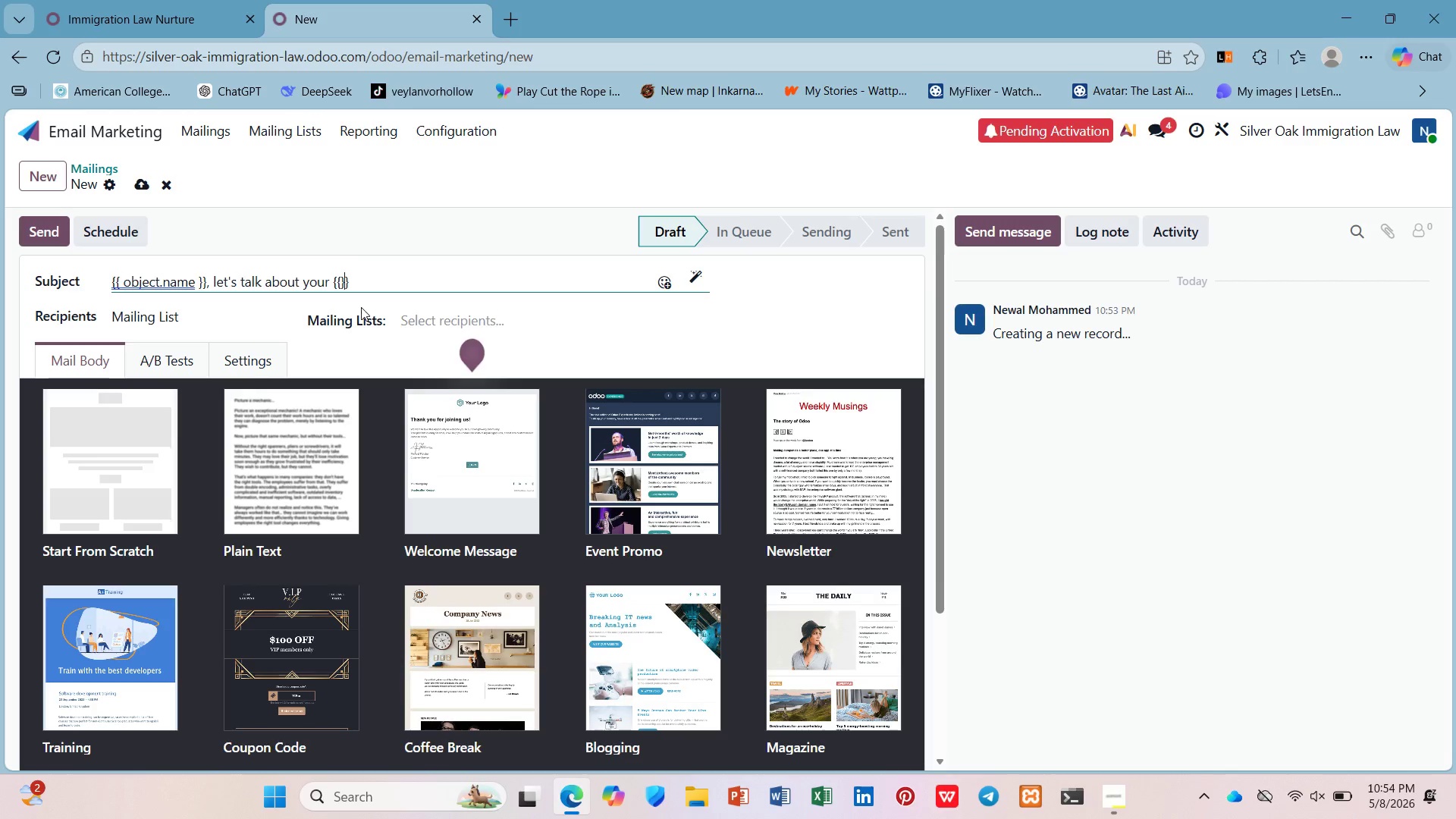 
key(Space)
 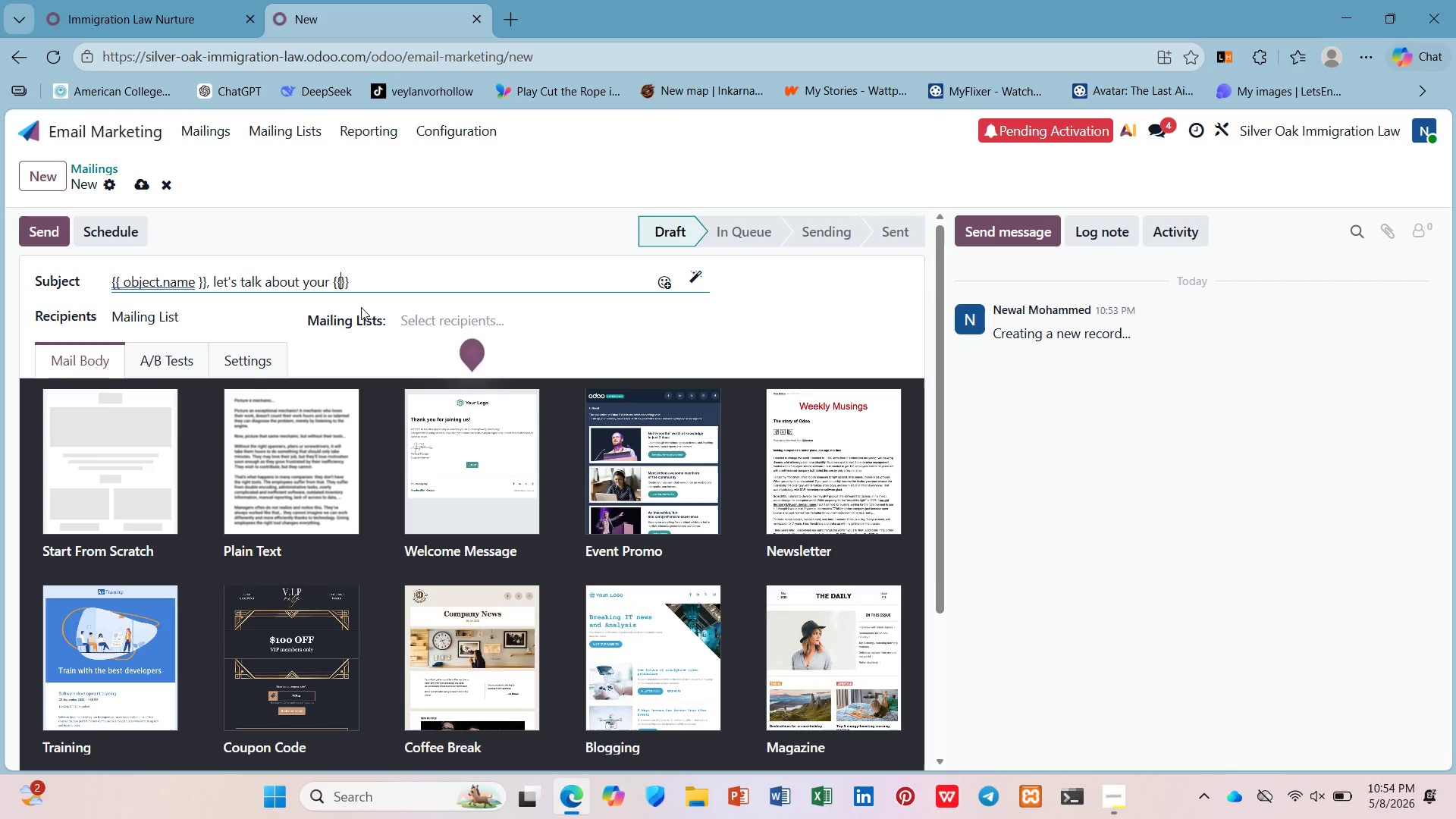 
key(ArrowLeft)
 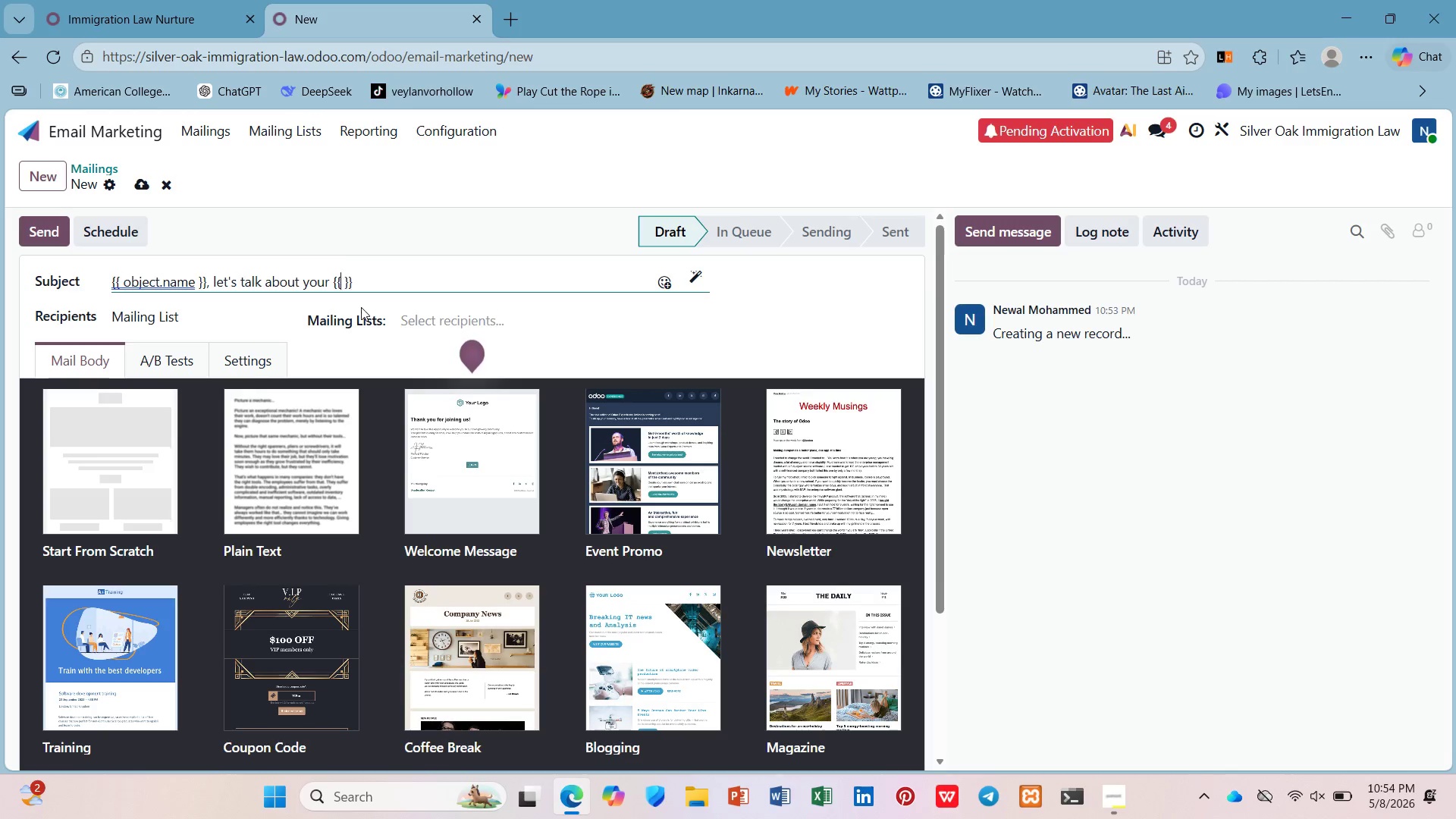 
key(Space)
 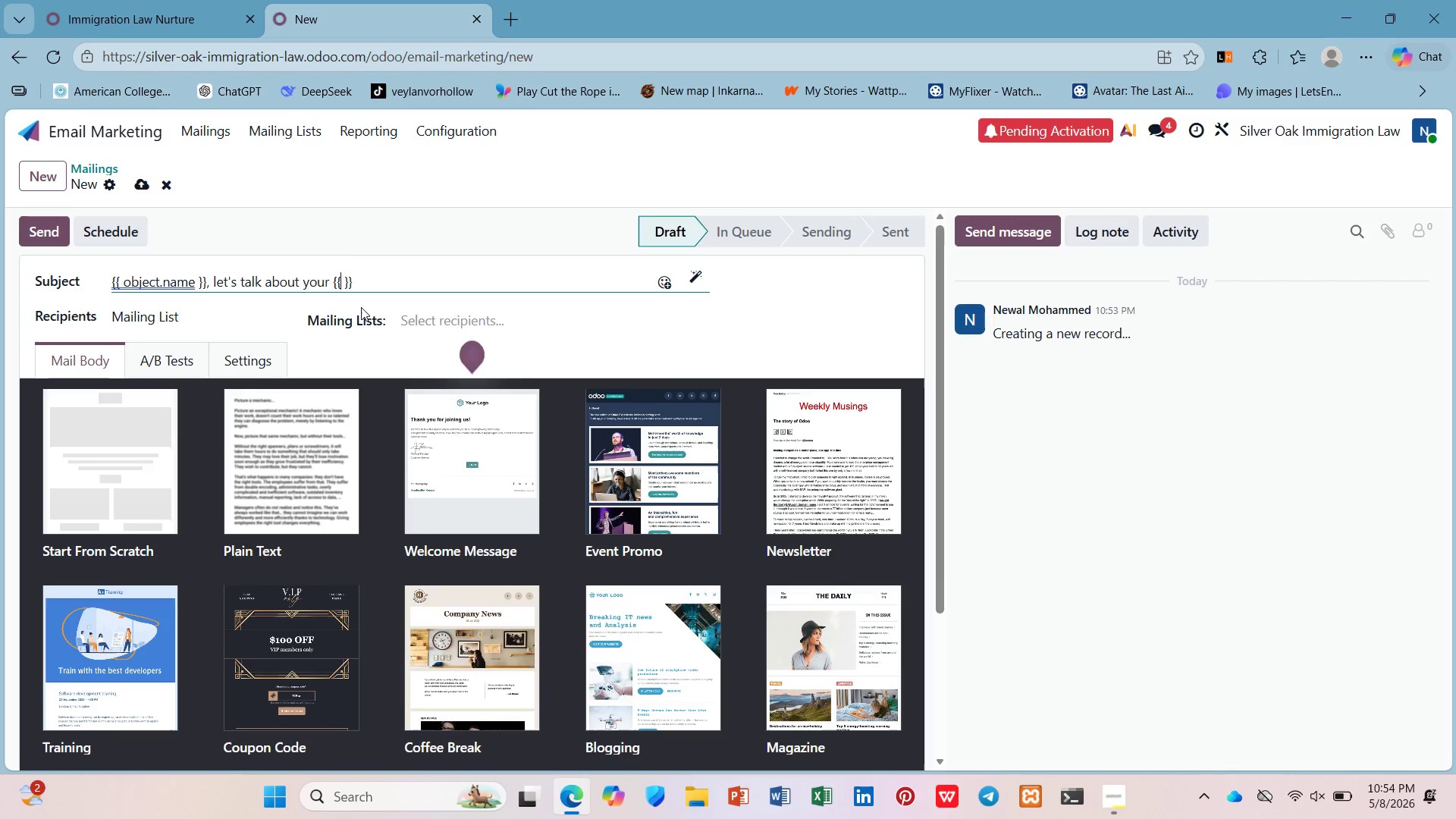 
key(ArrowLeft)
 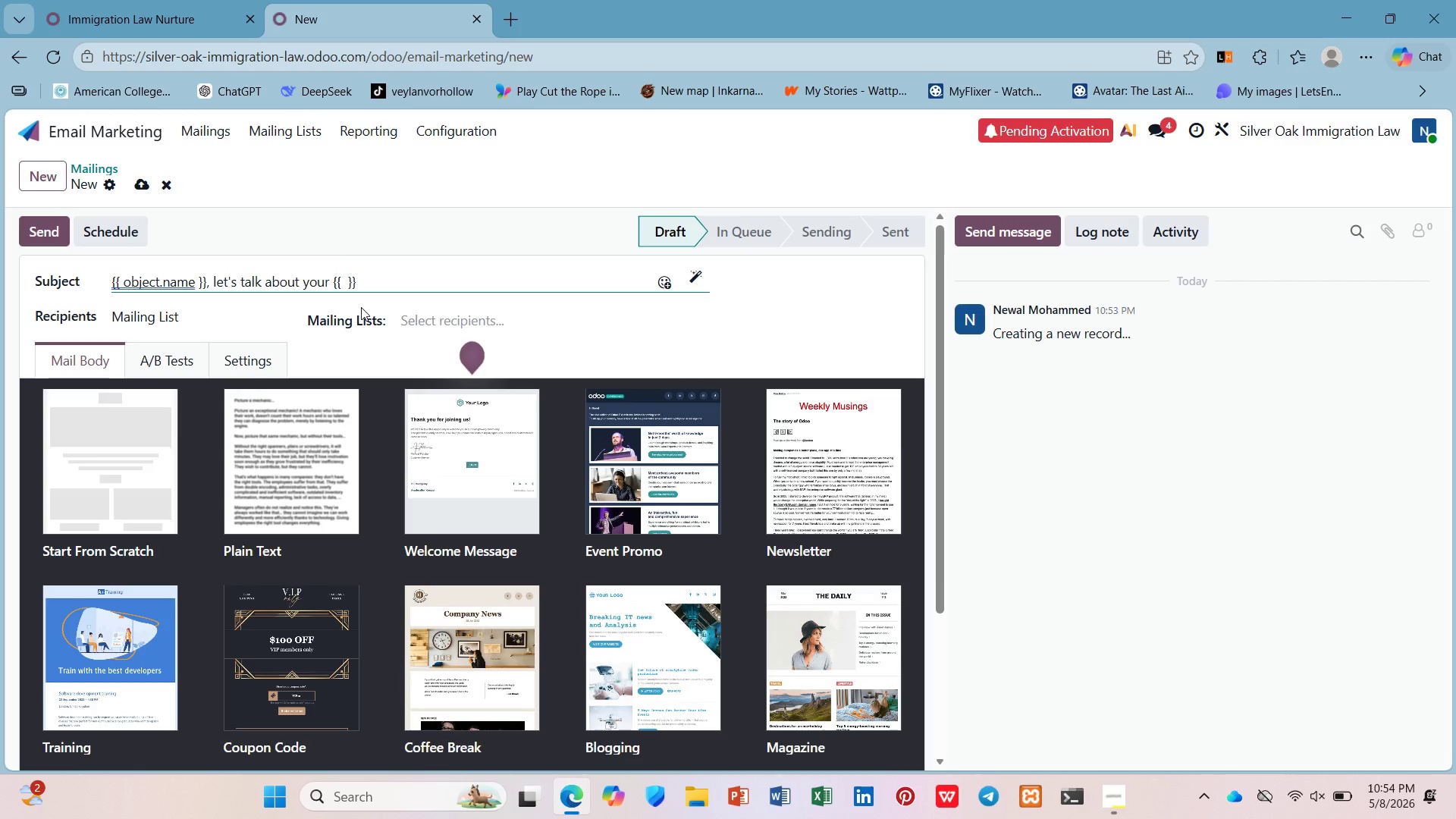 
key(ArrowRight)
 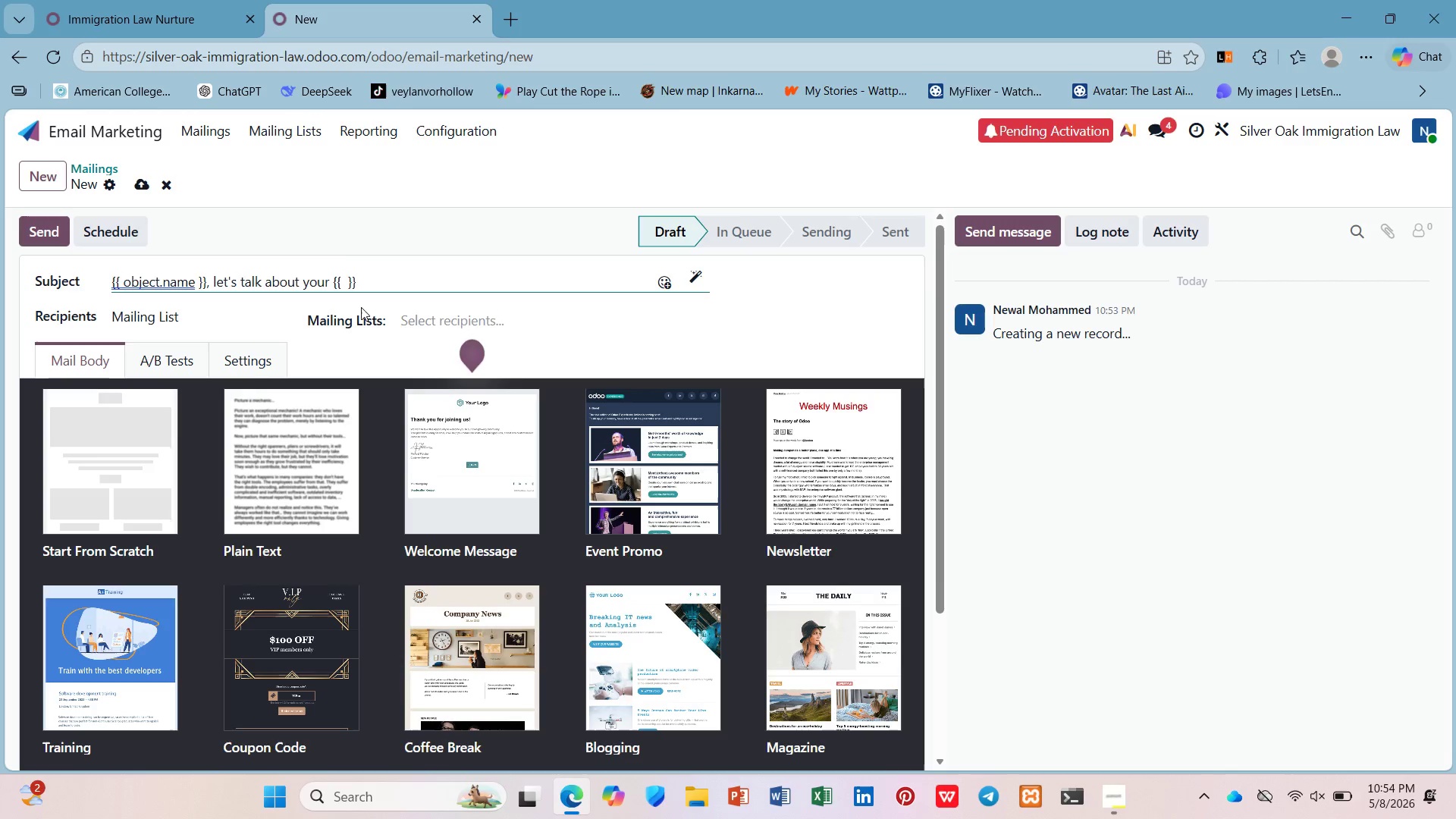 
type(object.x_visa_status)
 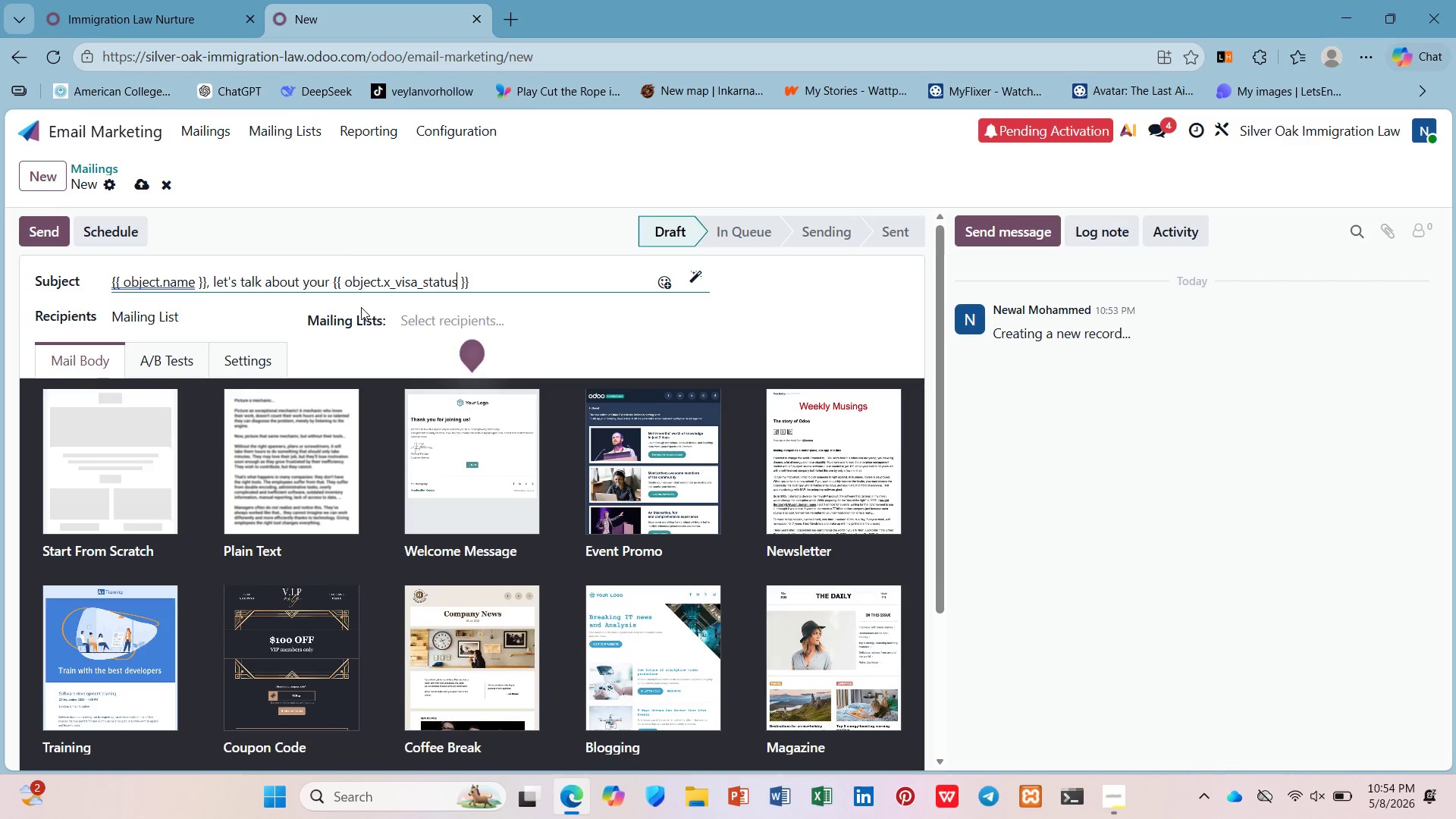 
key(ArrowDown)
 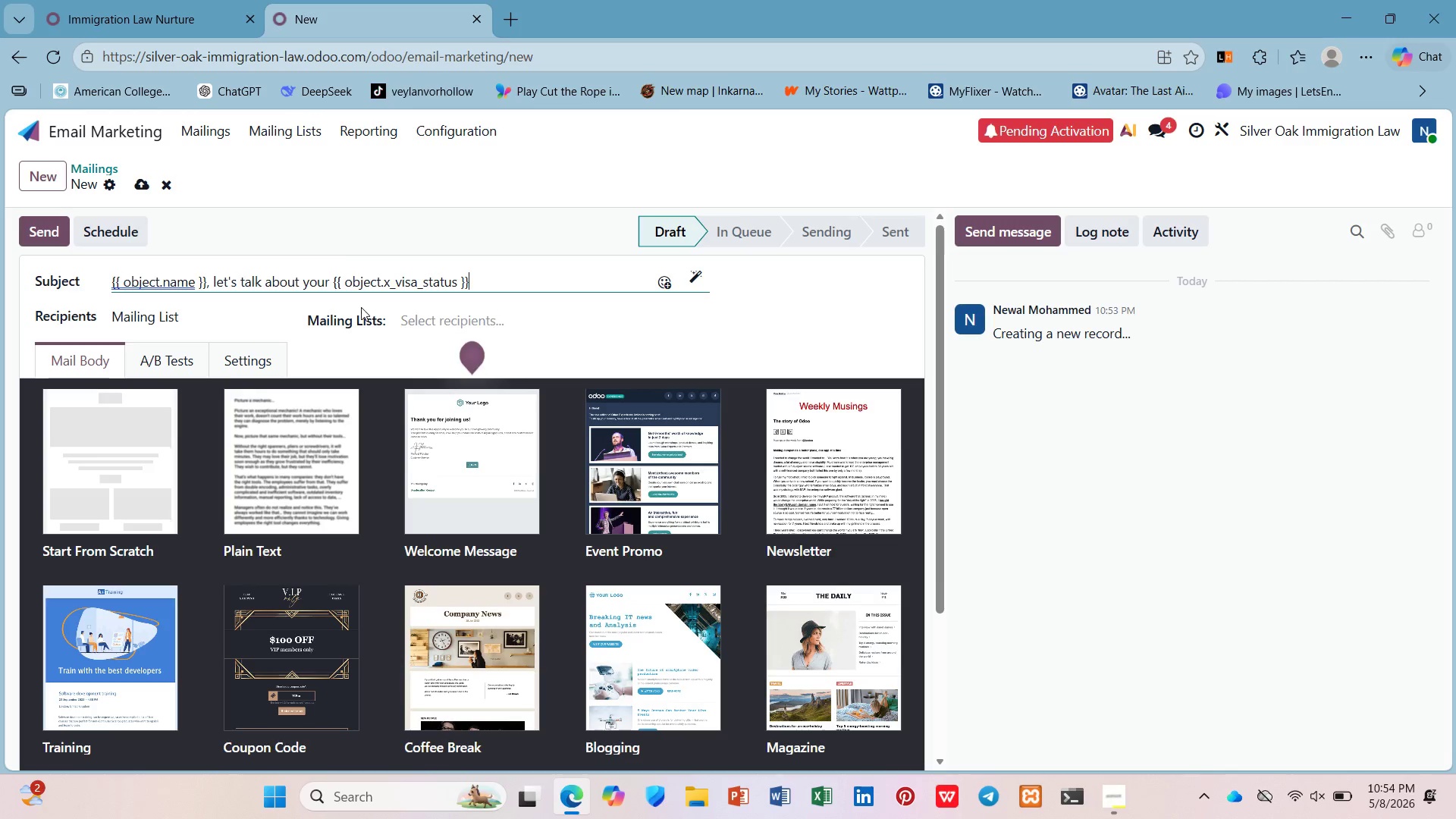 
type( pathway)
 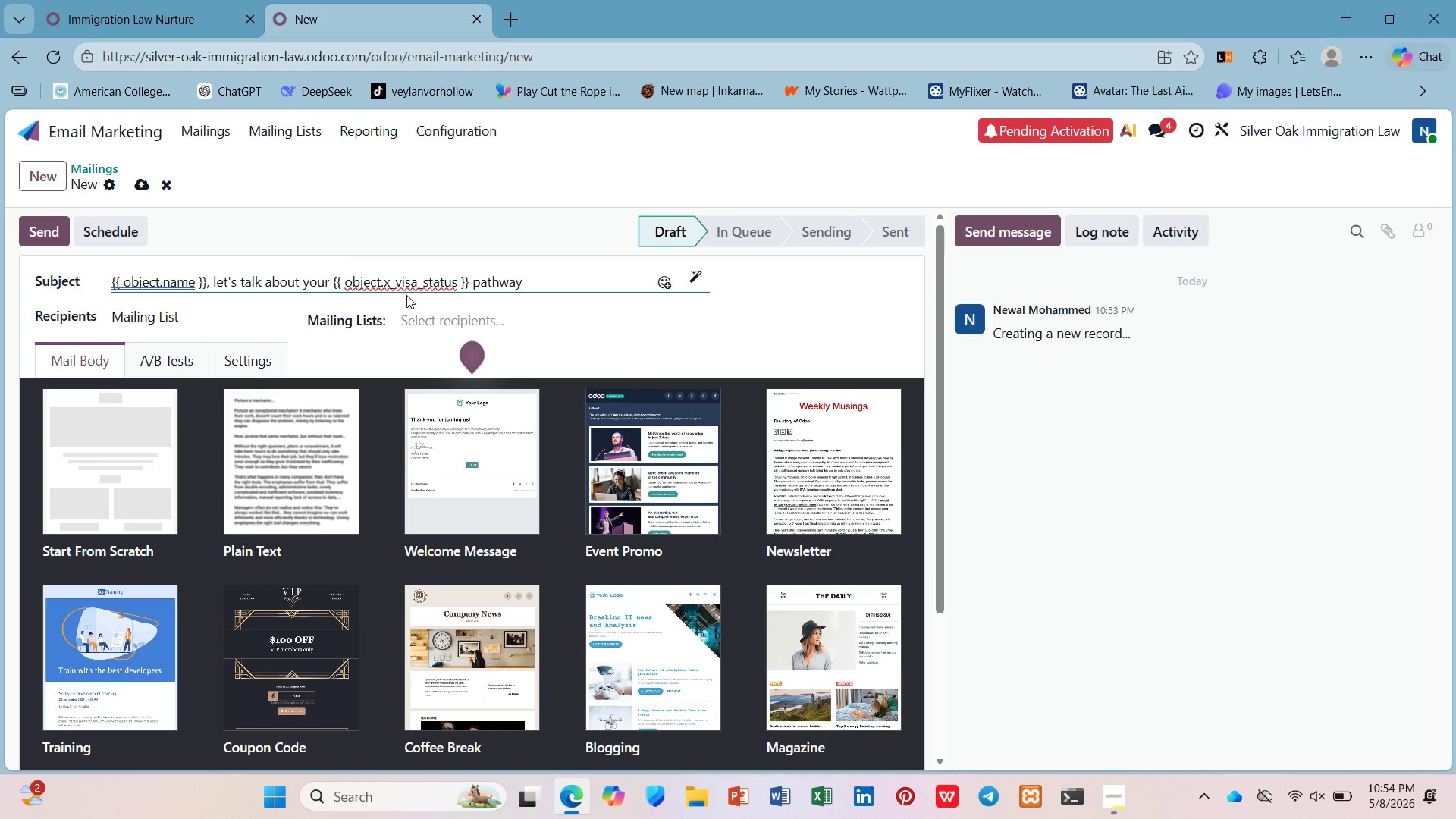 
left_click([473, 324])
 